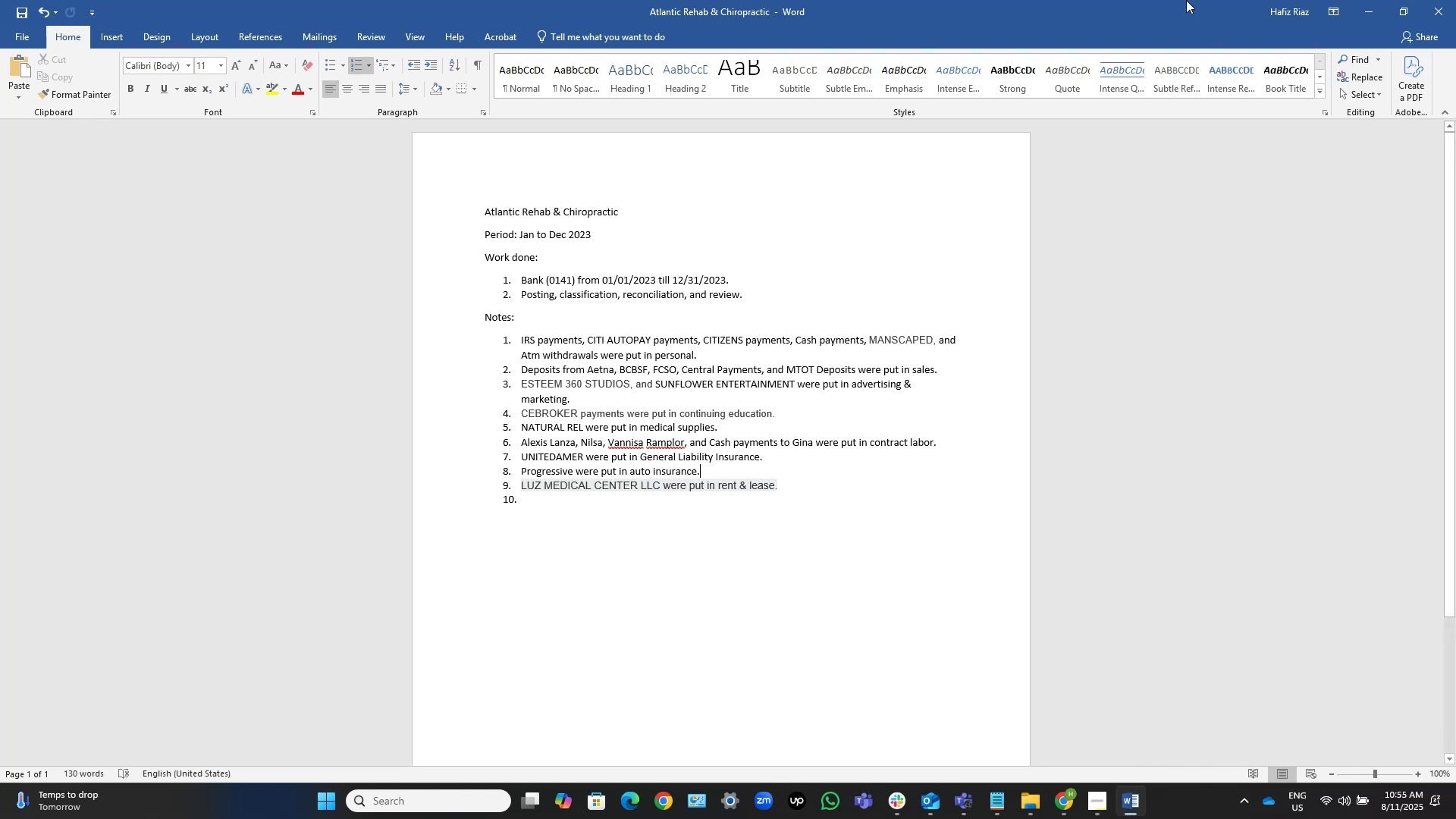 
left_click([1356, 0])
 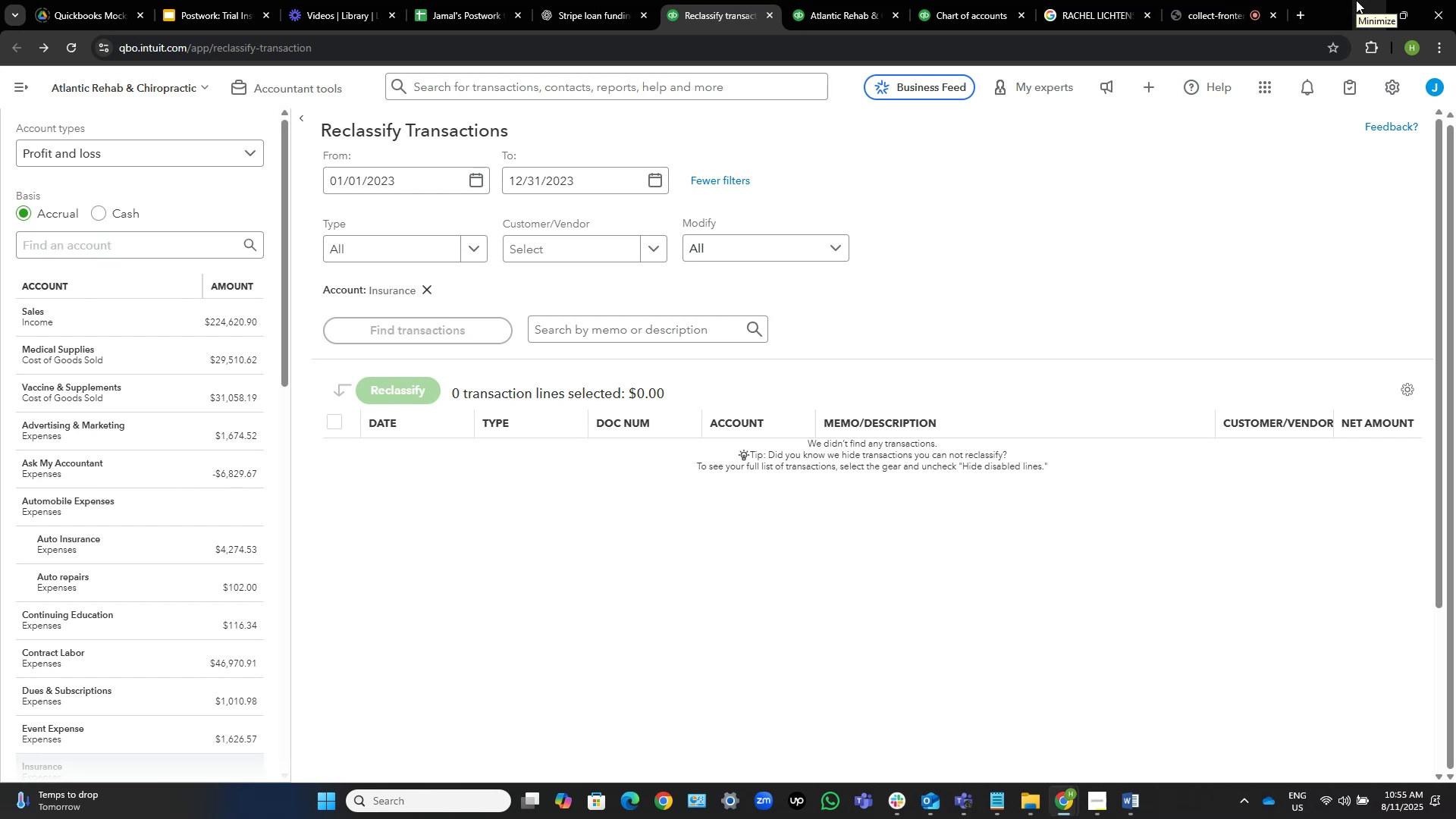 
mouse_move([1272, 93])
 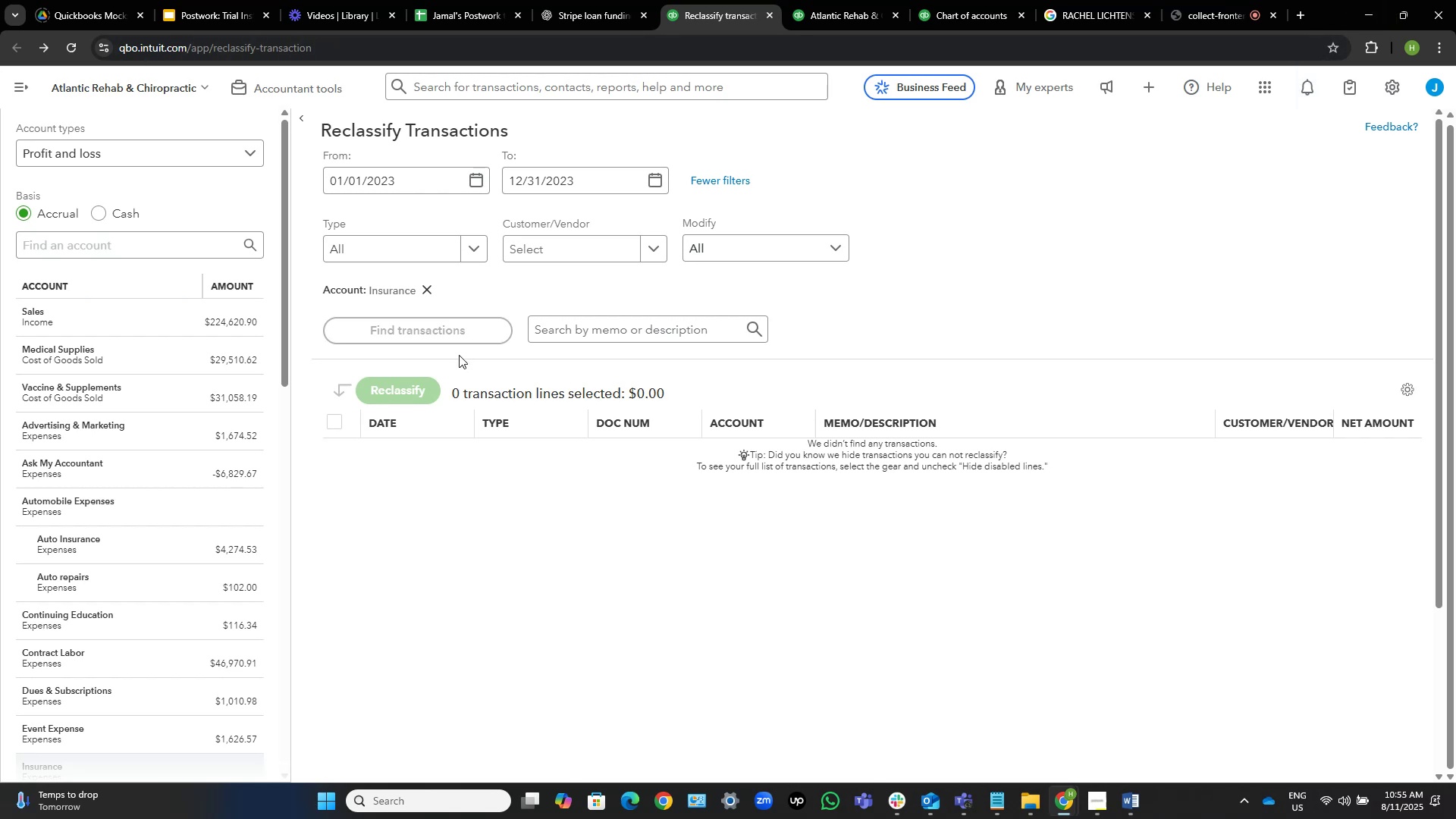 
scroll: coordinate [87, 515], scroll_direction: down, amount: 2.0
 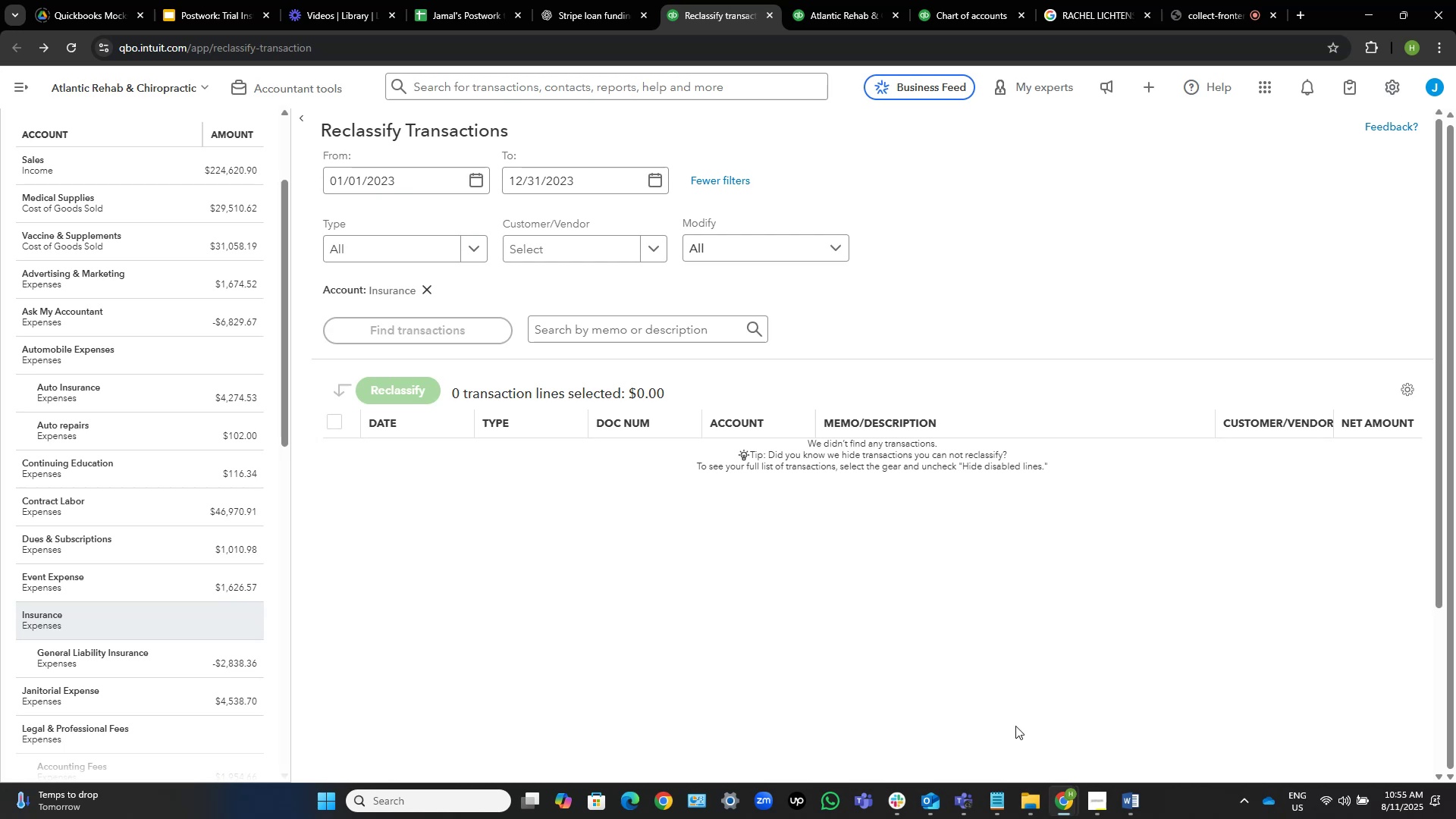 
left_click([846, 0])
 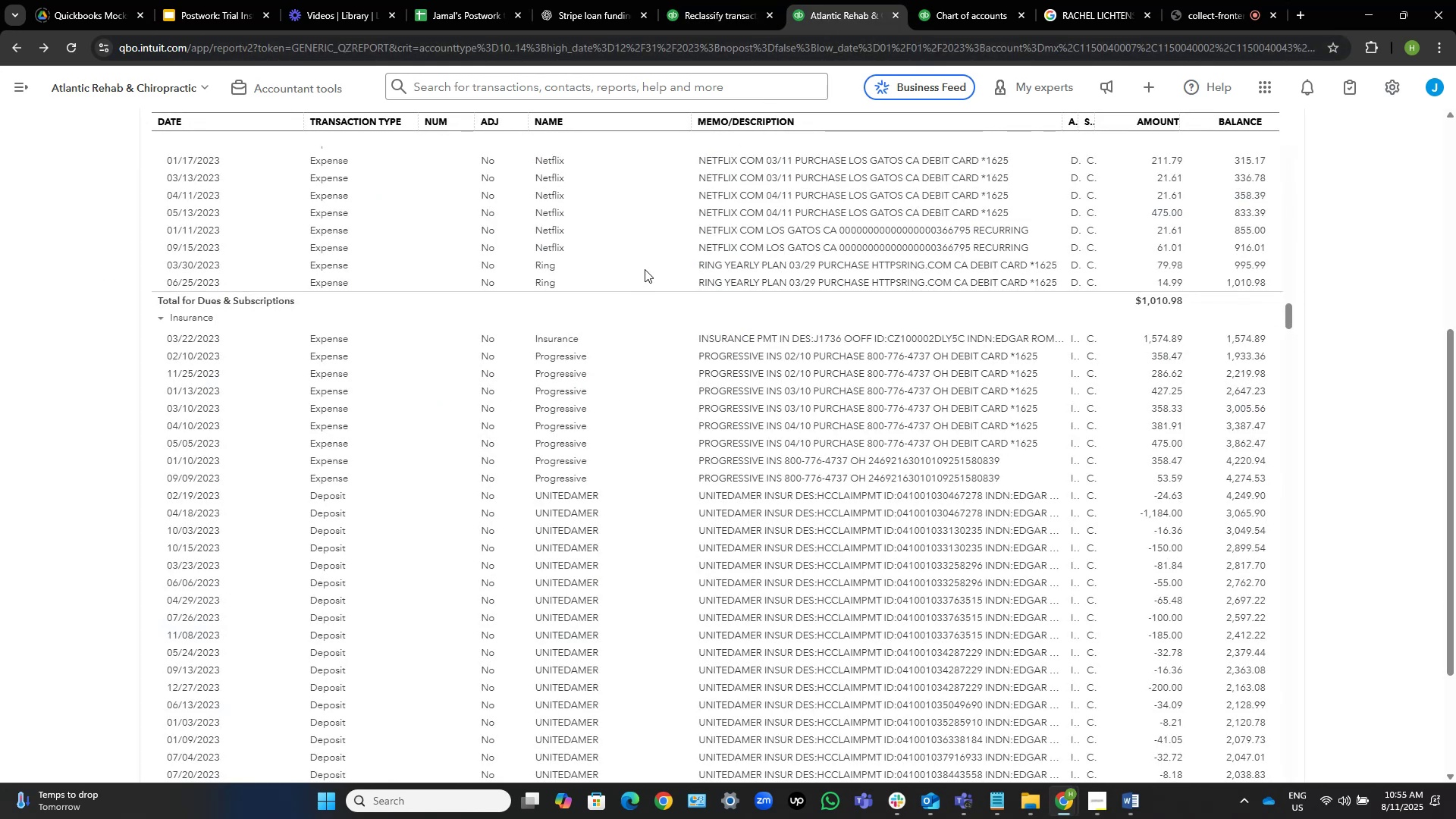 
scroll: coordinate [626, 300], scroll_direction: down, amount: 6.0
 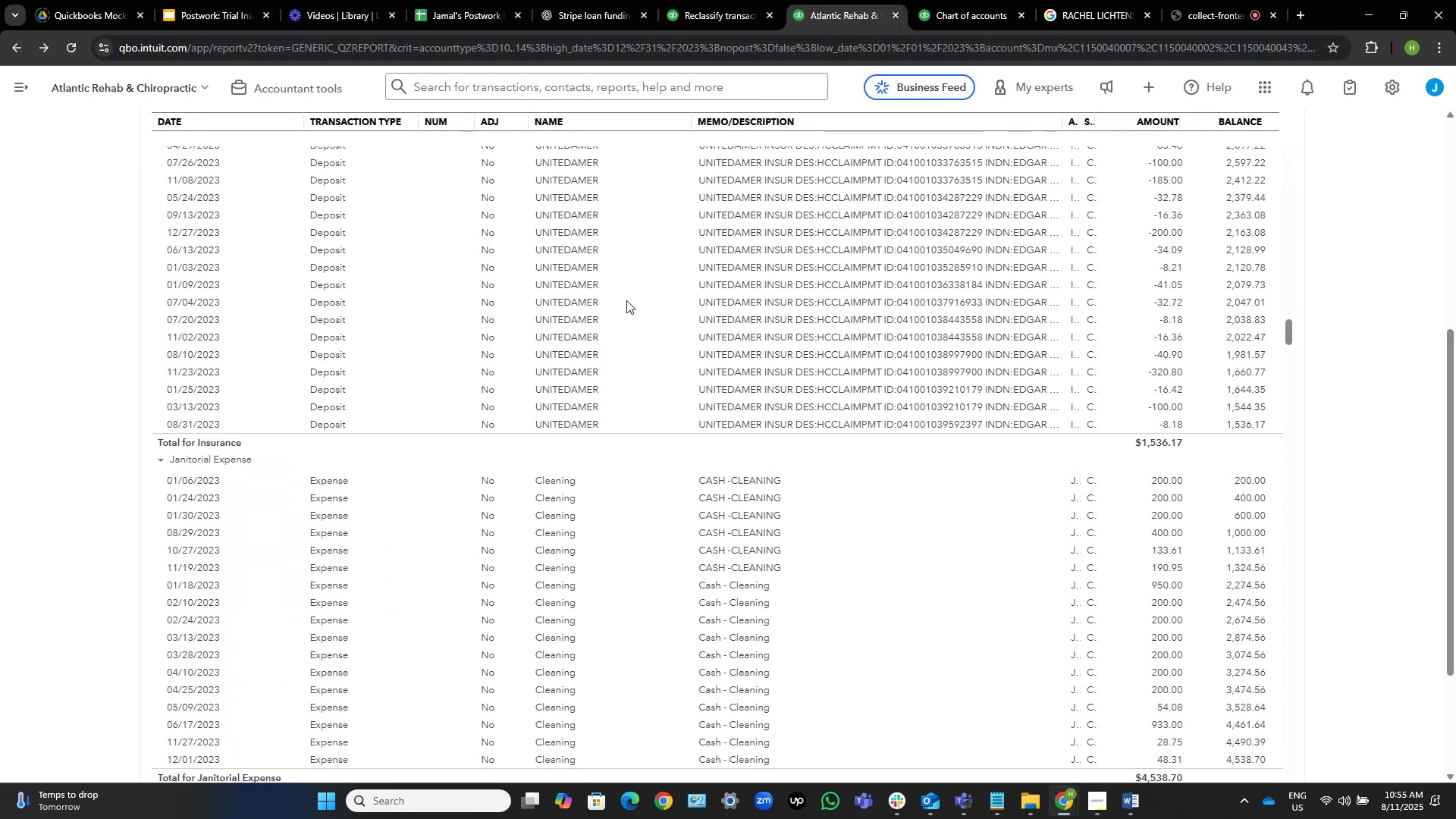 
scroll: coordinate [626, 300], scroll_direction: none, amount: 0.0
 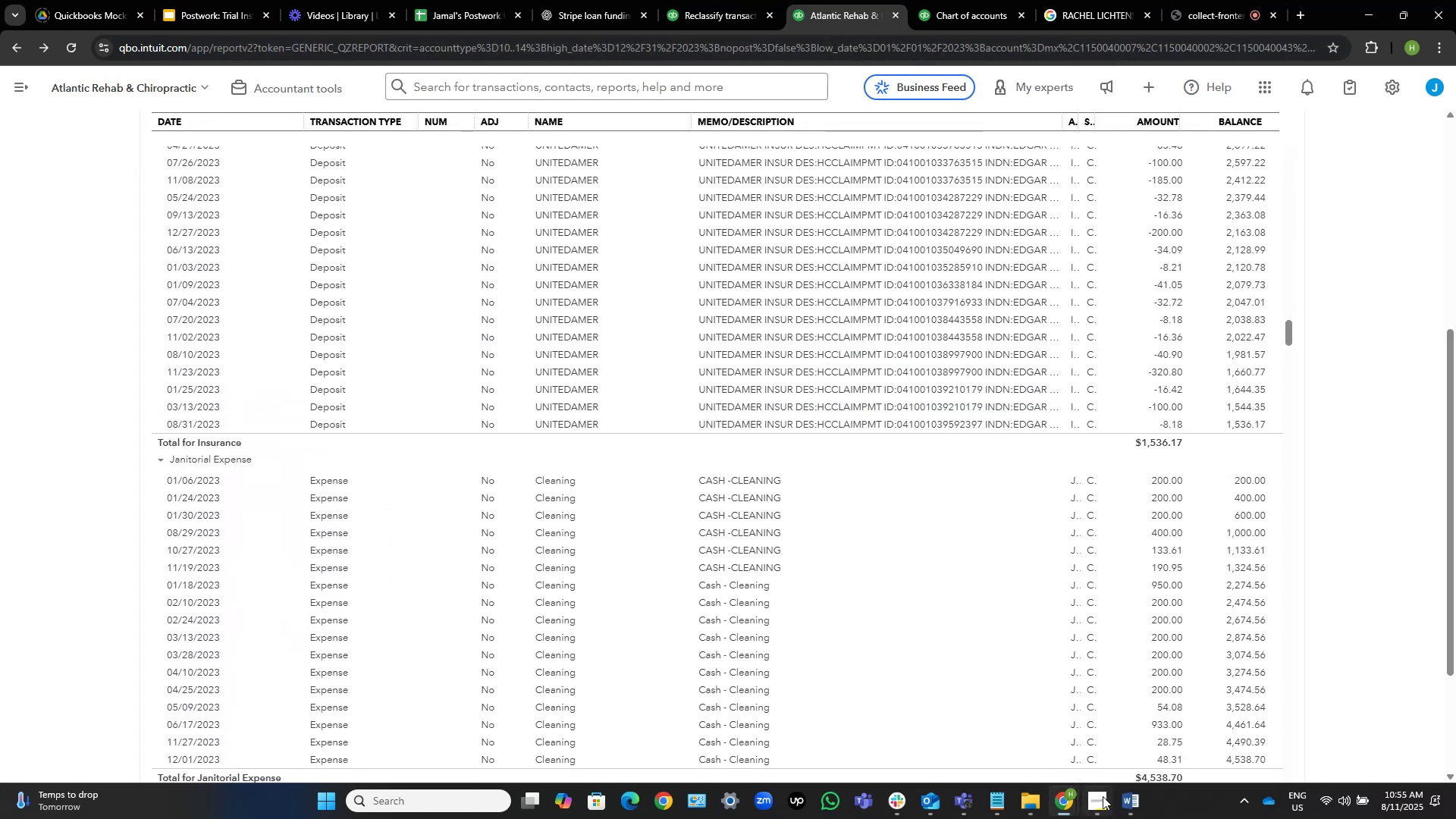 
wait(5.18)
 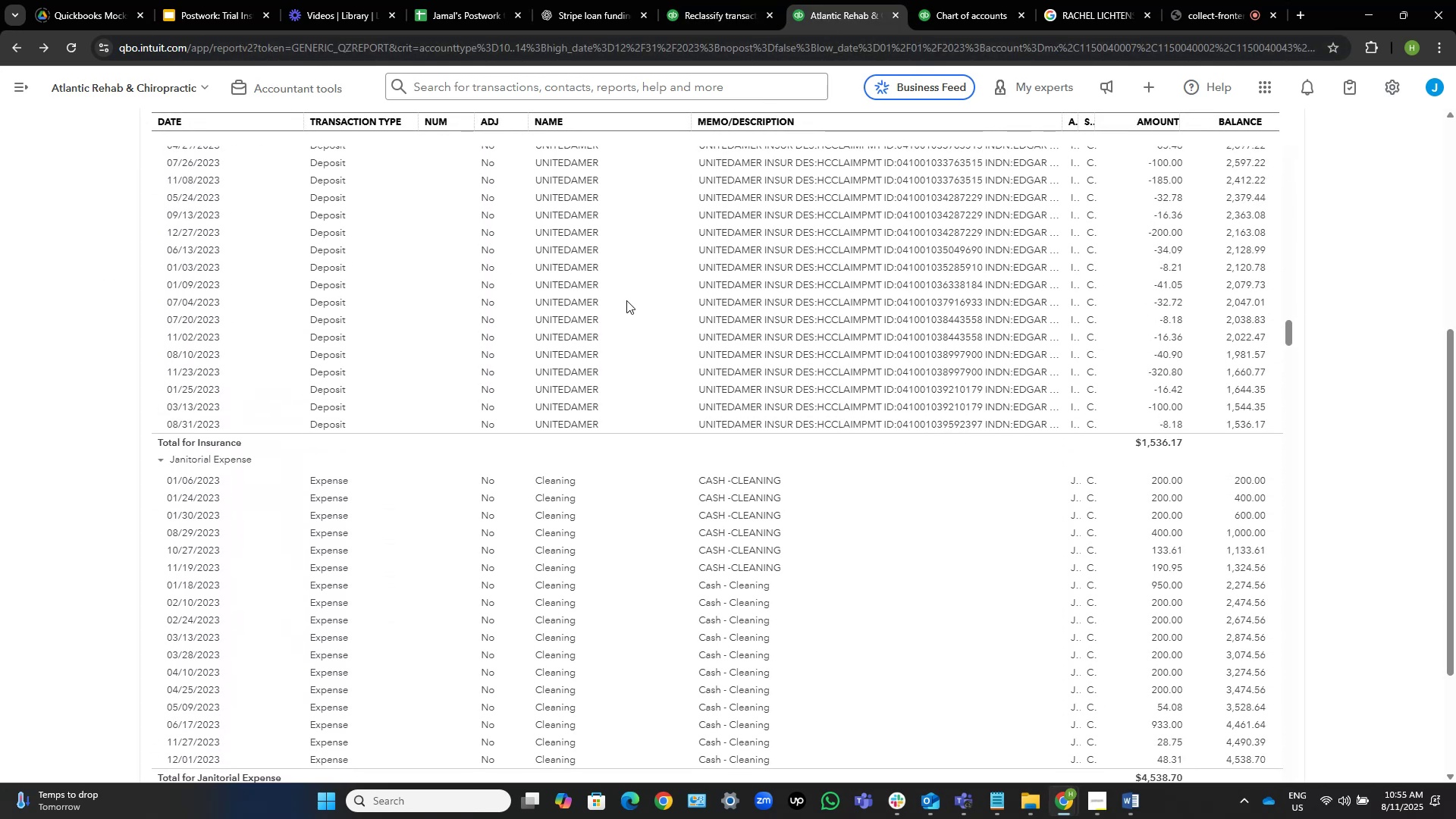 
left_click([1126, 801])
 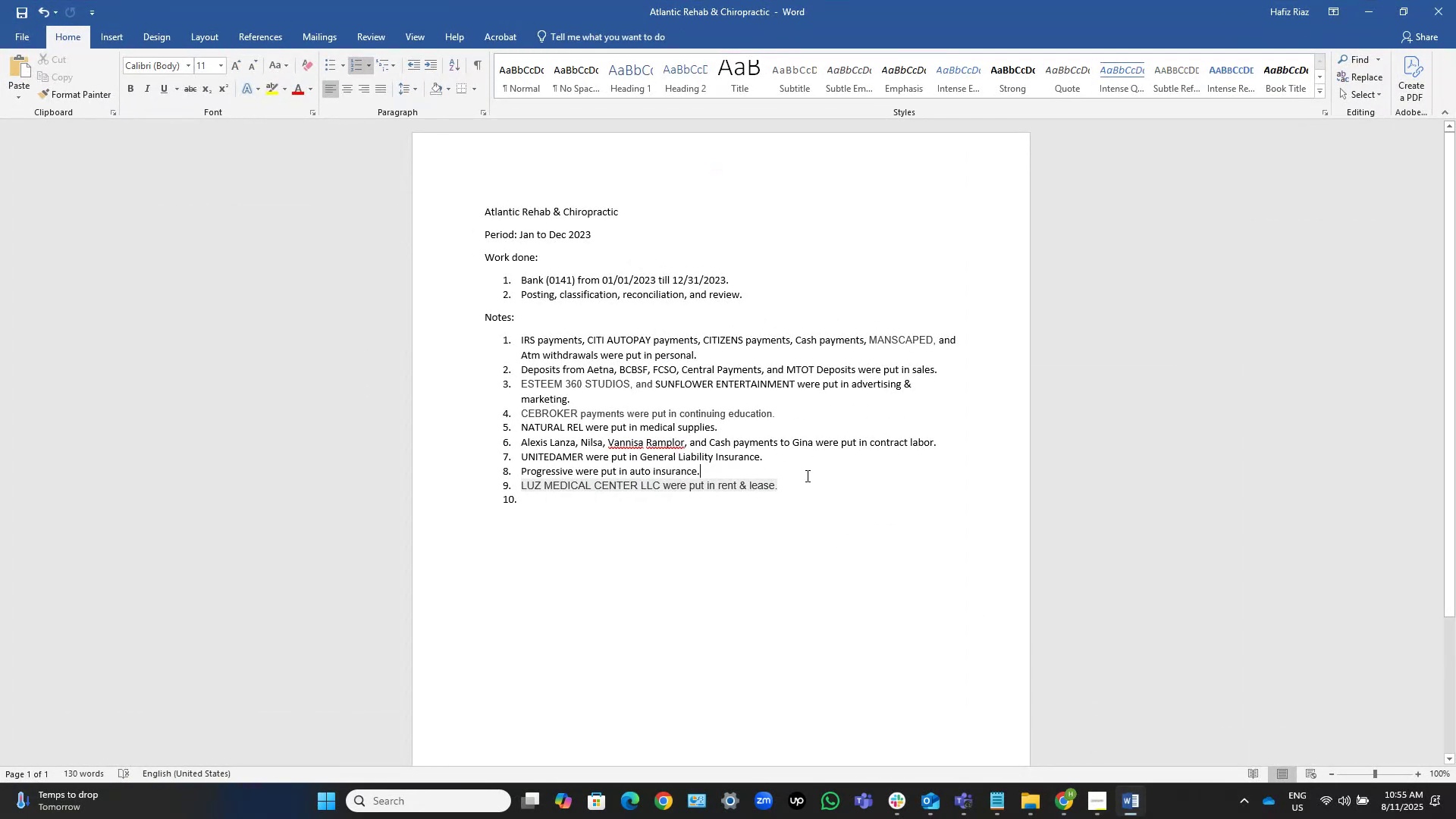 
key(NumpadEnter)
type(Cleaning exp)
 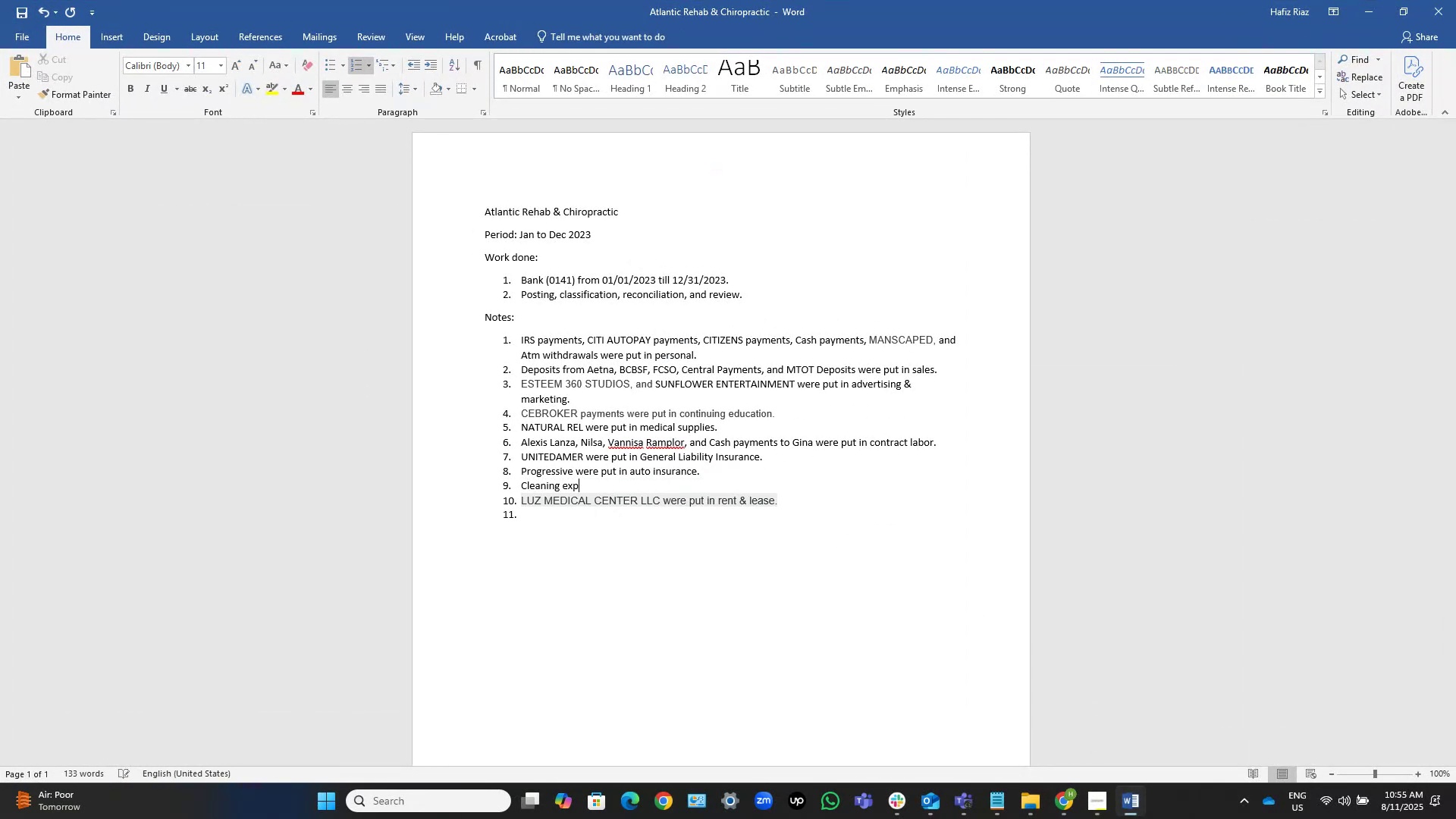 
key(Control+Shift+ArrowLeft)
 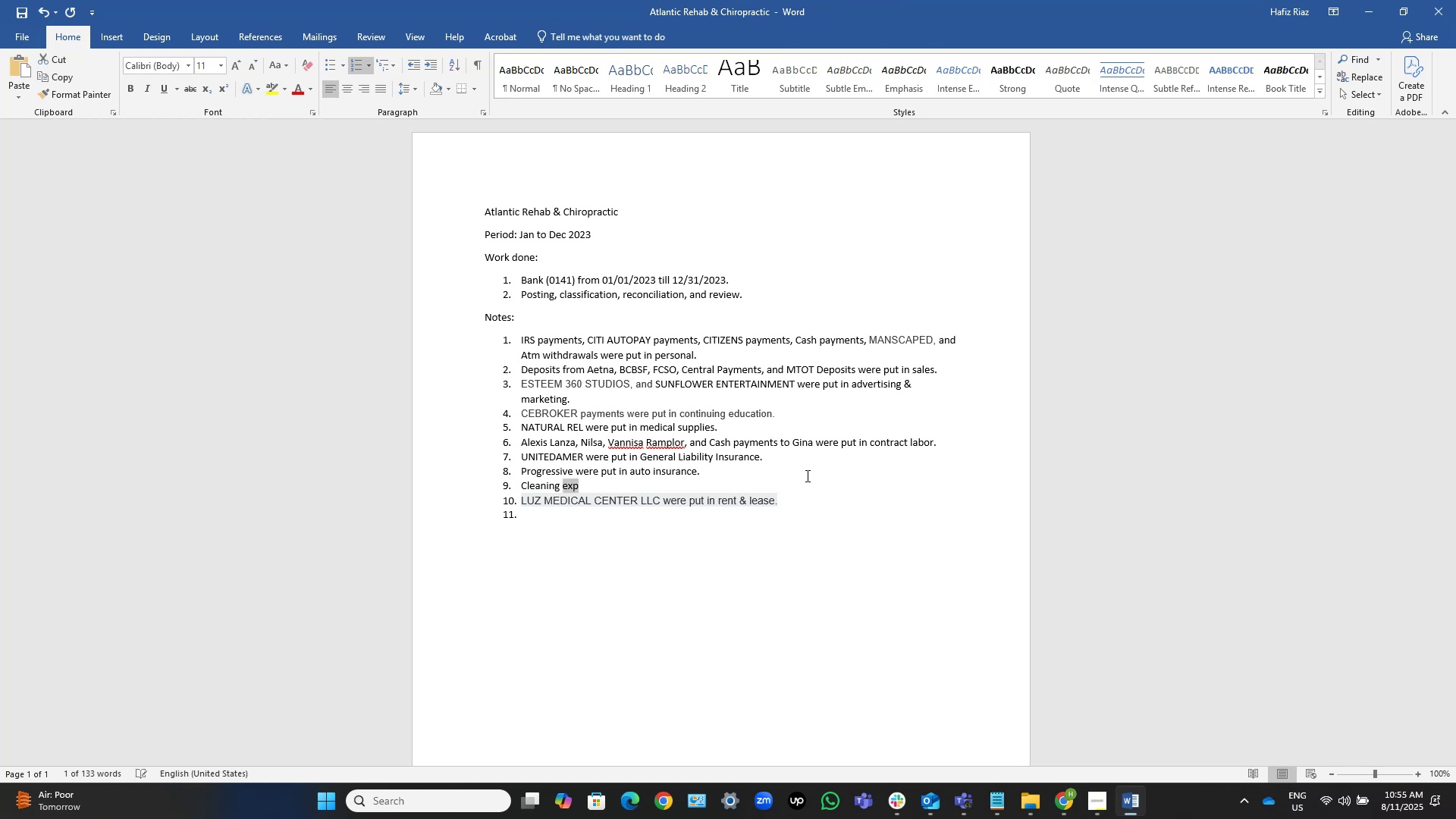 
type(payments[Home]All )
 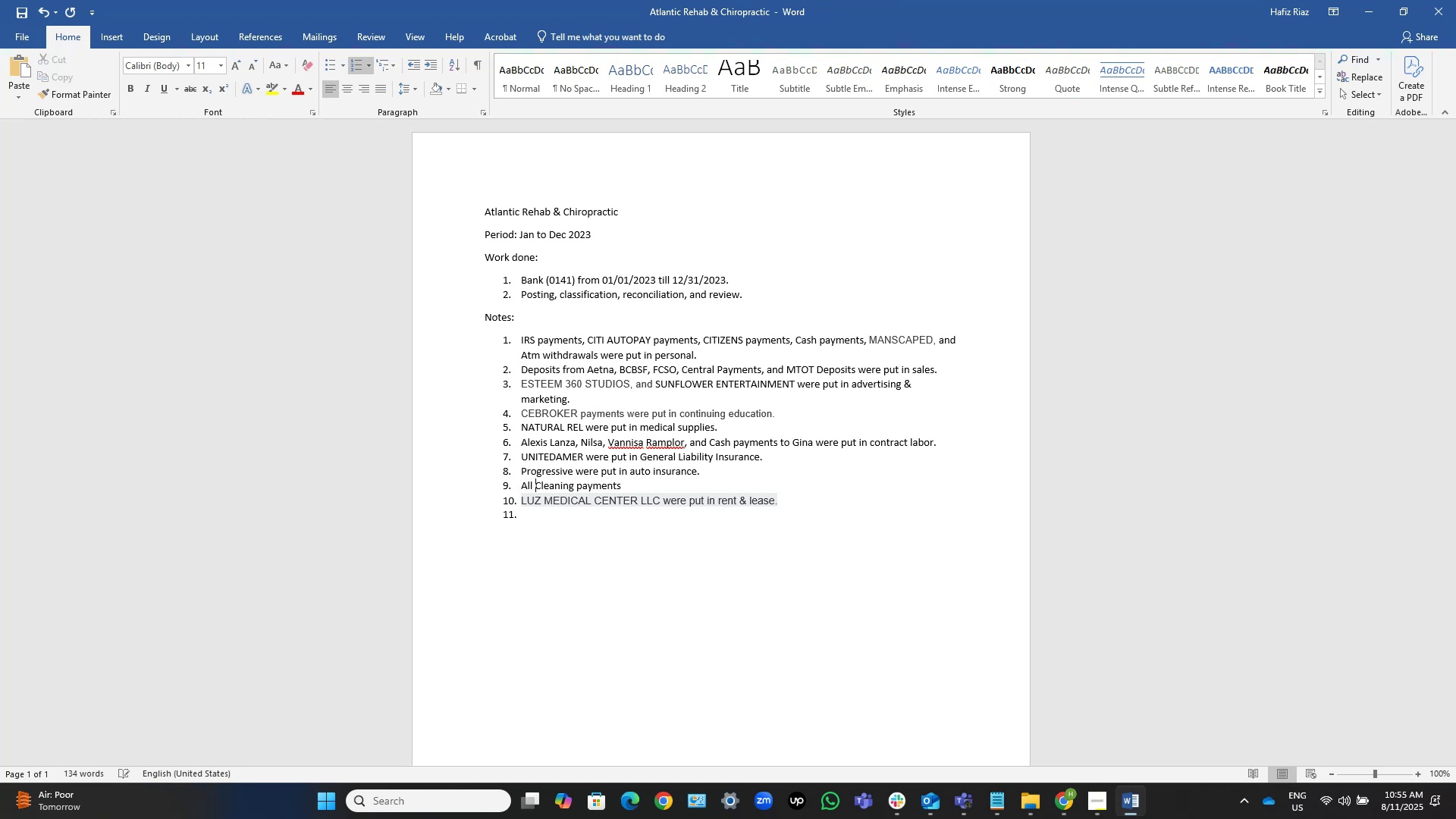 
 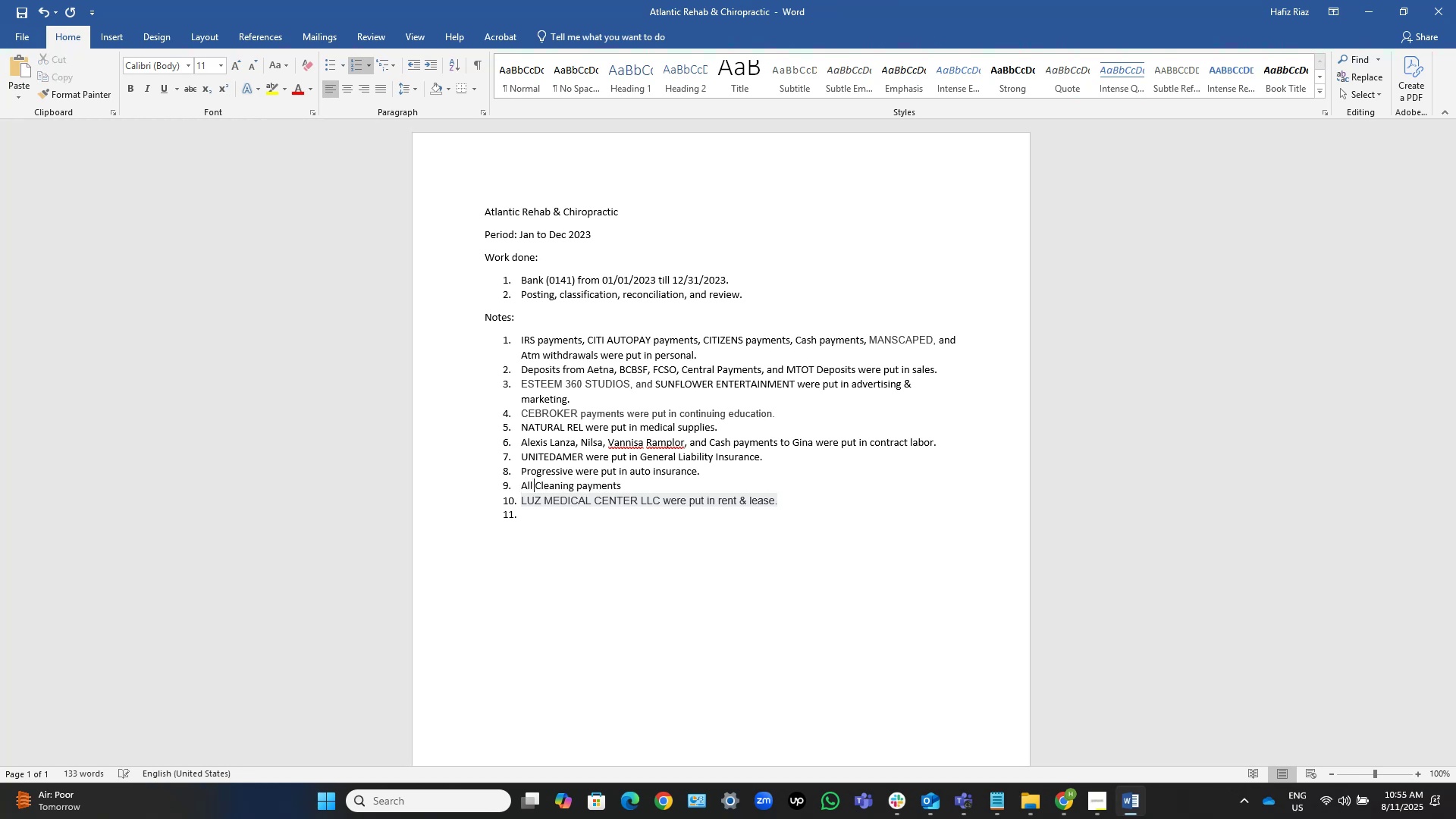 
key(ArrowRight)
 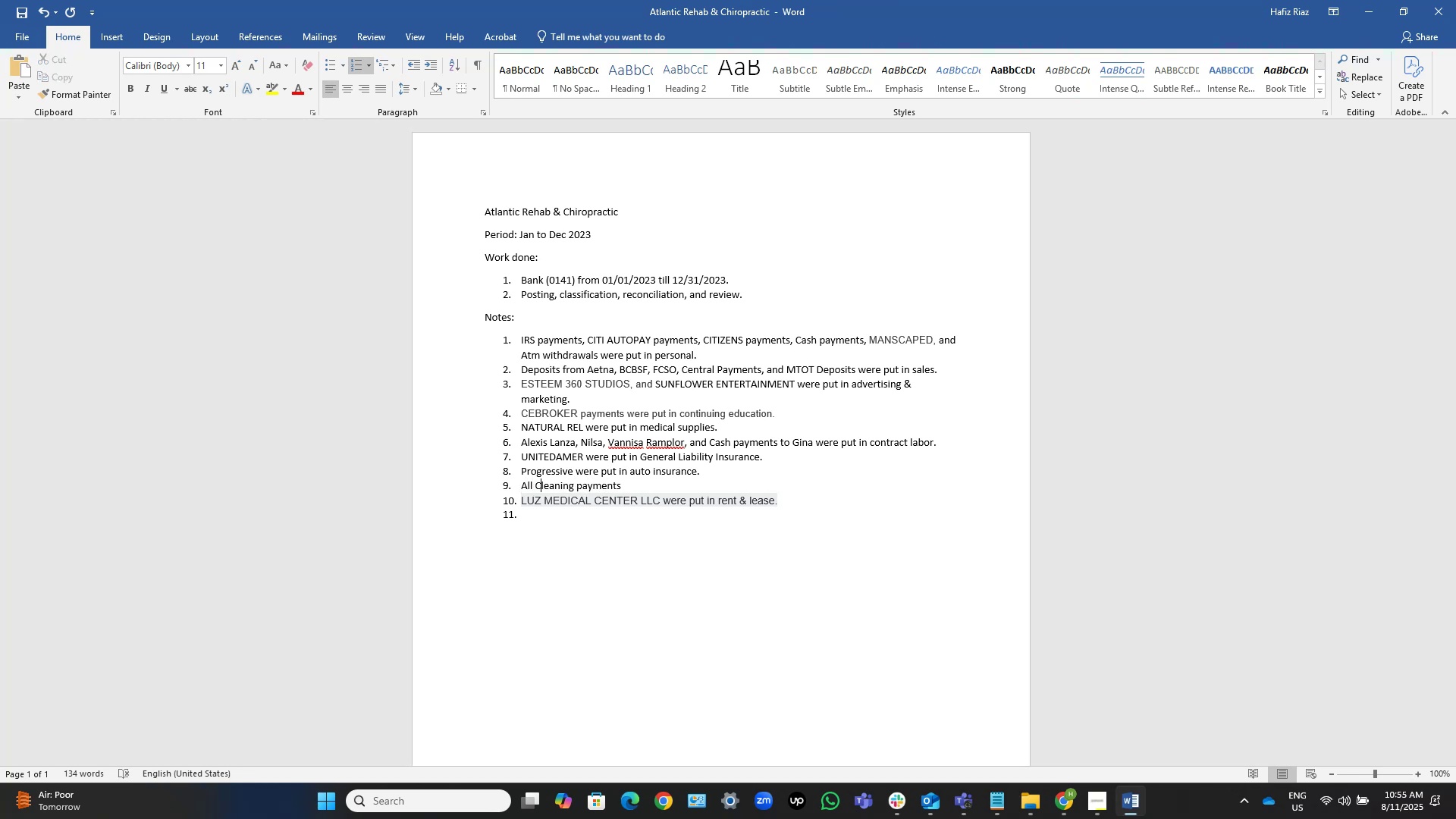 
key(Backspace)
type(C)
key(Backspace)
type(c[End] were put in janitorial expense.)
 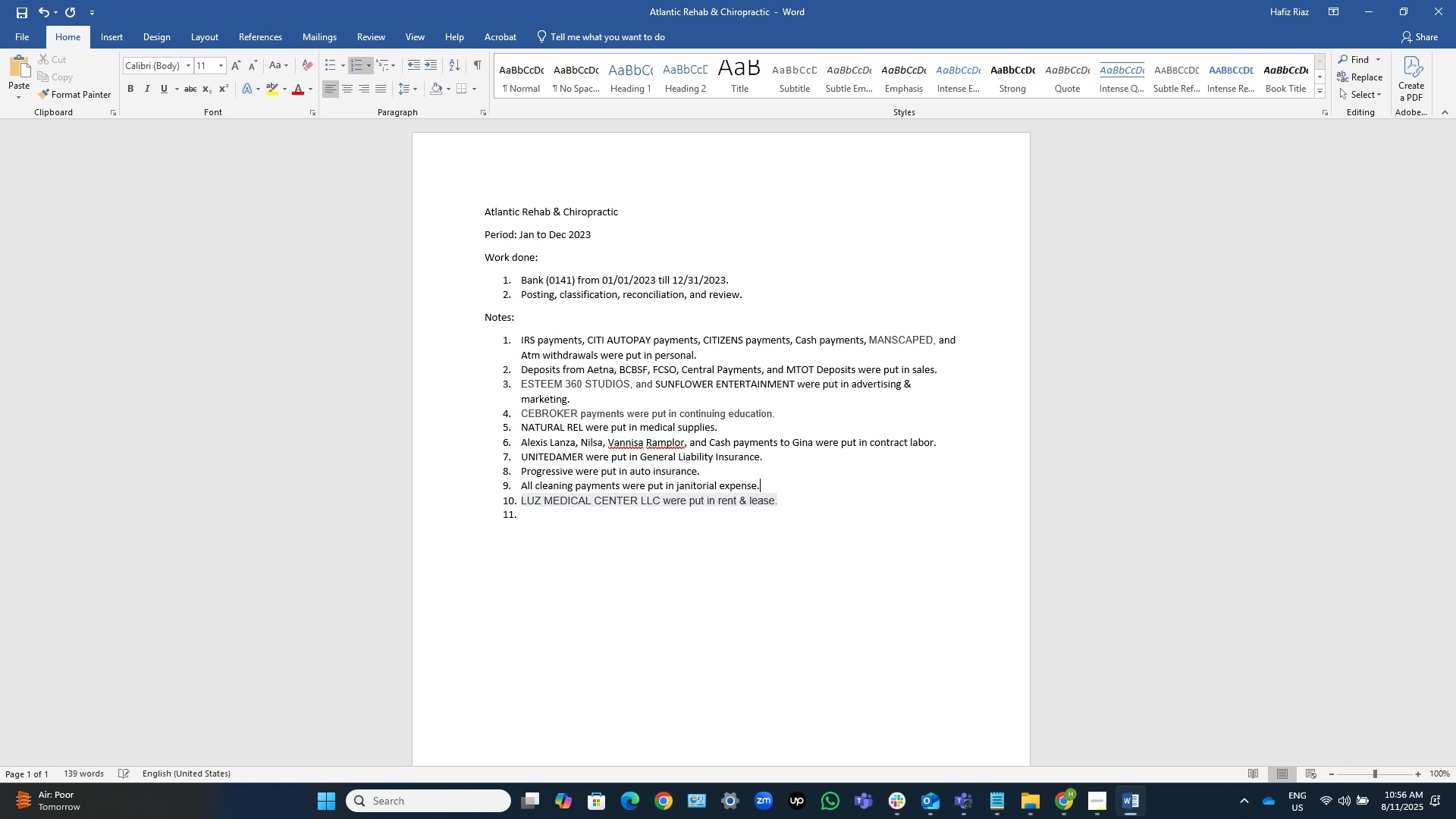 
key(Control+S)
 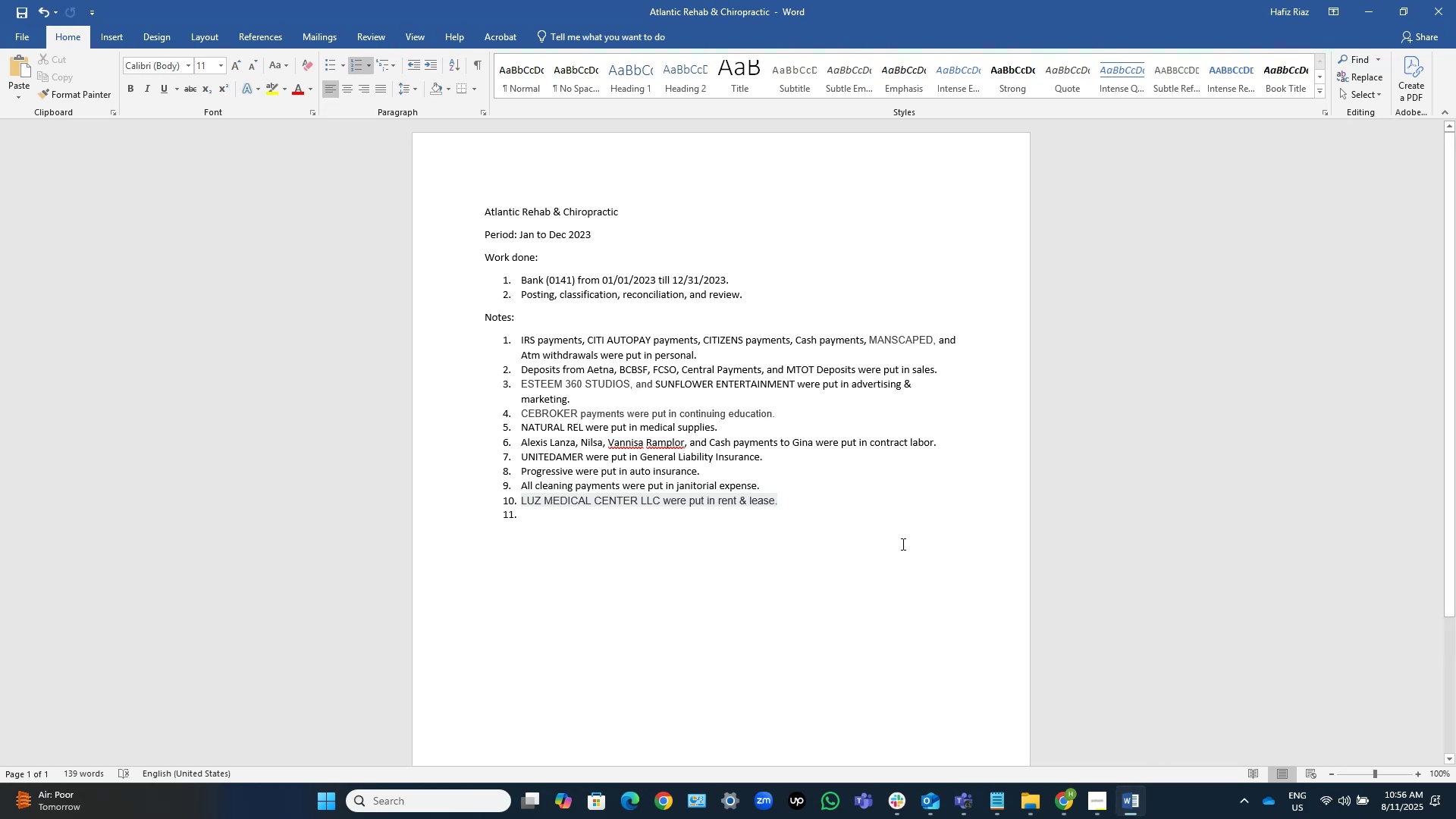 
wait(6.43)
 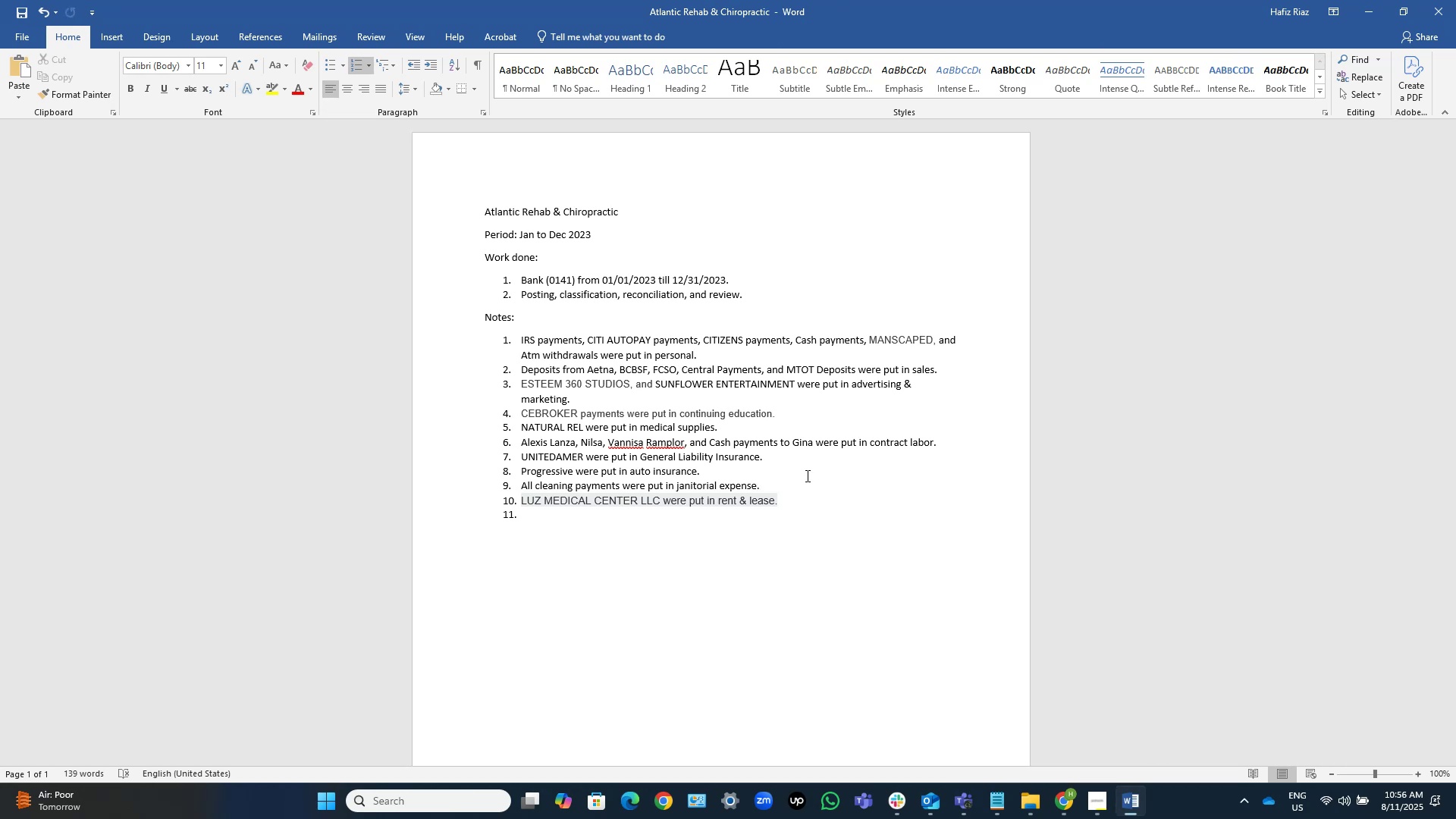 
left_click([1133, 808])
 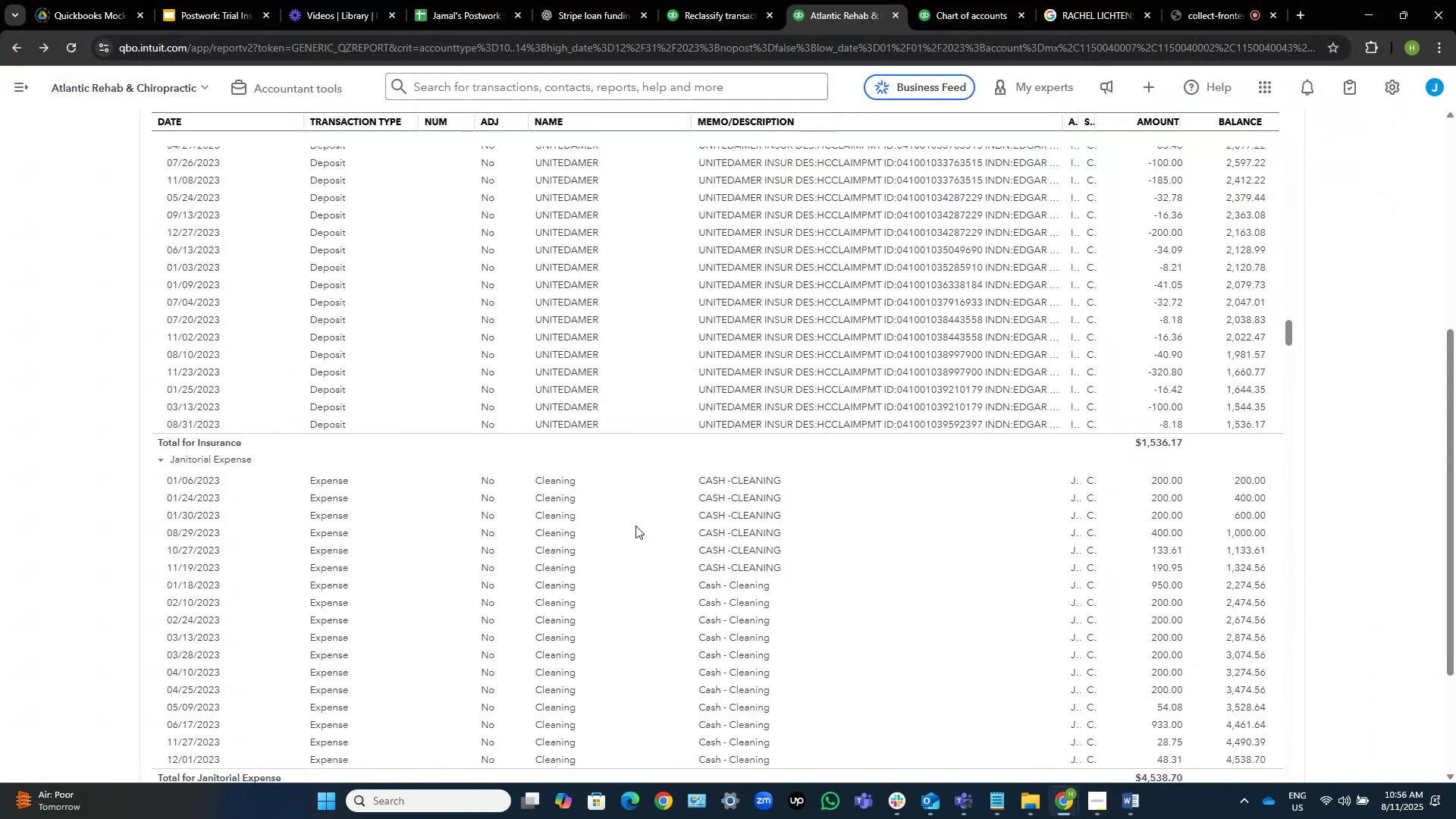 
scroll: coordinate [720, 435], scroll_direction: down, amount: 4.0
 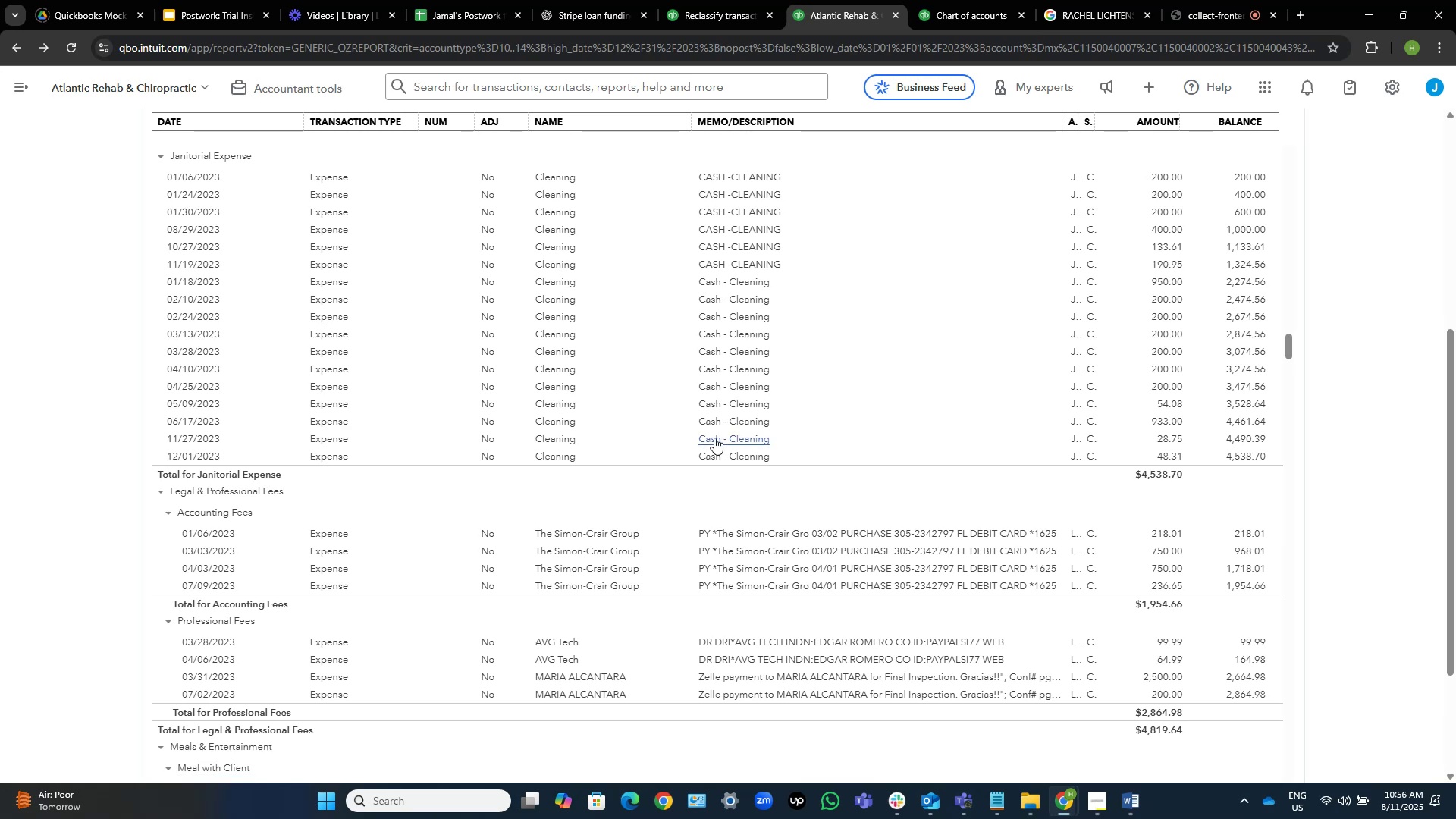 
wait(7.9)
 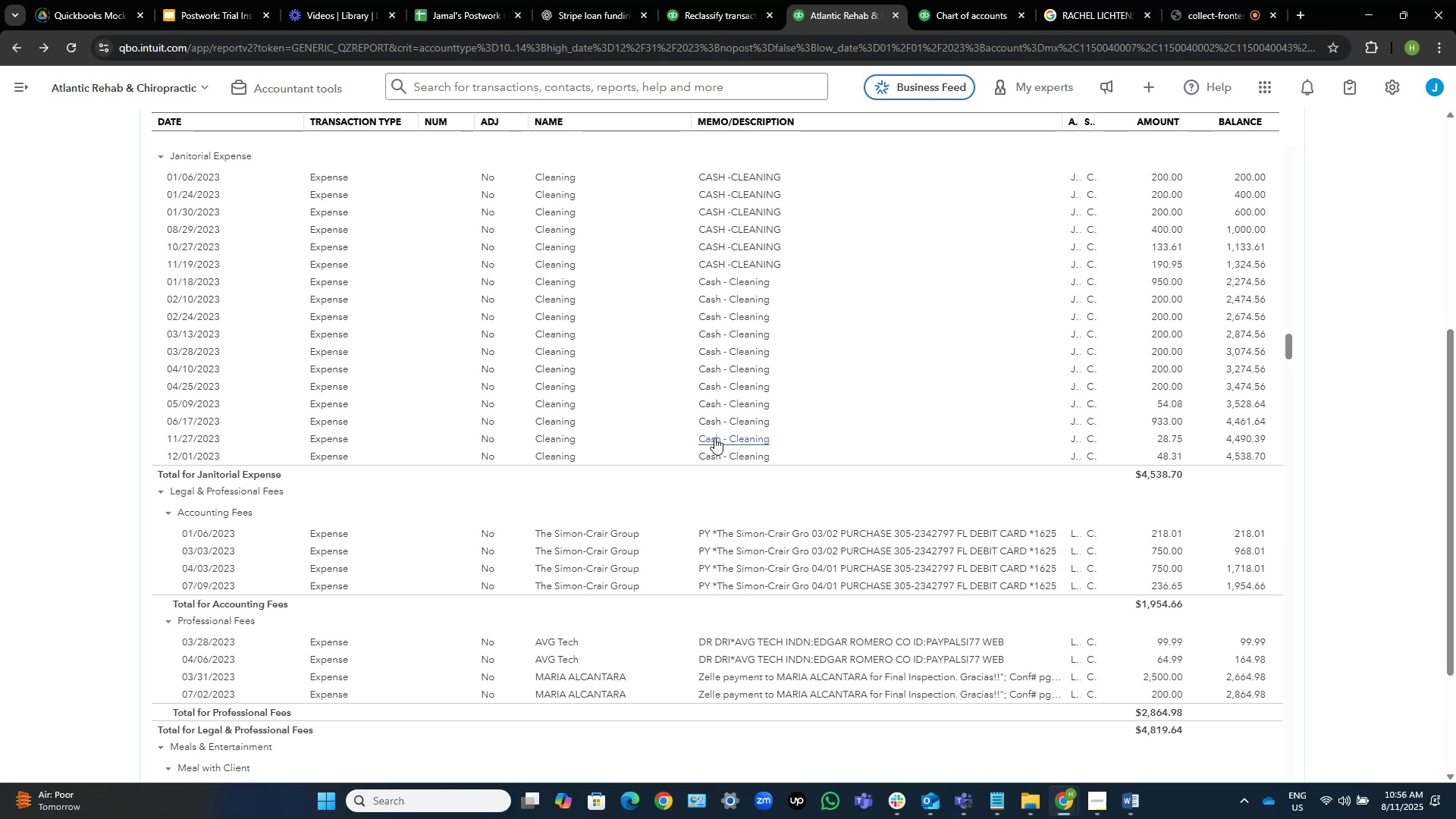 
scroll: coordinate [714, 438], scroll_direction: down, amount: 2.0
 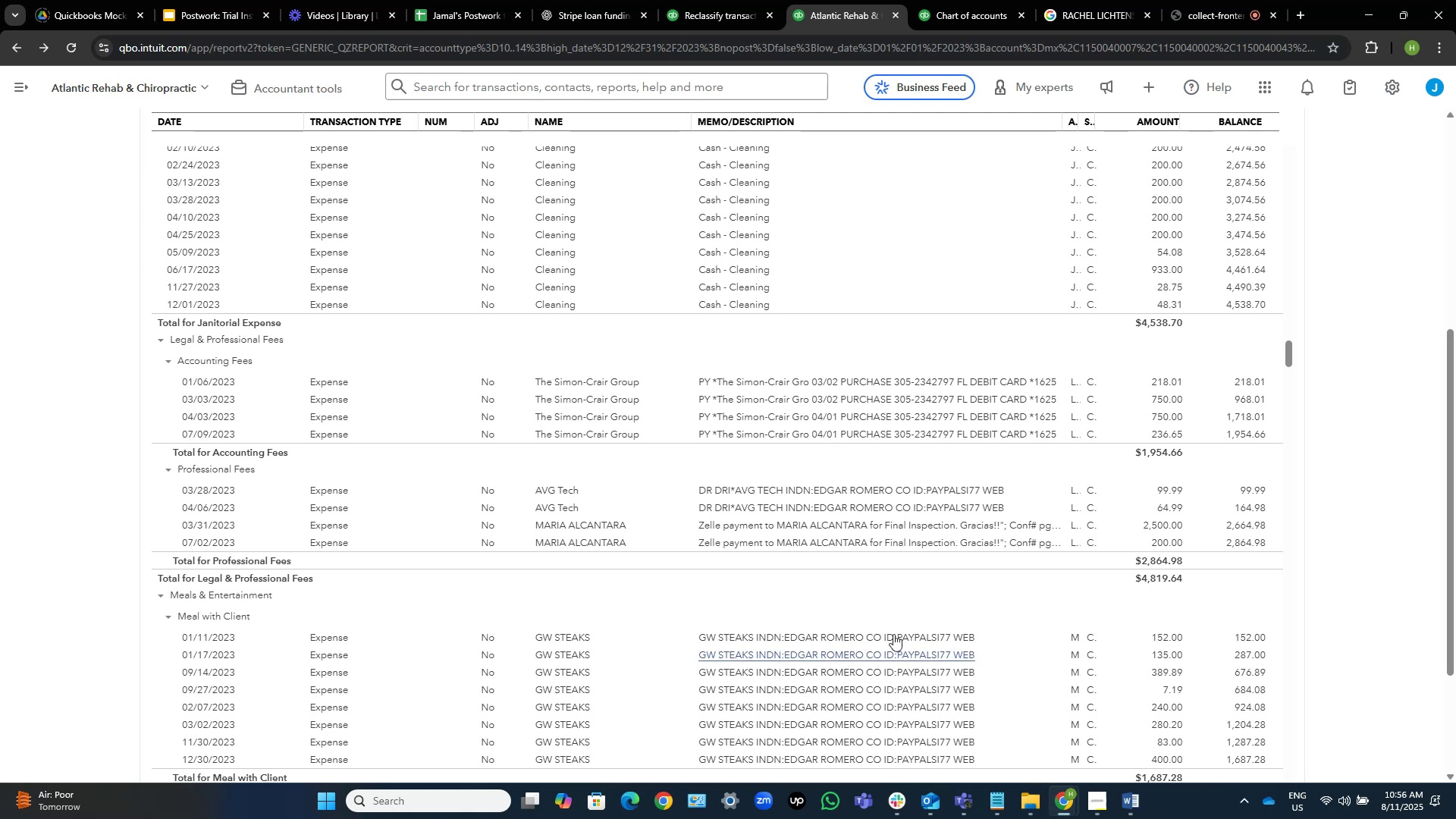 
left_click_drag(start_coordinate=[650, 381], to_coordinate=[557, 384])
 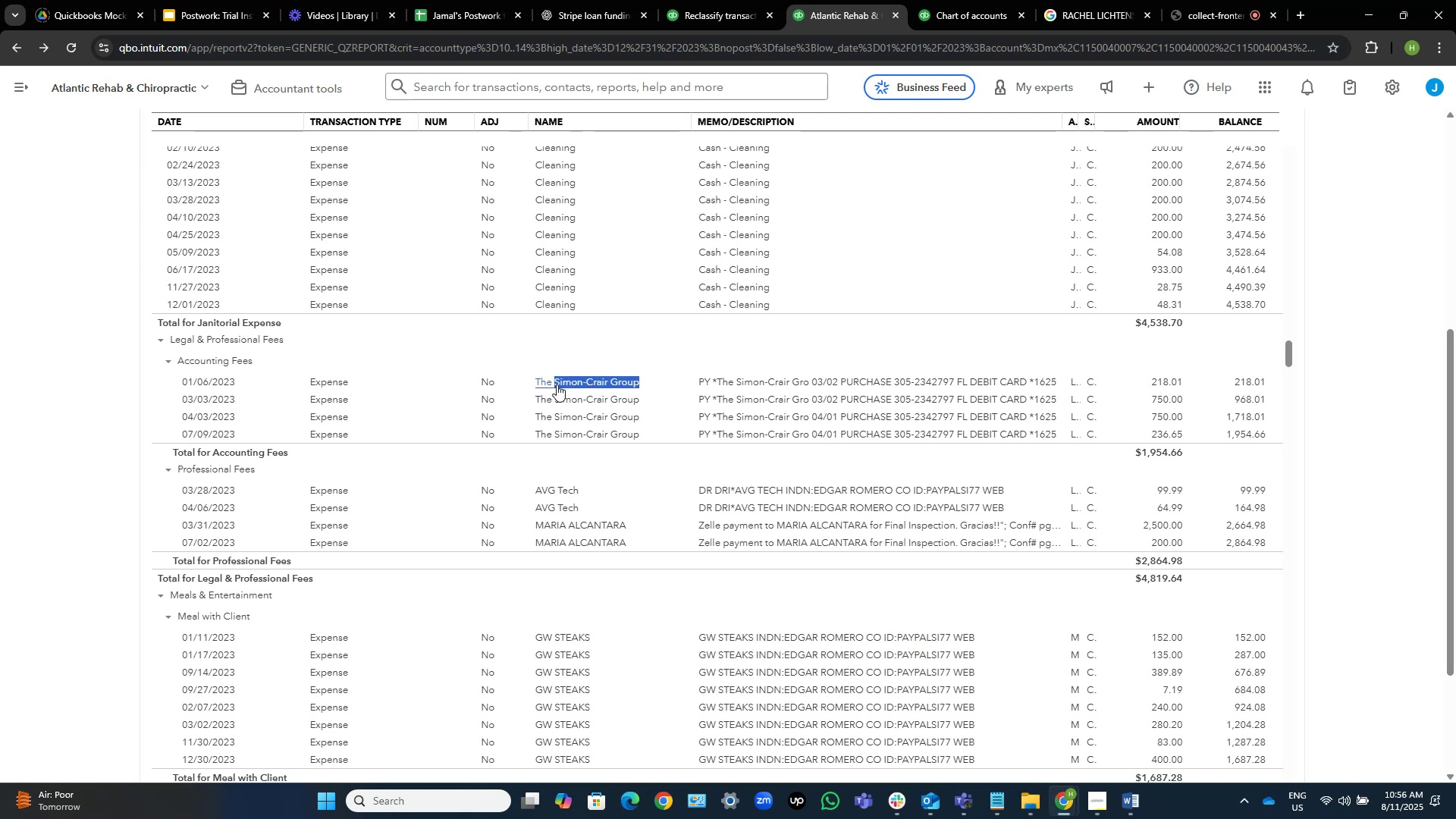 
key(Control+C)
 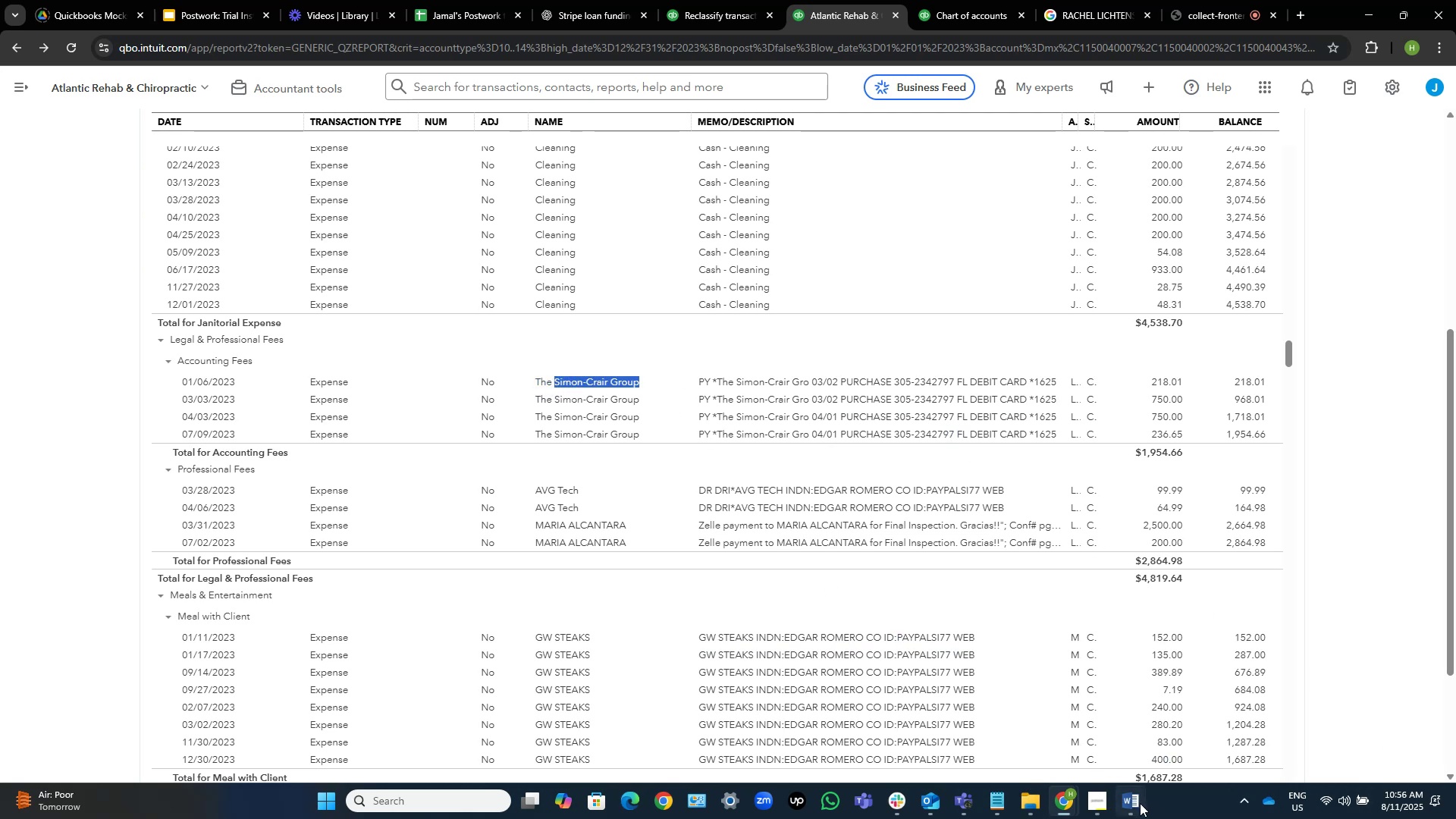 
left_click([1140, 803])
 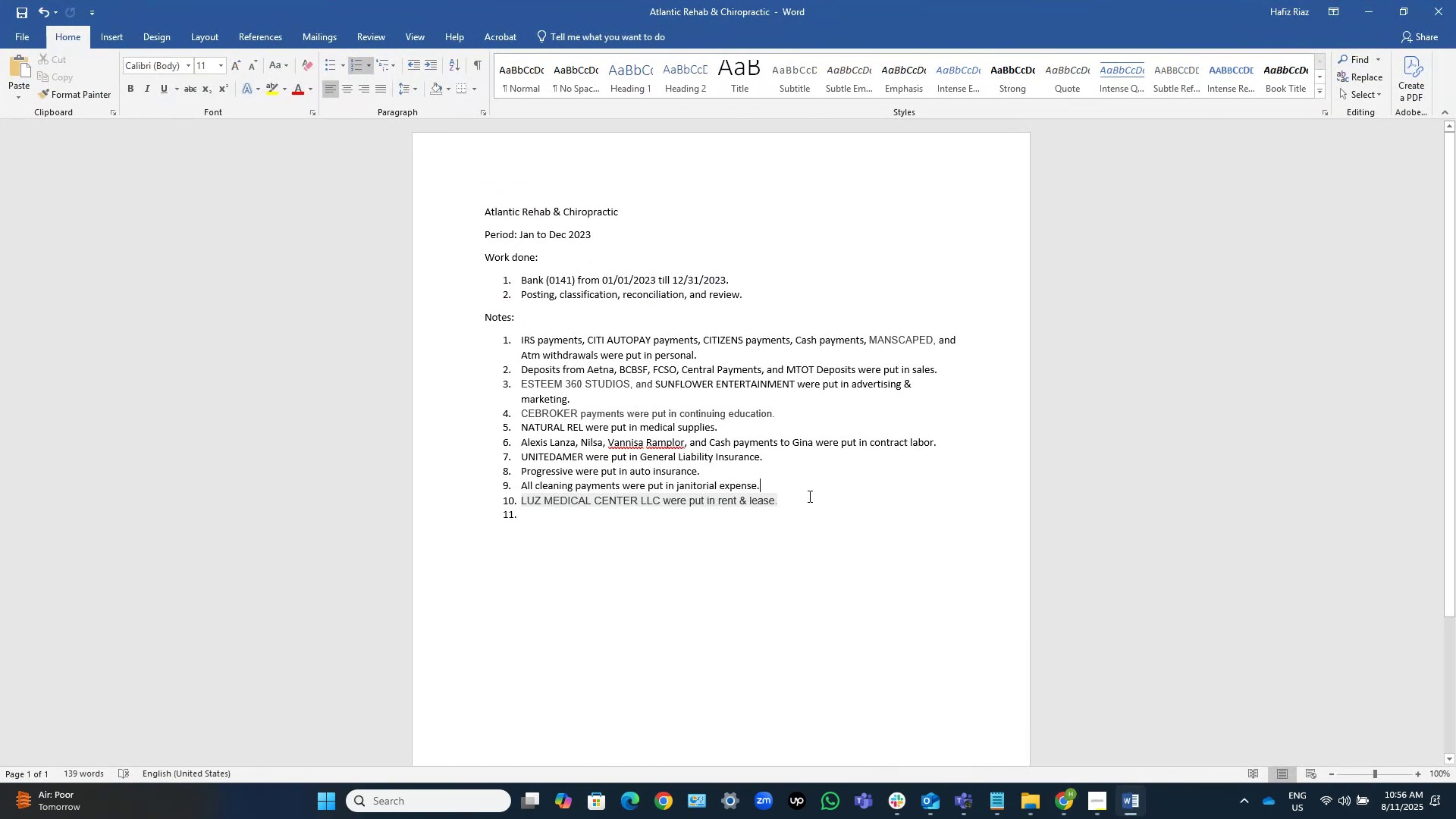 
key(NumpadEnter)
 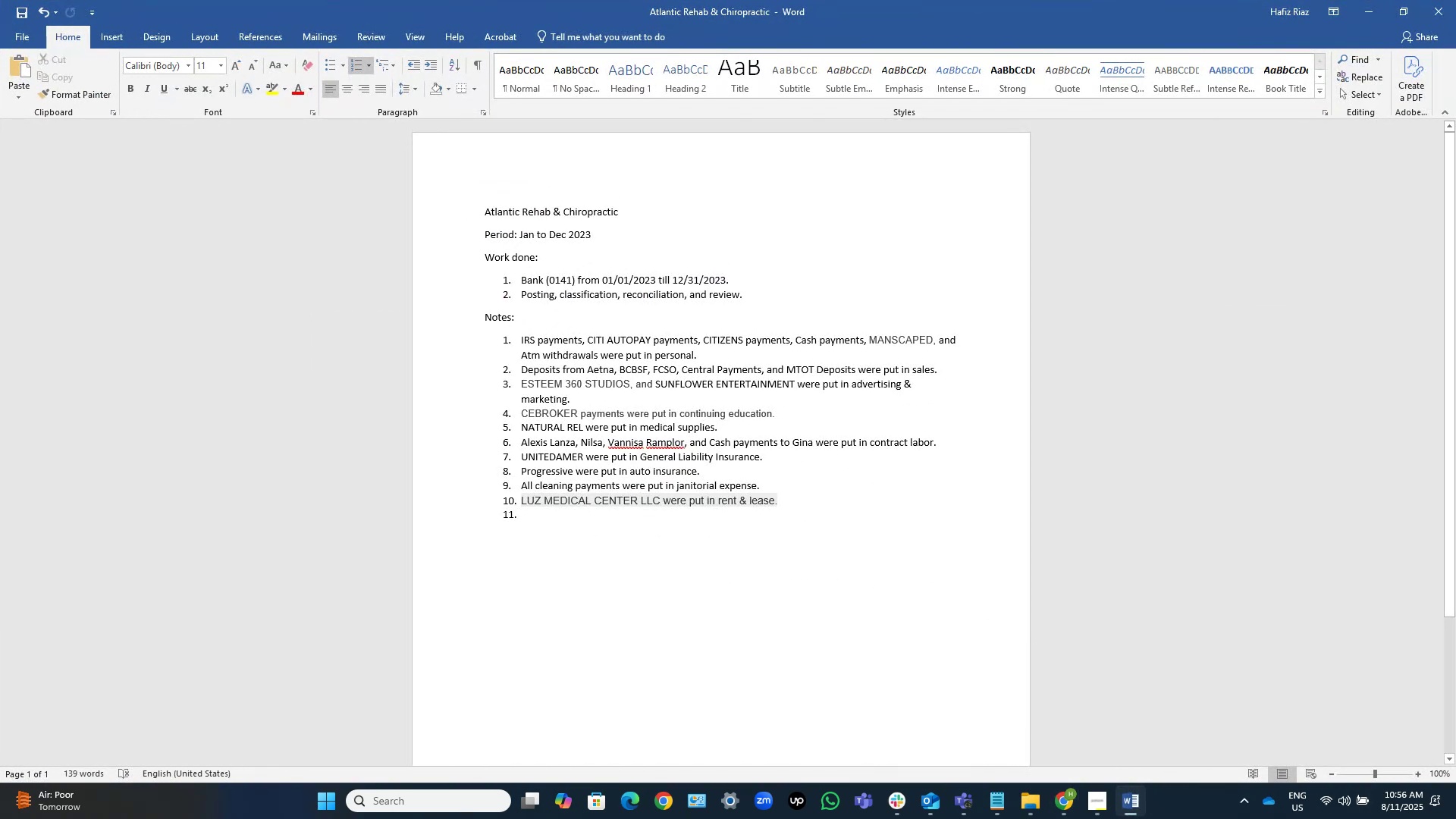 
key(Control+ControlLeft)
 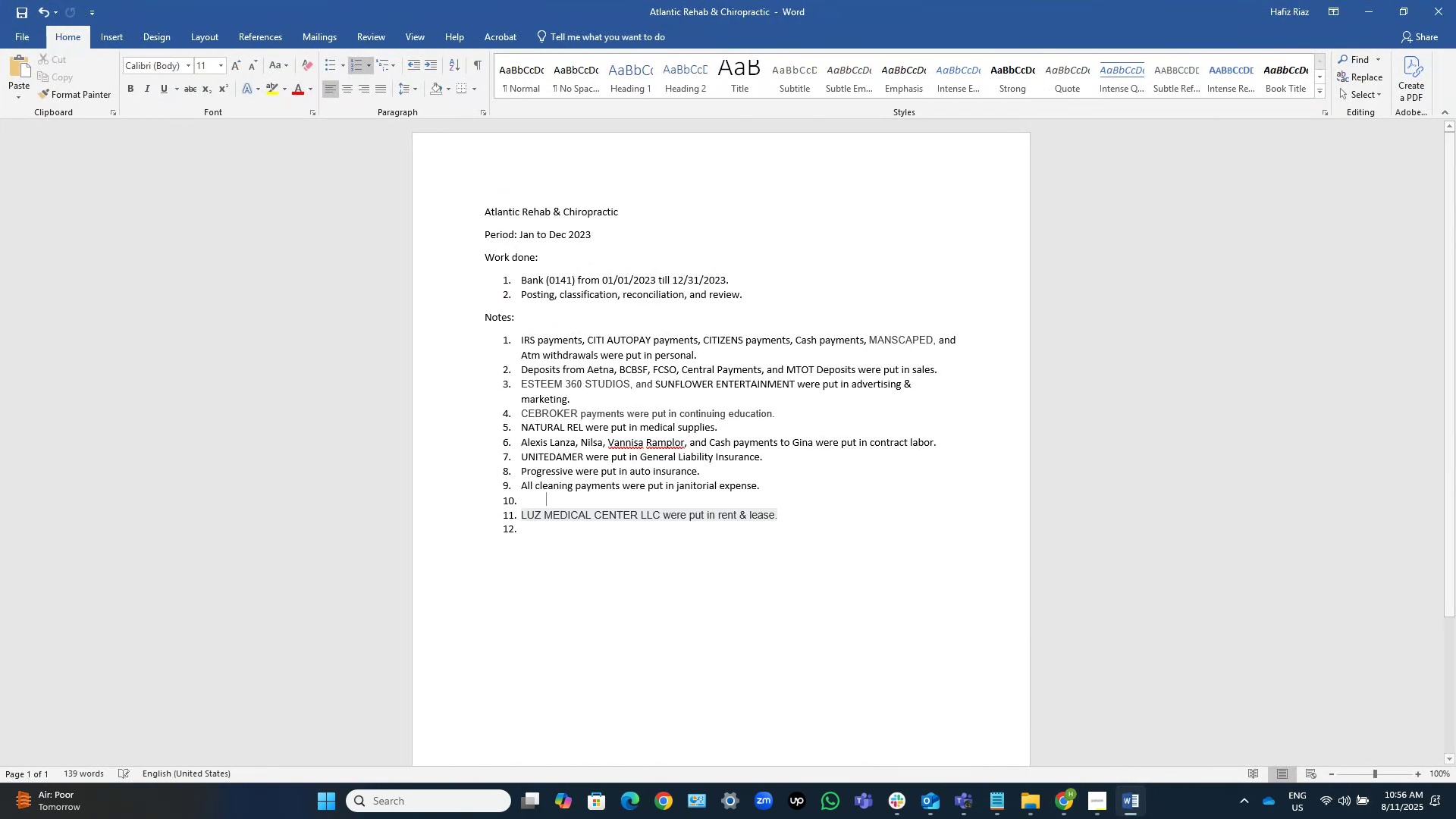 
key(Control+V)
 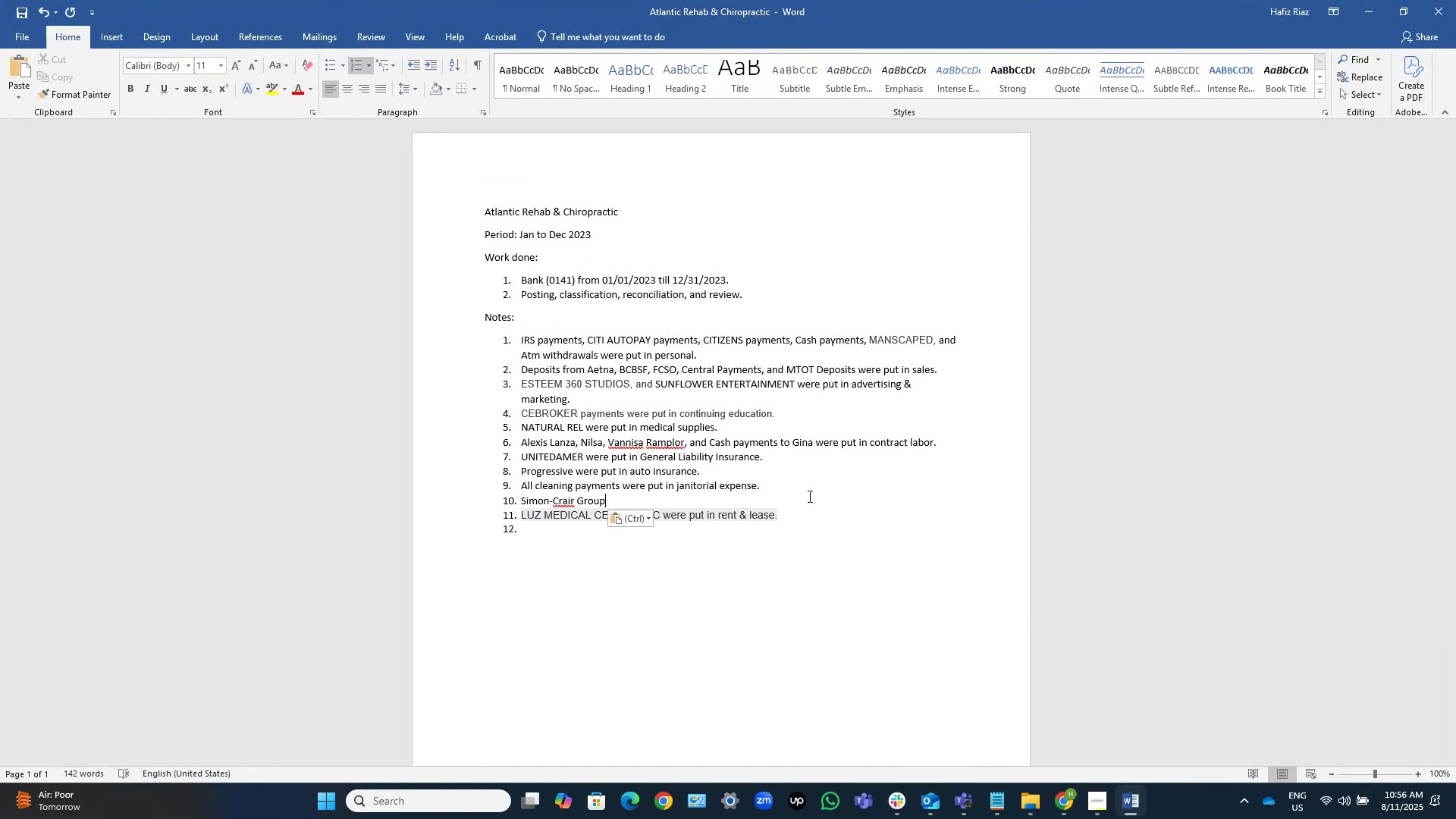 
type( was put imn)
key(Backspace)
key(Backspace)
type(n )
 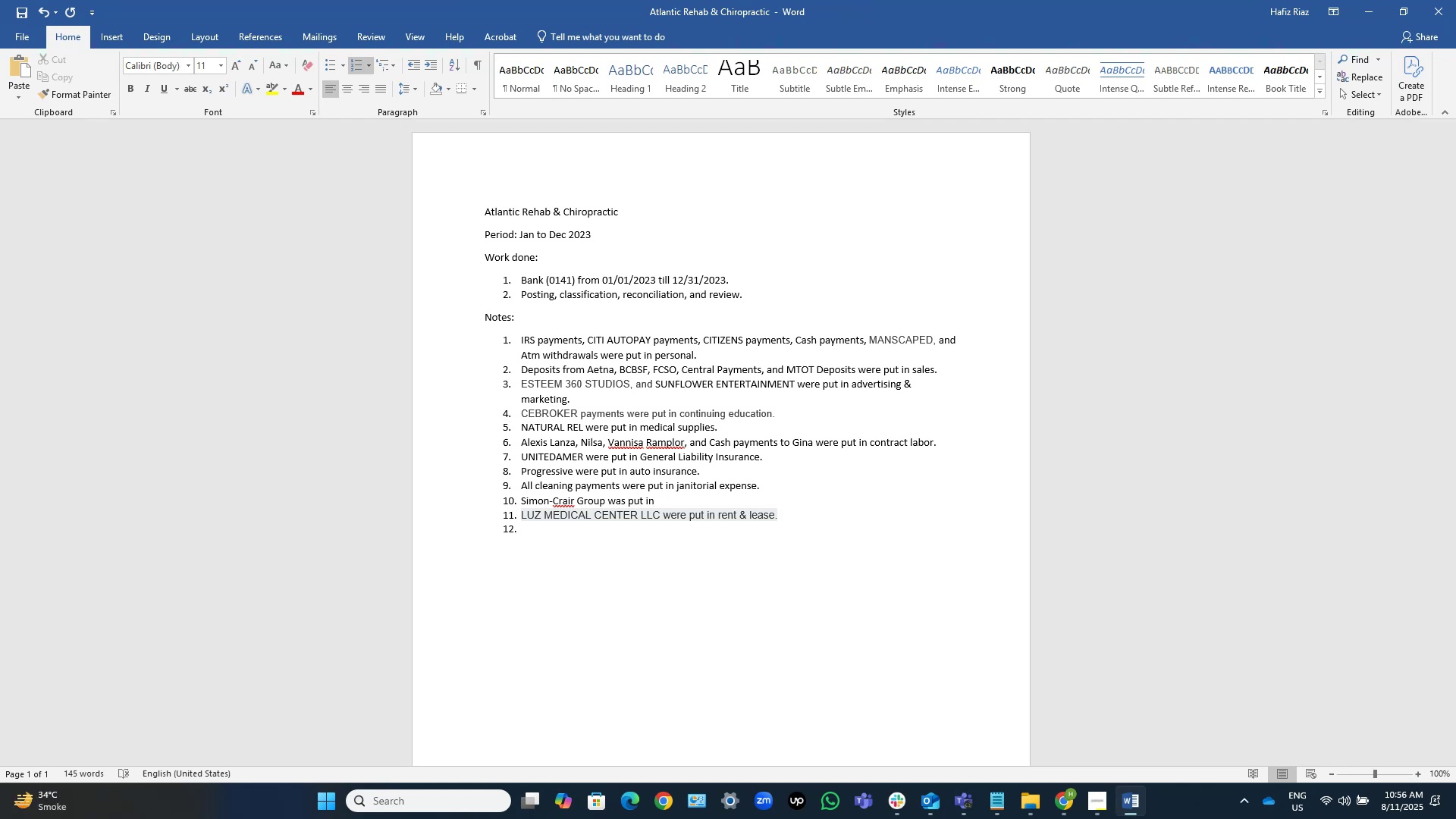 
type(accounting fees.)
 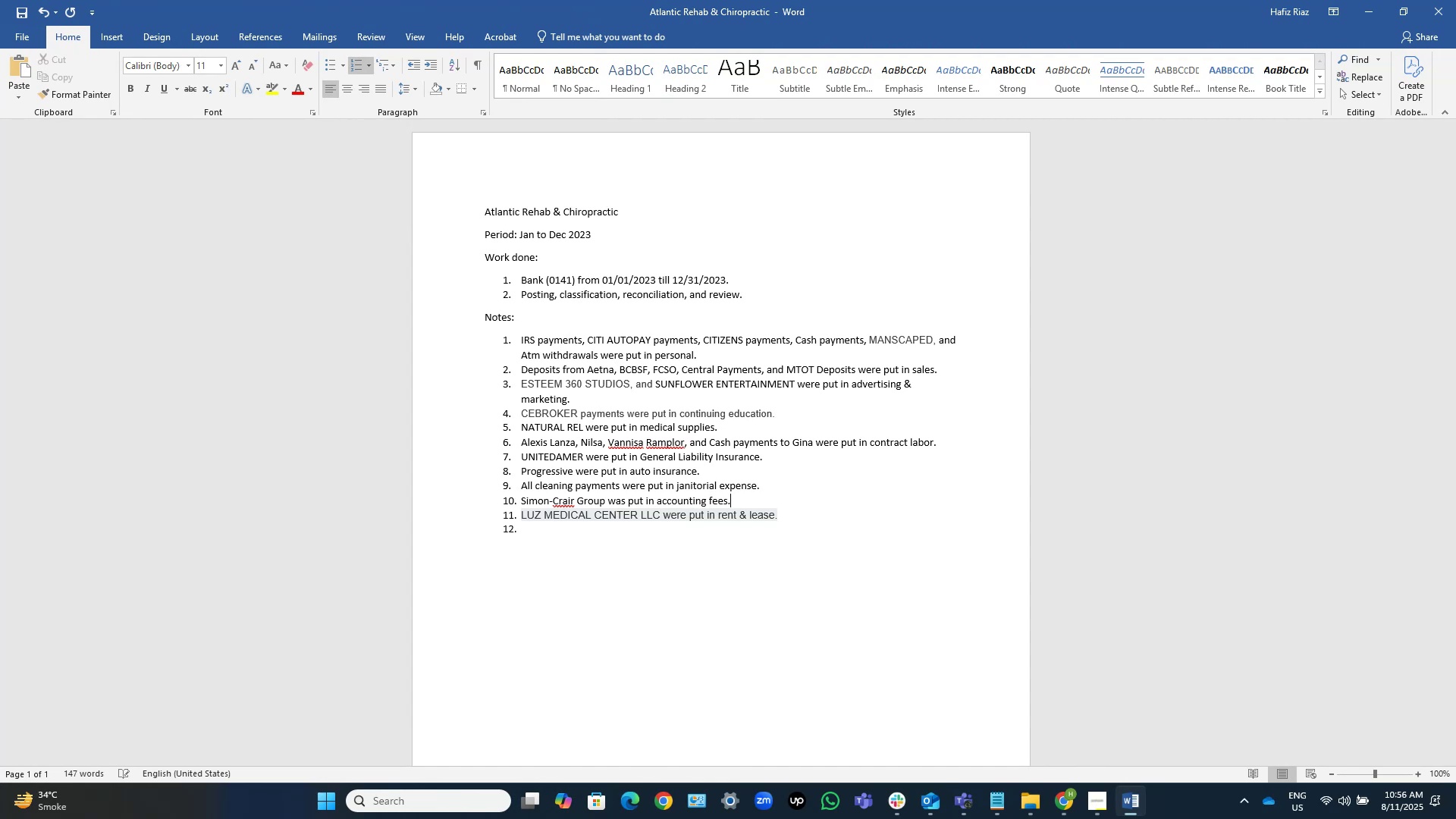 
key(Control+S)
 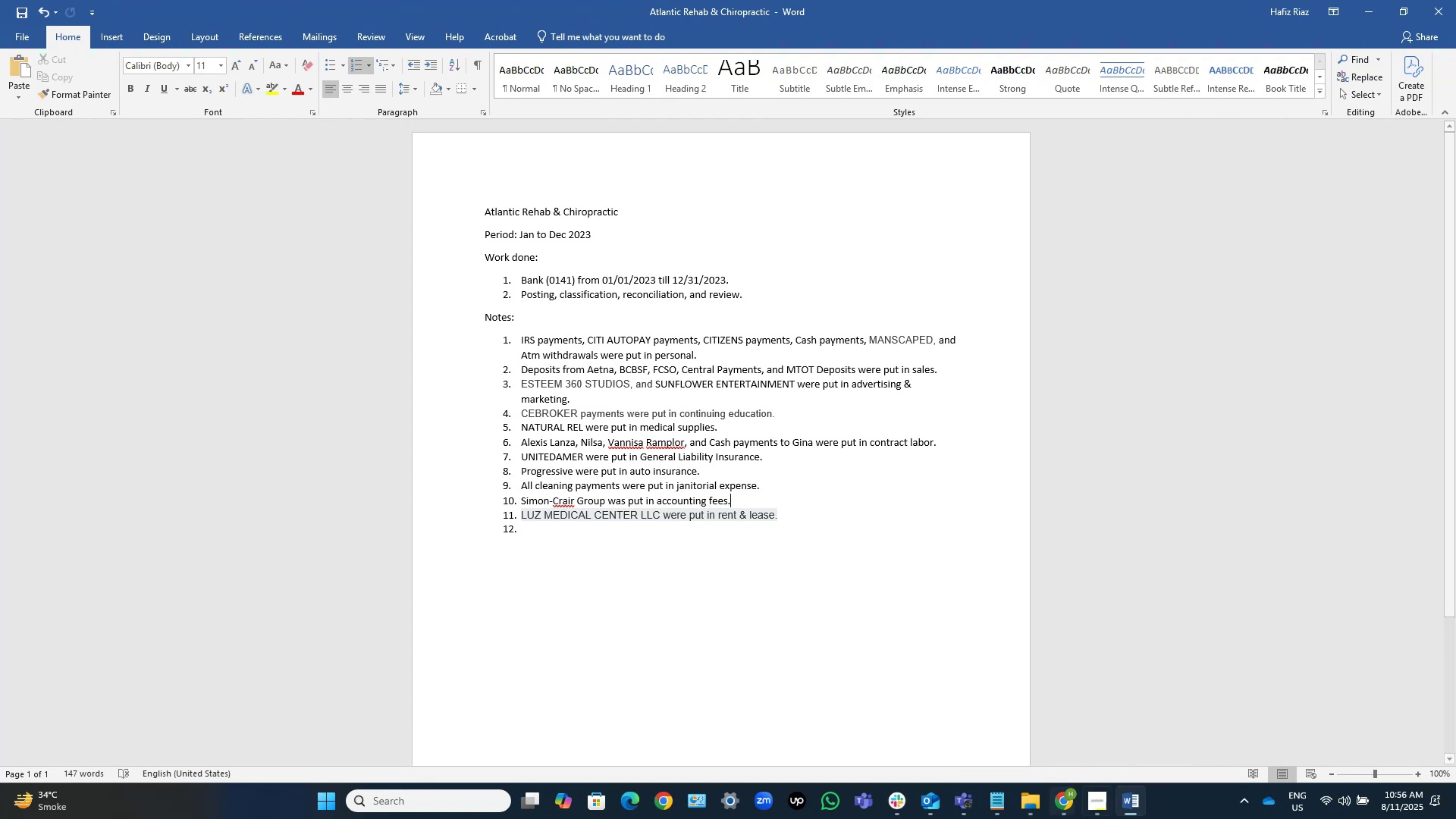 
left_click([1134, 809])
 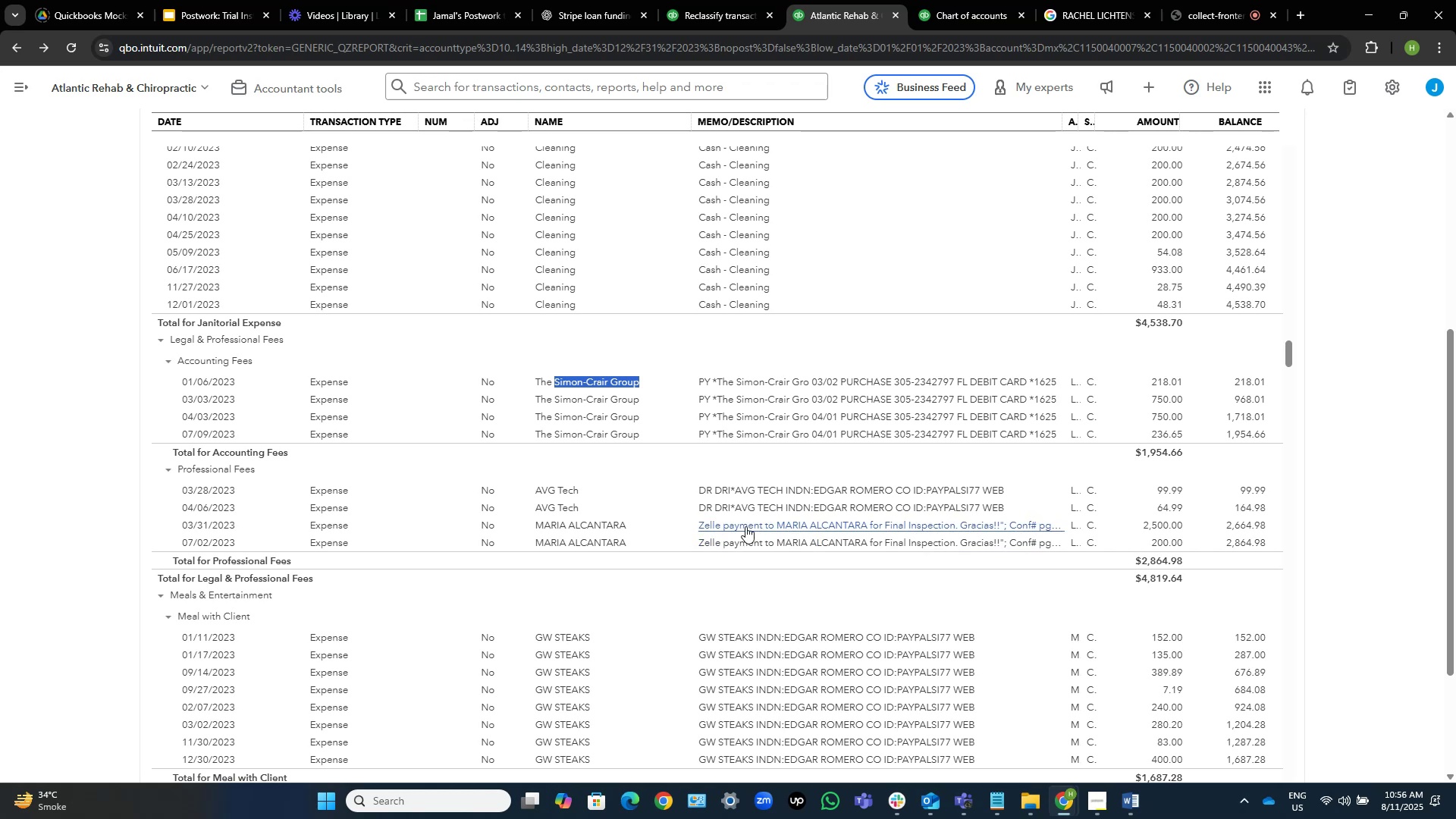 
wait(9.35)
 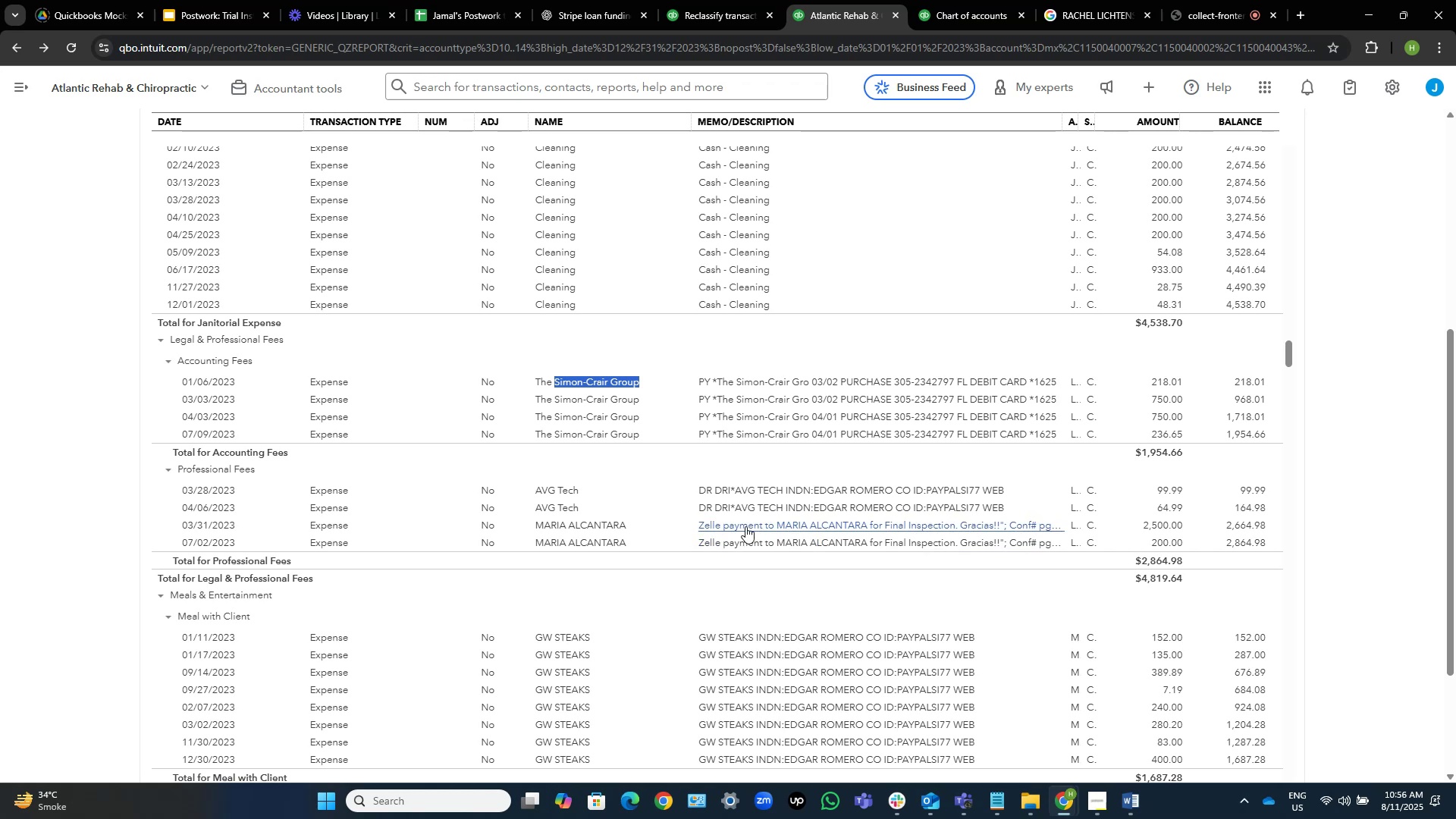 
left_click([746, 490])
 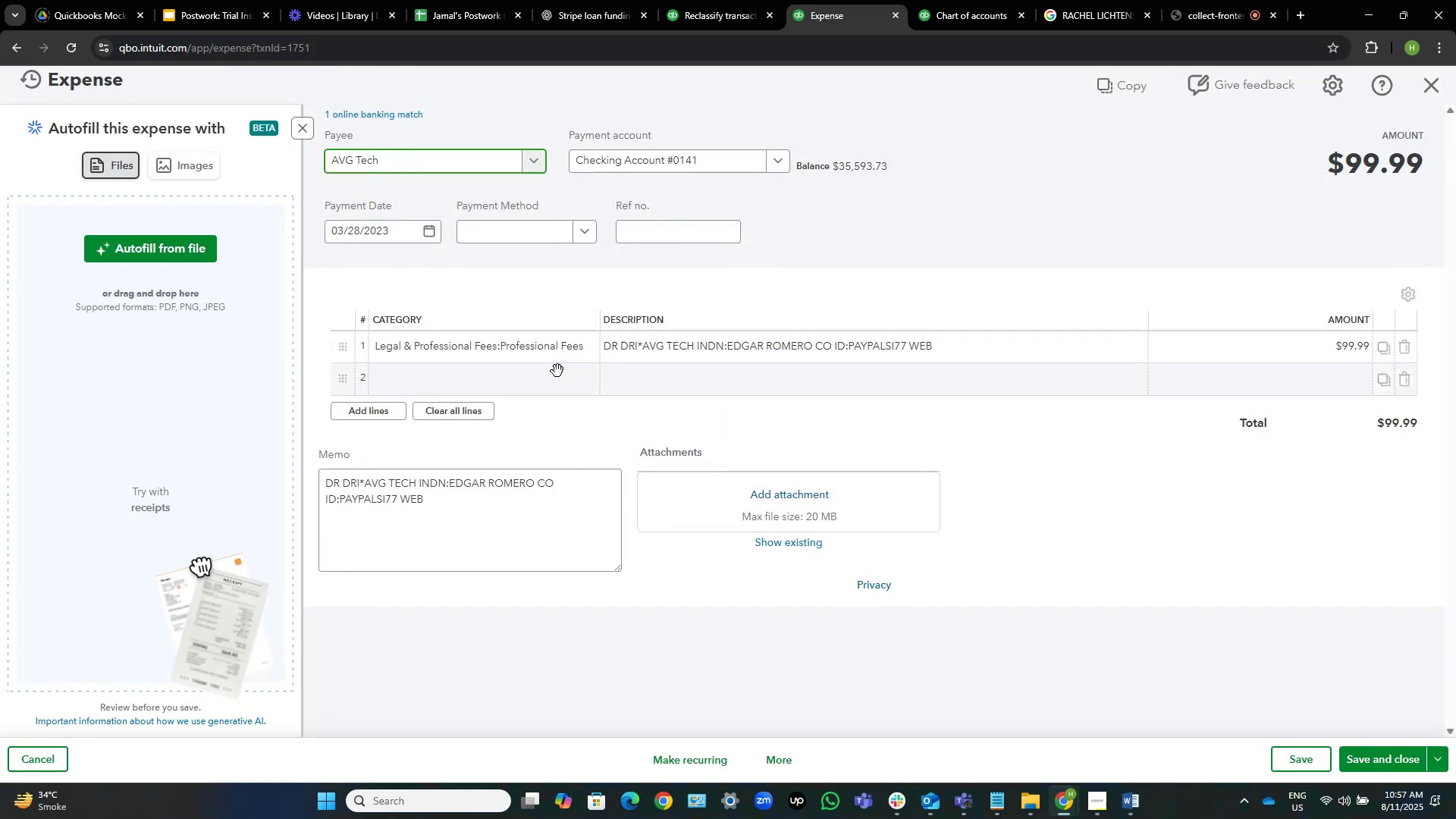 
left_click([582, 359])
 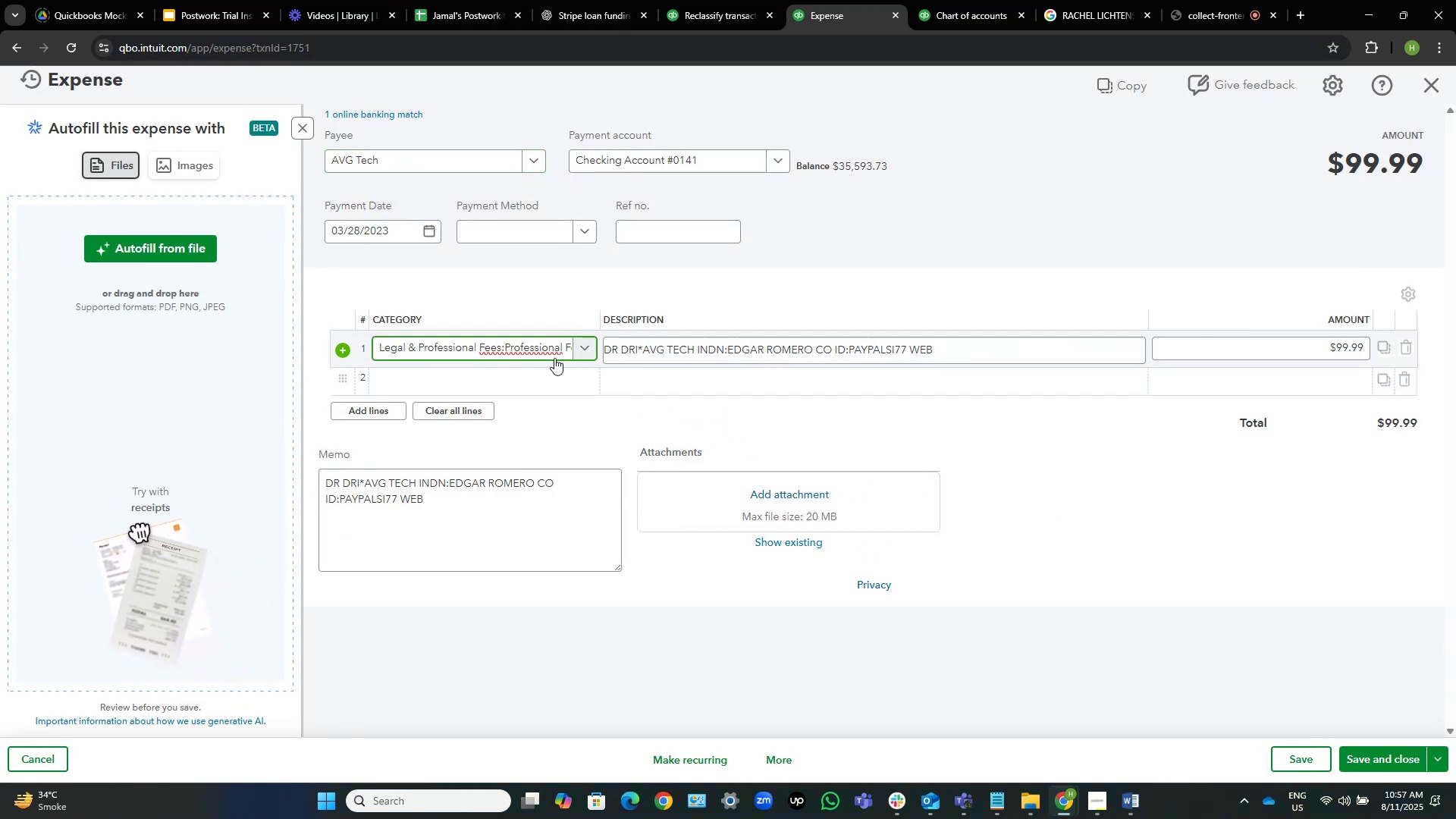 
left_click([563, 351])
 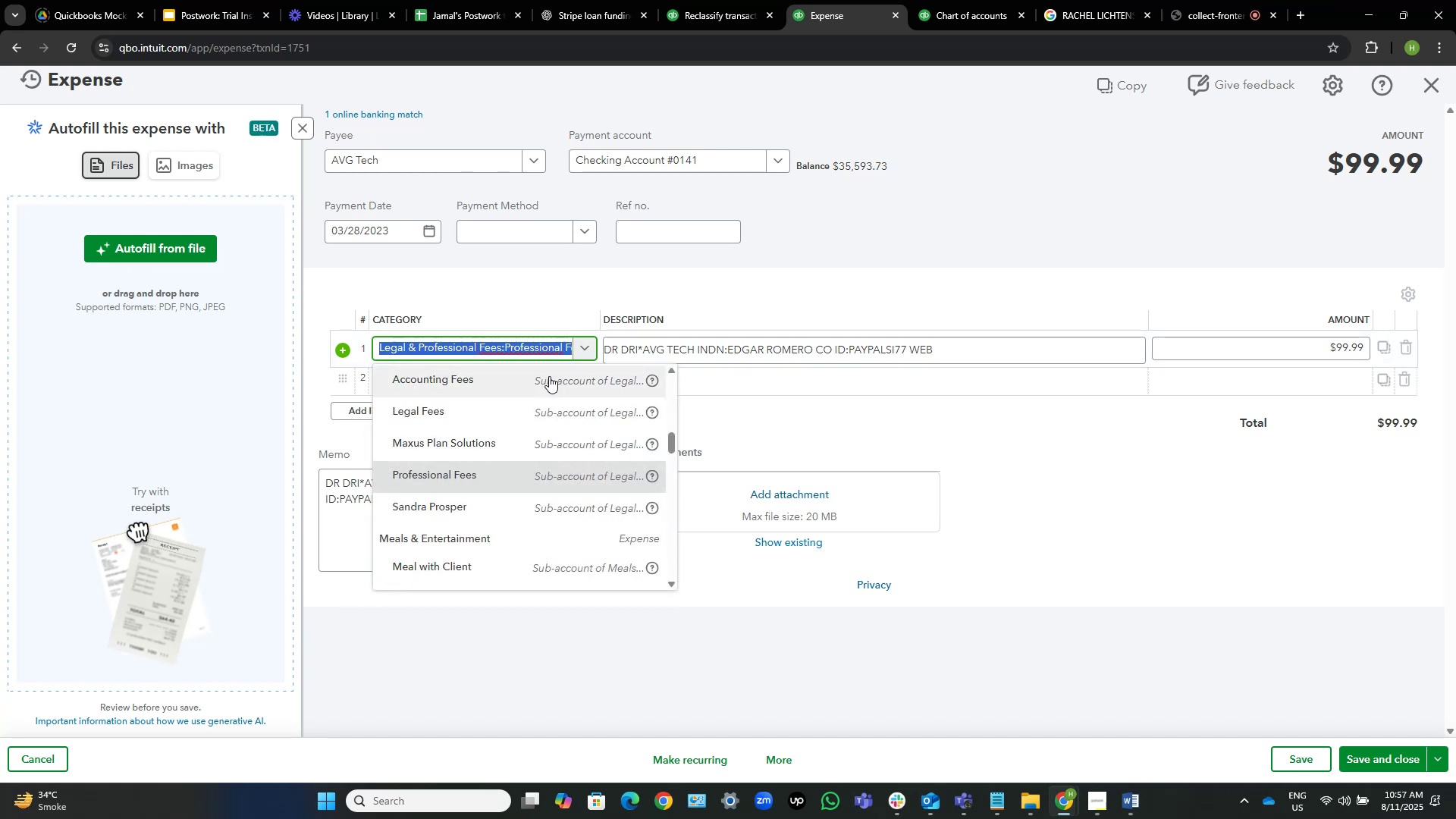 
type(soft)
 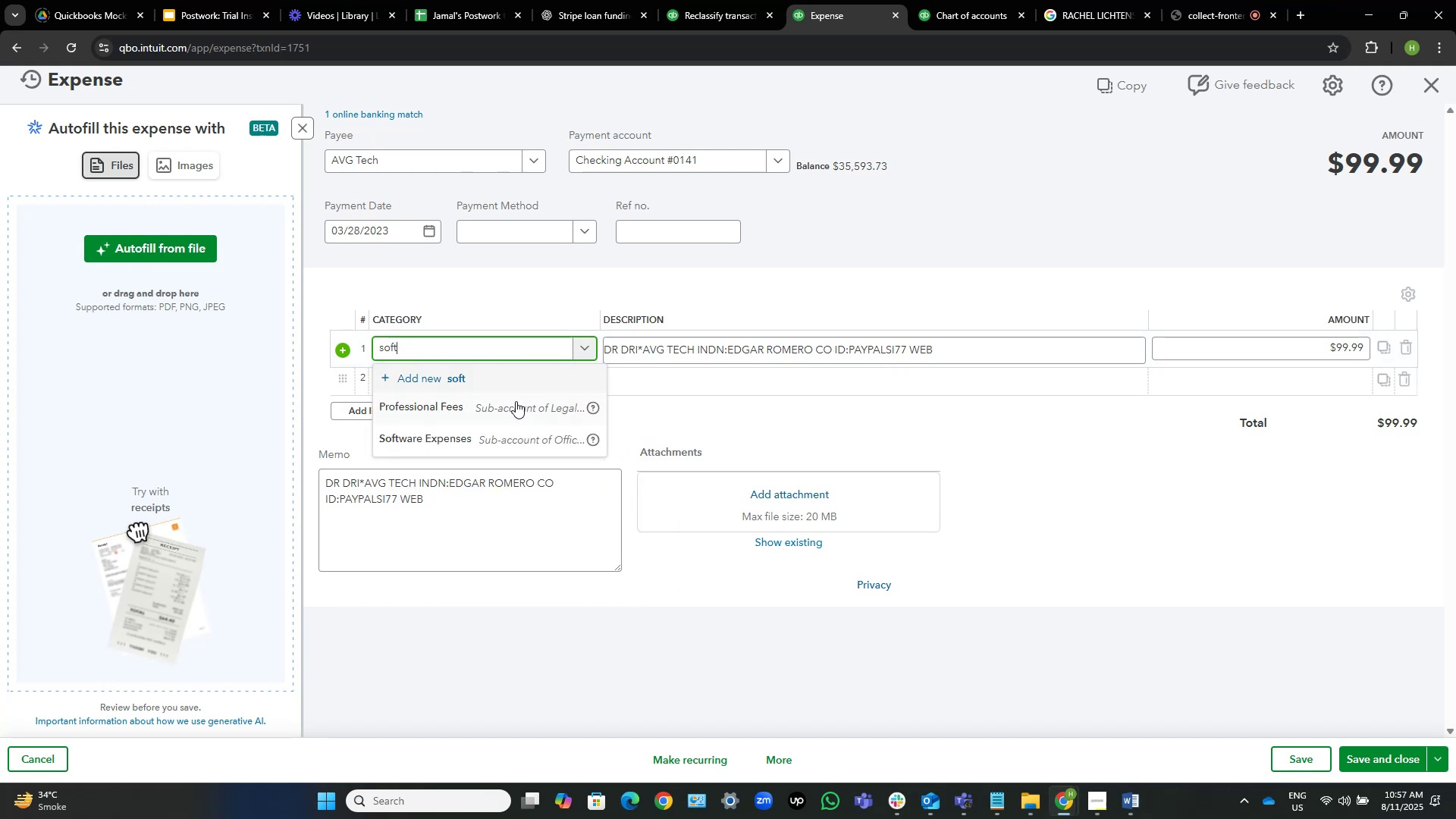 
left_click([498, 441])
 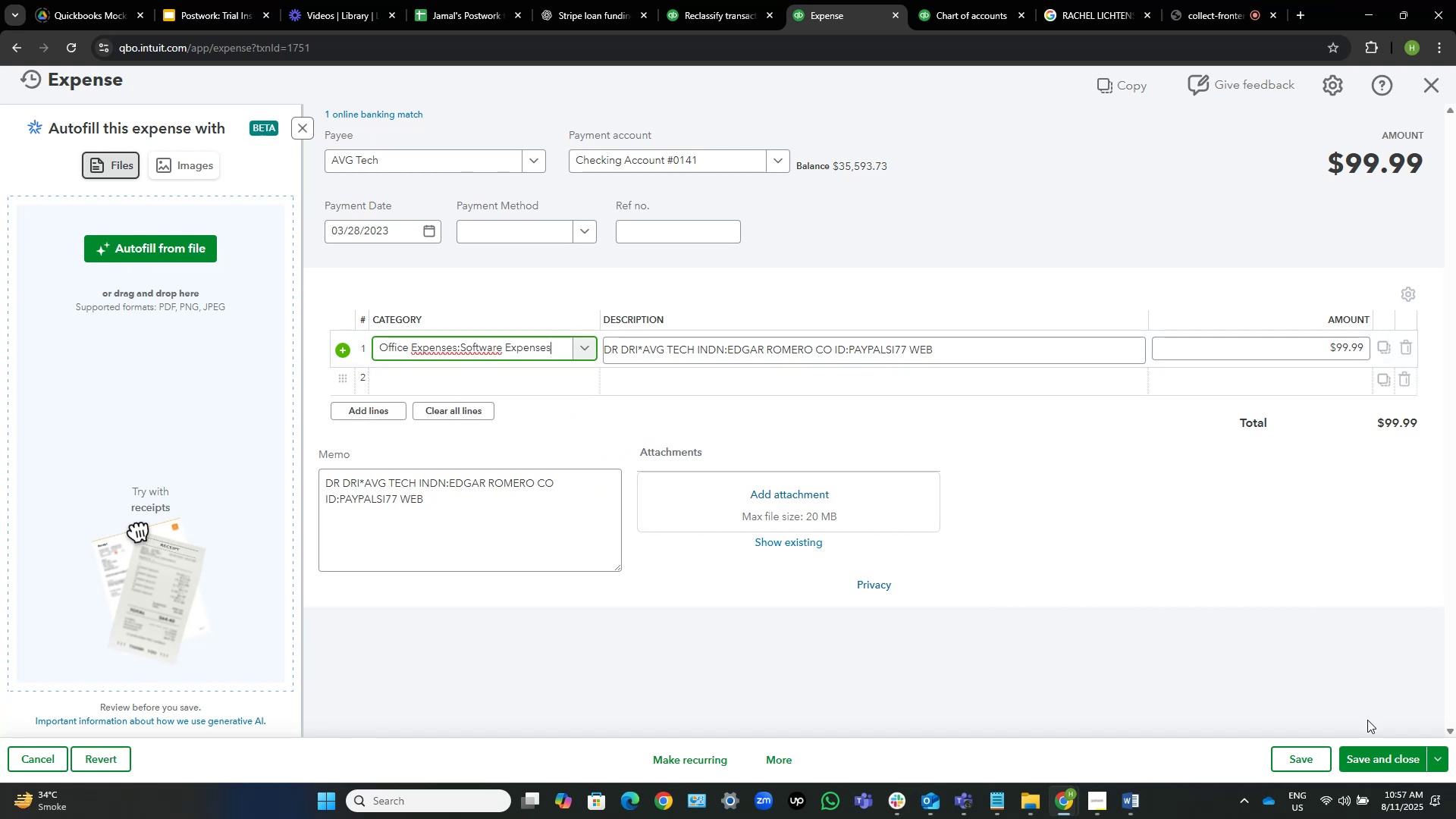 
left_click([1373, 752])
 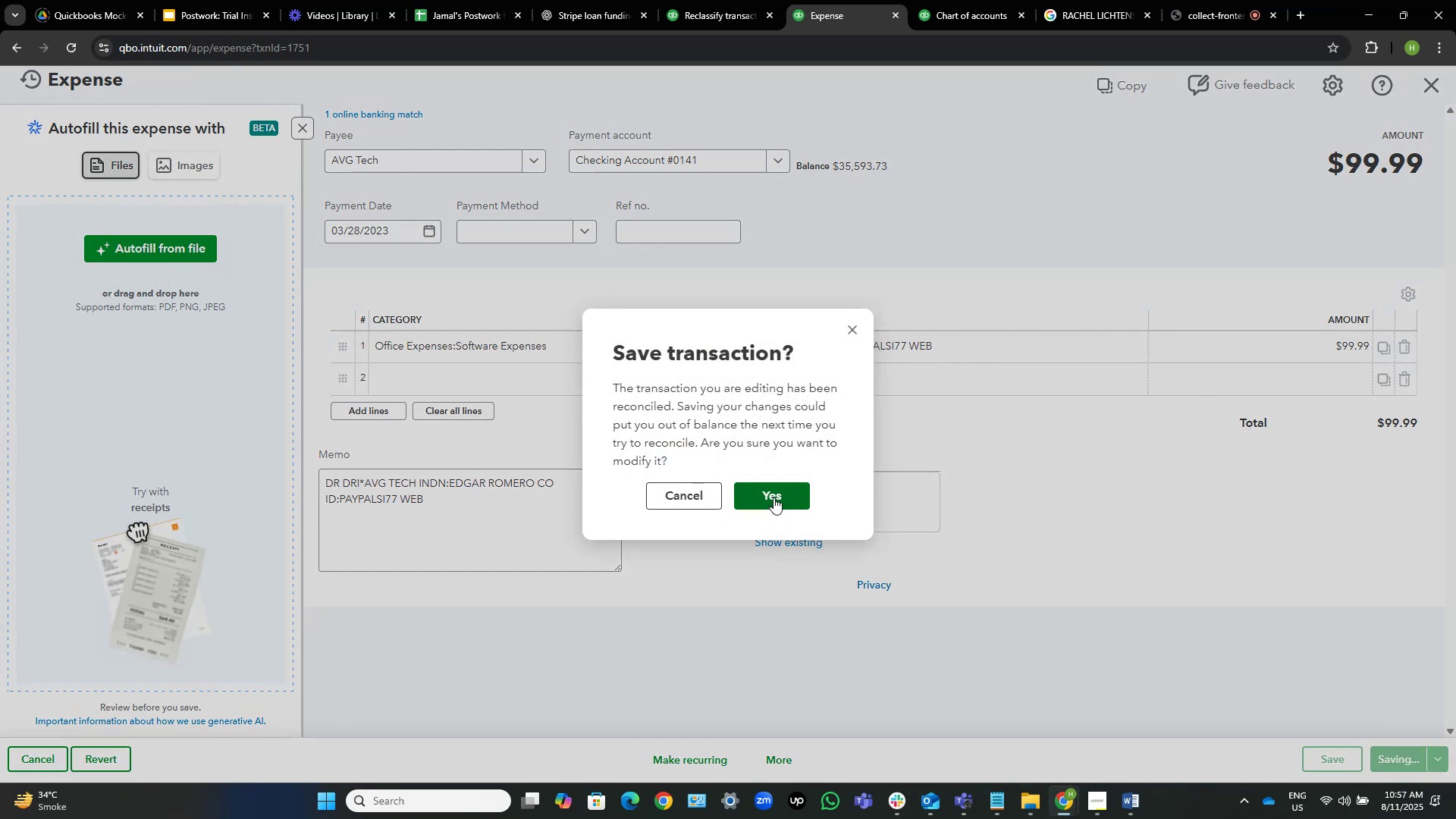 
left_click([771, 497])
 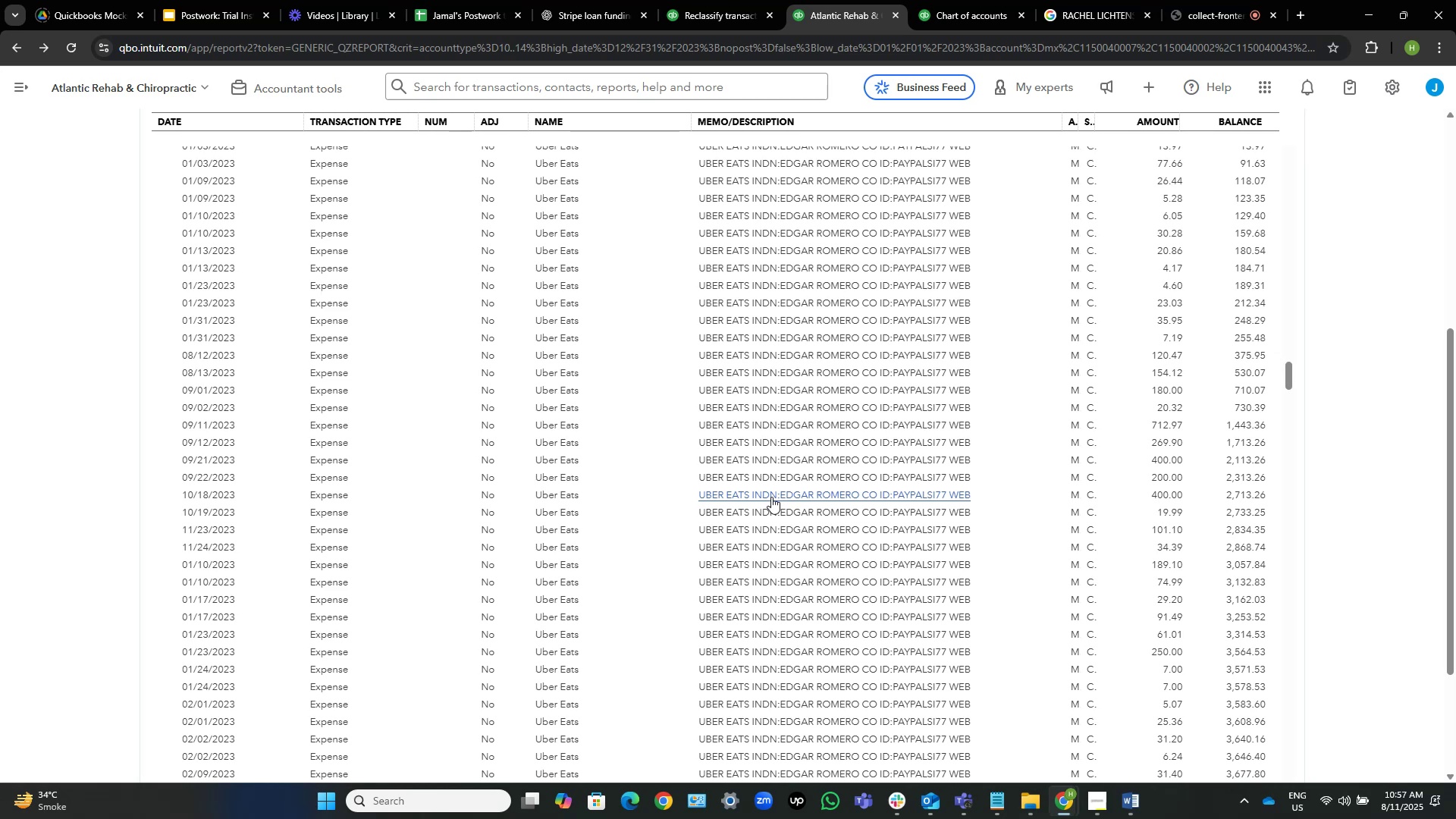 
wait(19.02)
 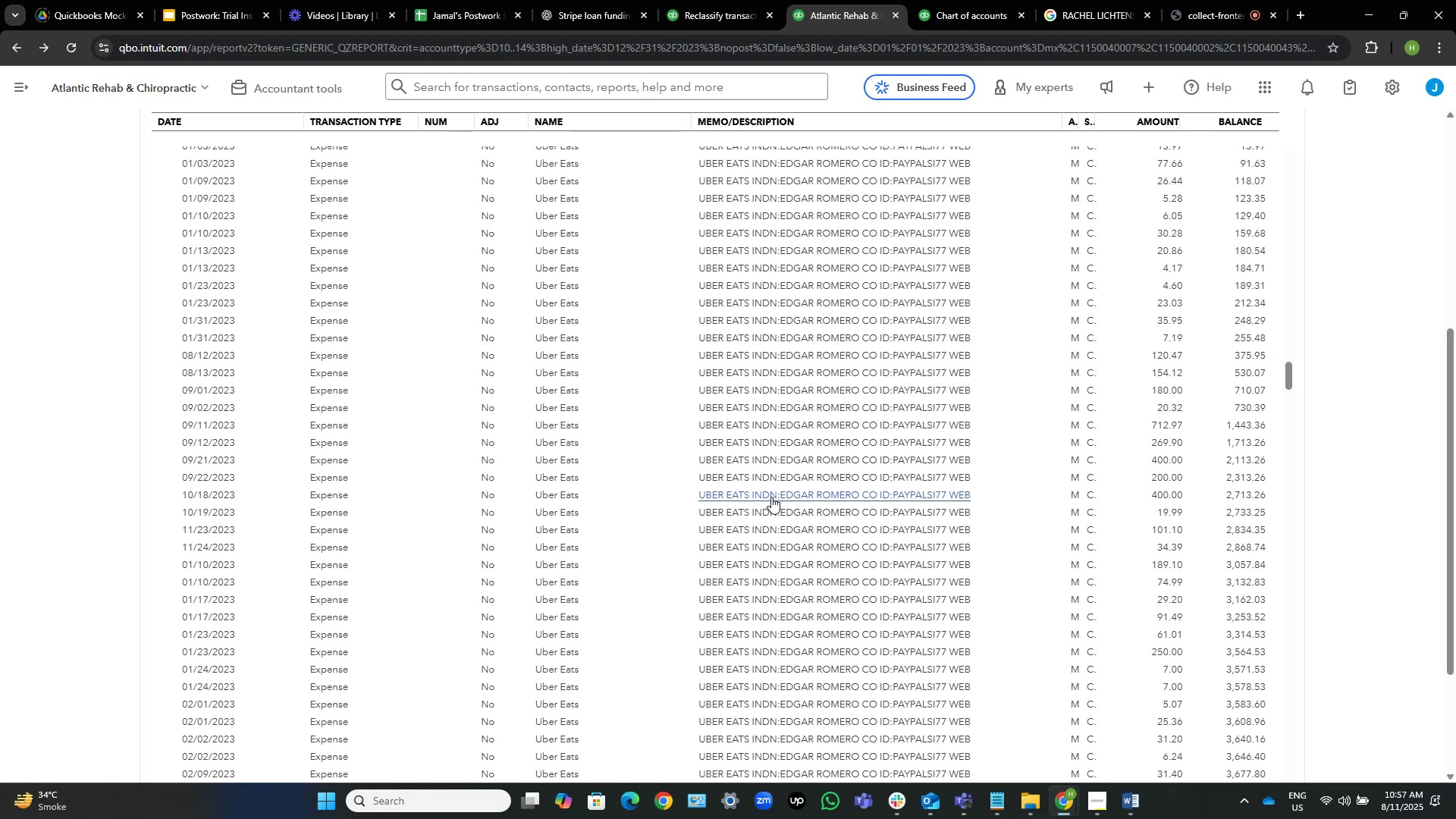 
scroll: coordinate [624, 413], scroll_direction: up, amount: 7.0
 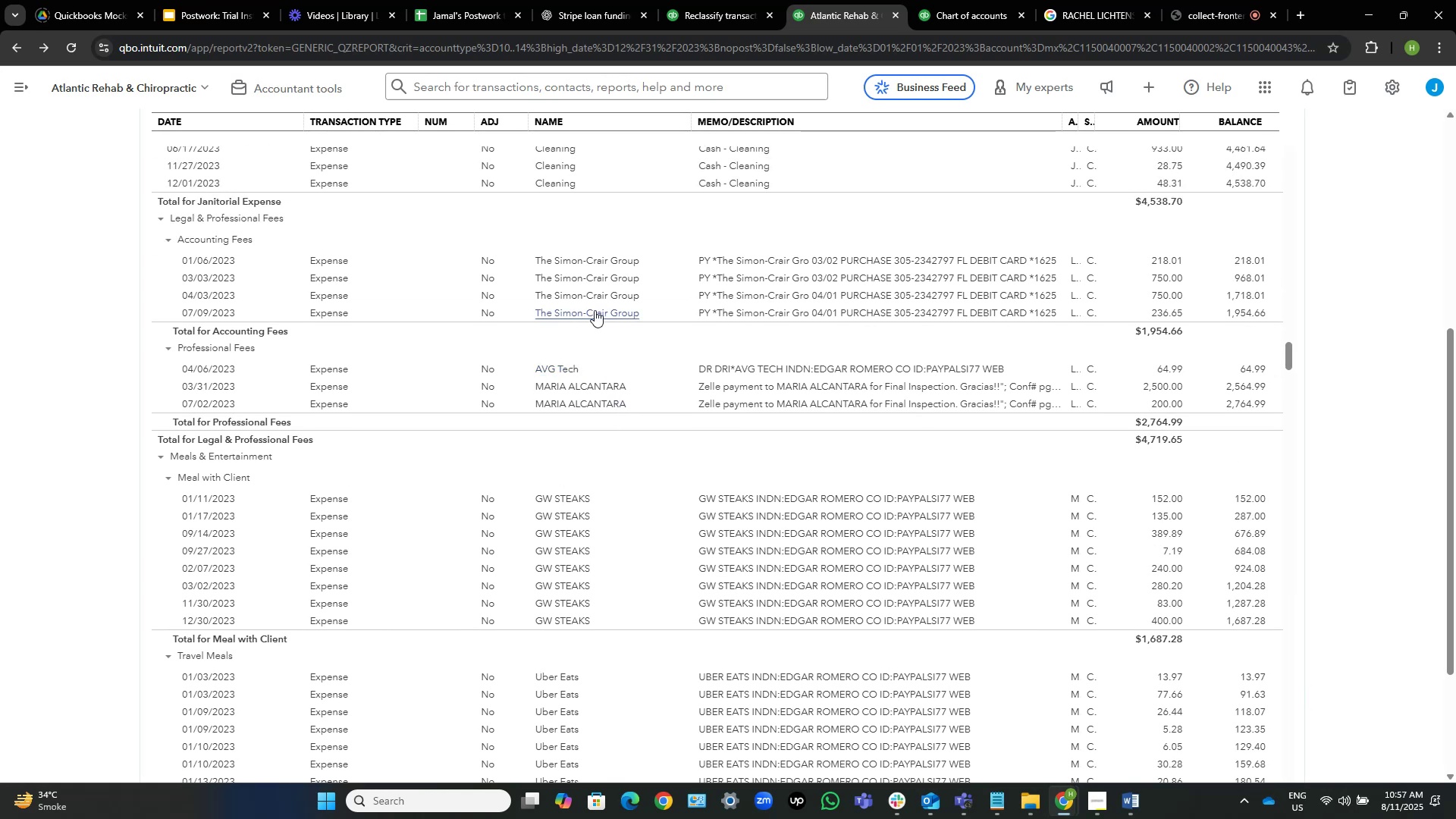 
left_click([733, 0])
 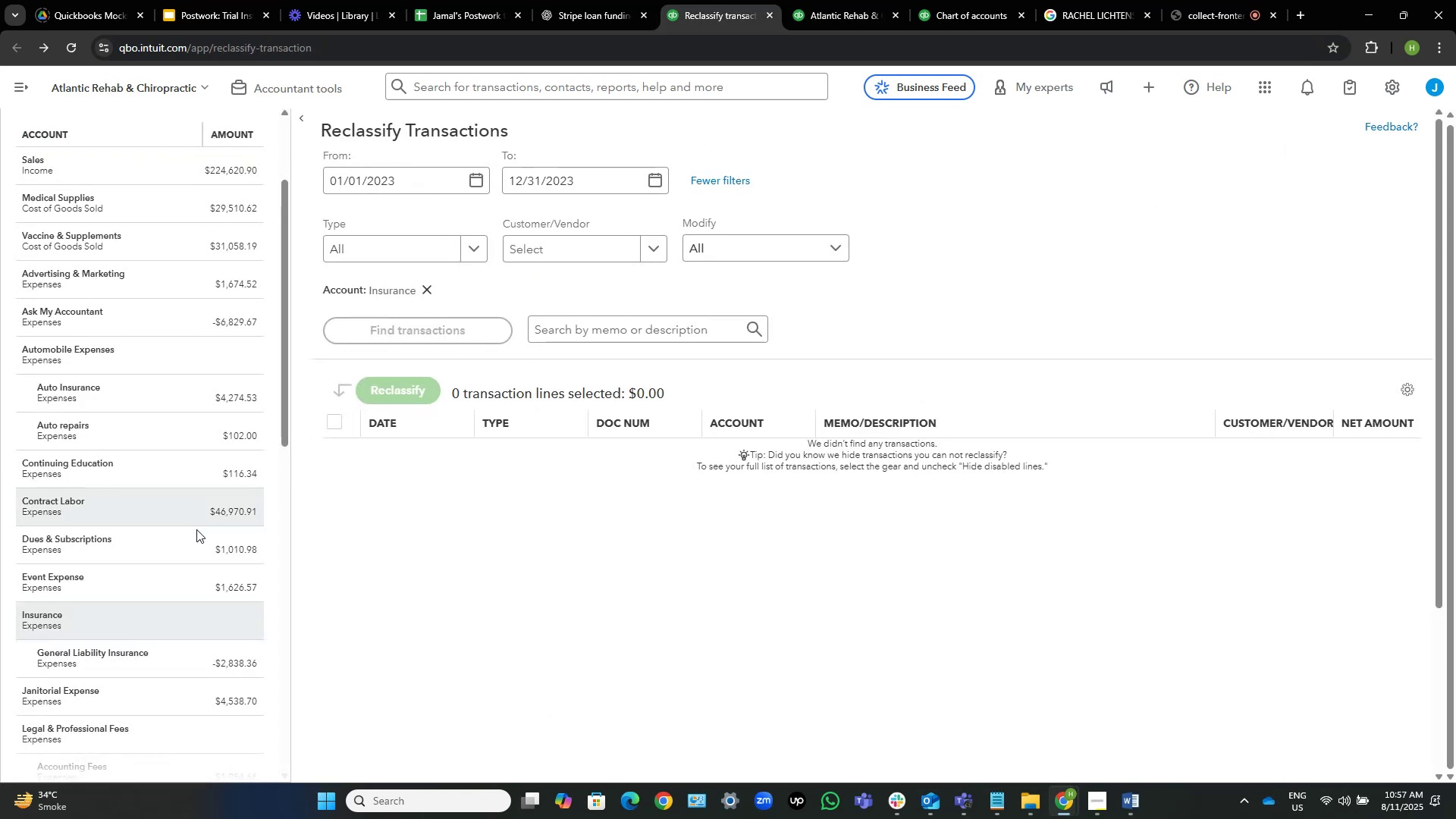 
scroll: coordinate [242, 629], scroll_direction: down, amount: 2.0
 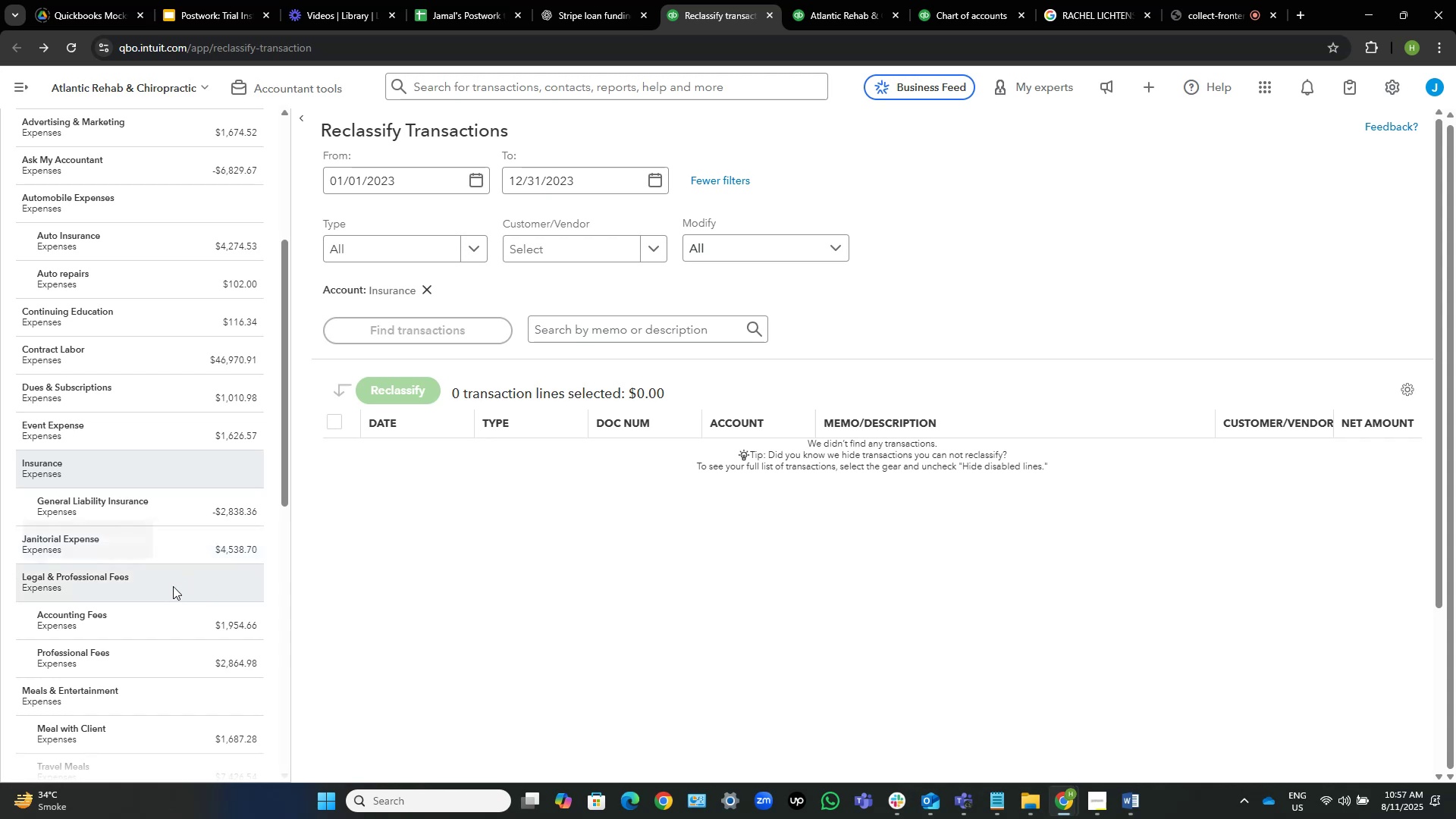 
left_click([213, 635])
 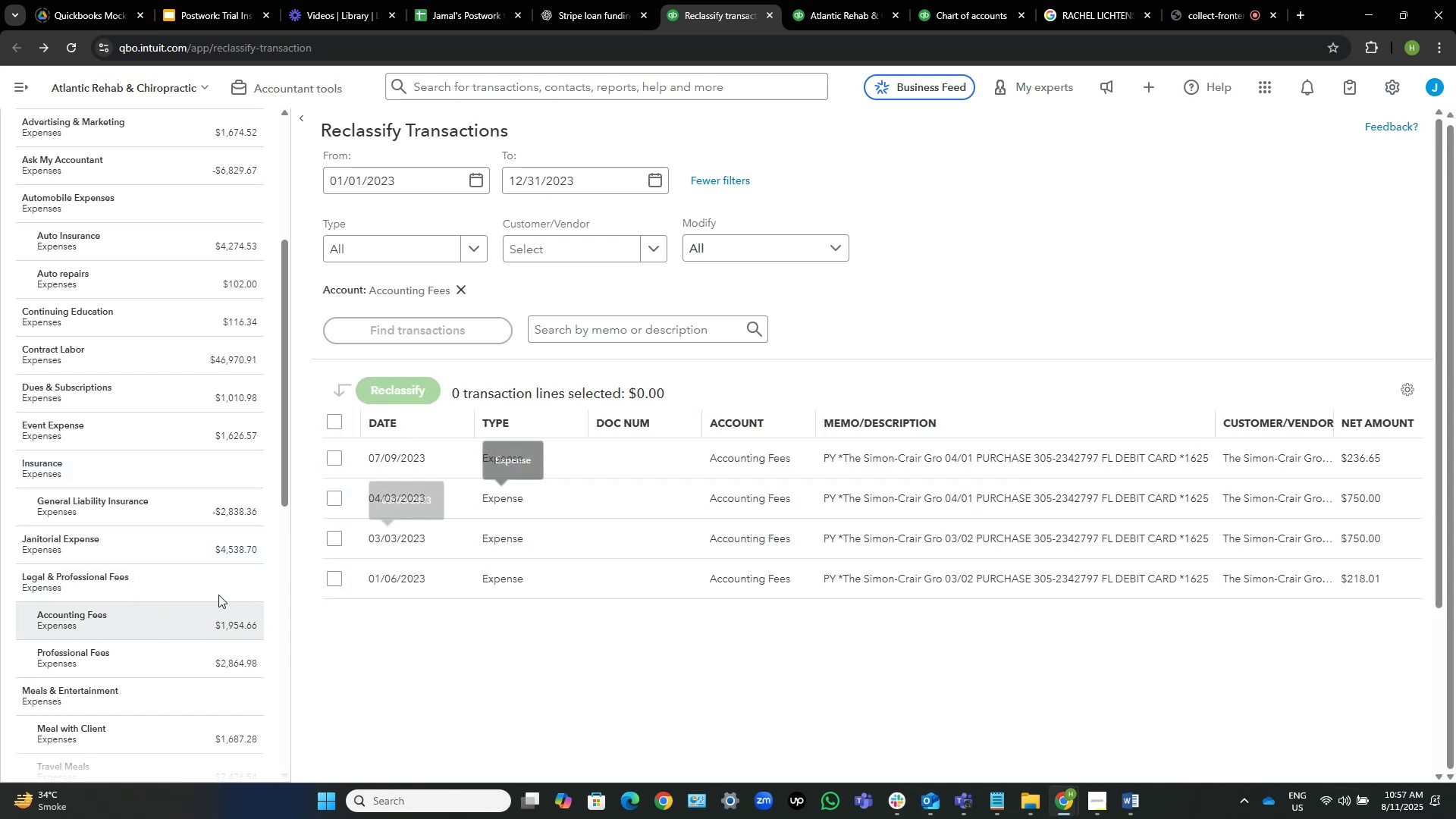 
left_click([210, 657])
 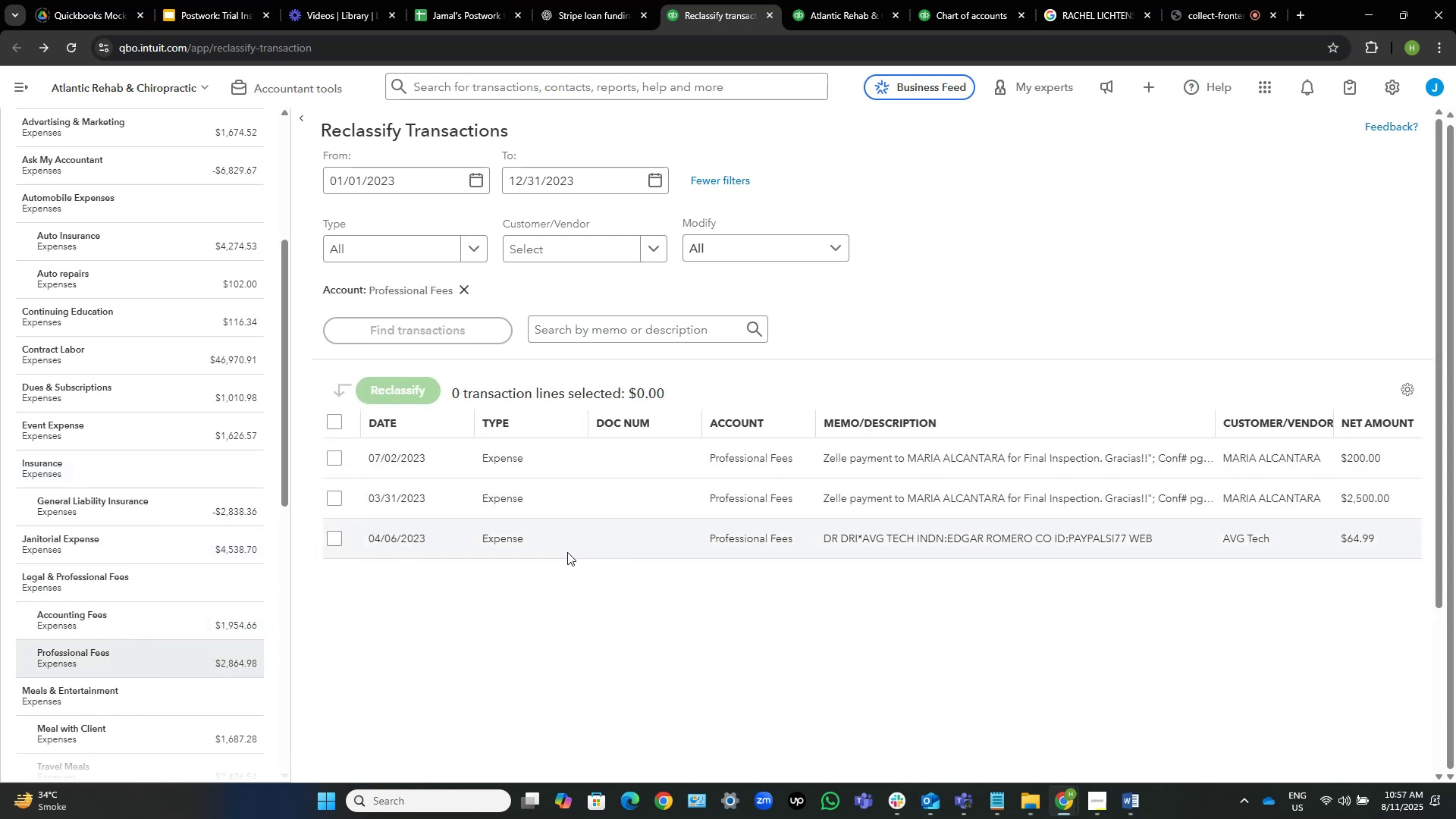 
wait(5.4)
 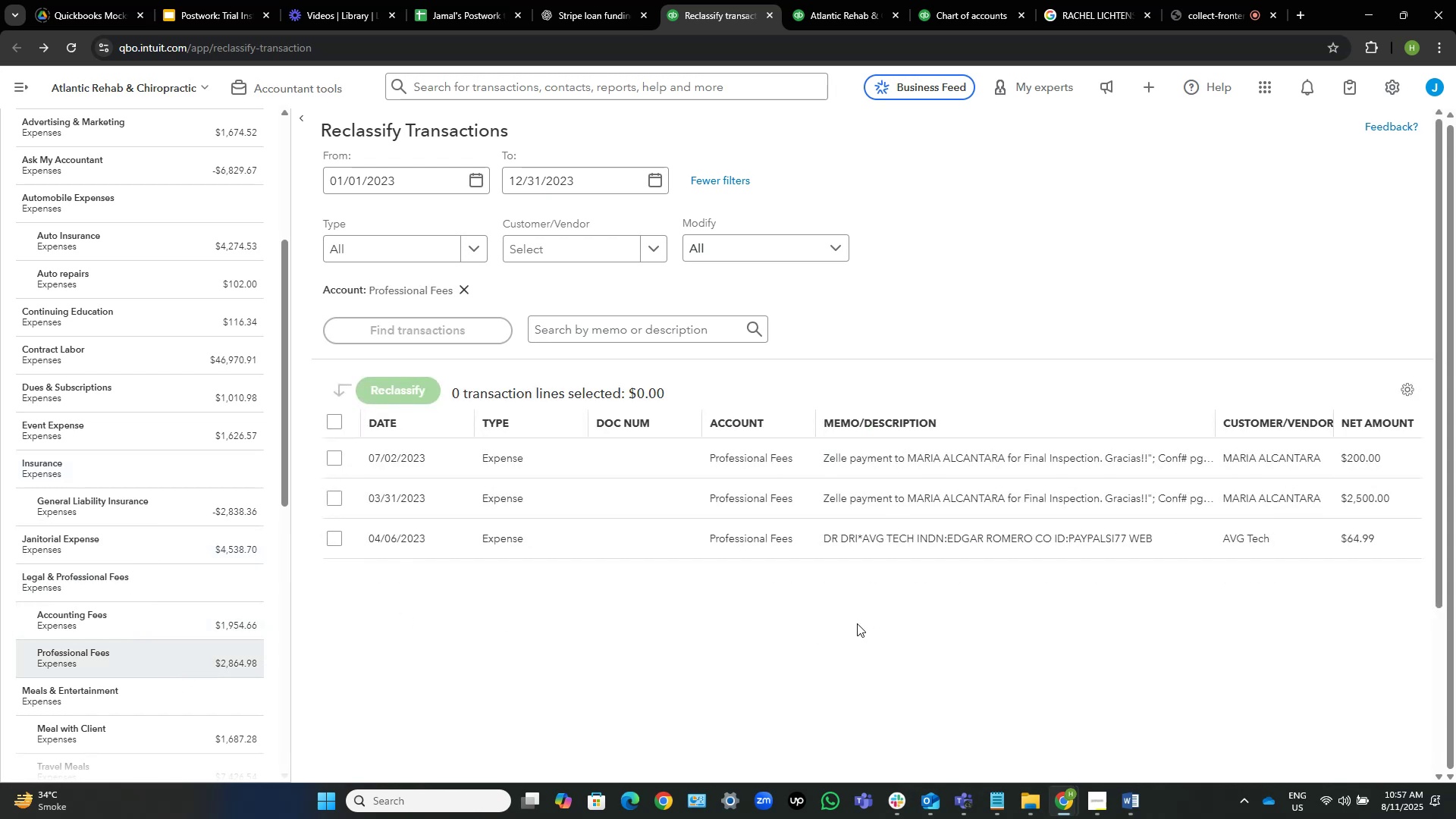 
left_click([338, 540])
 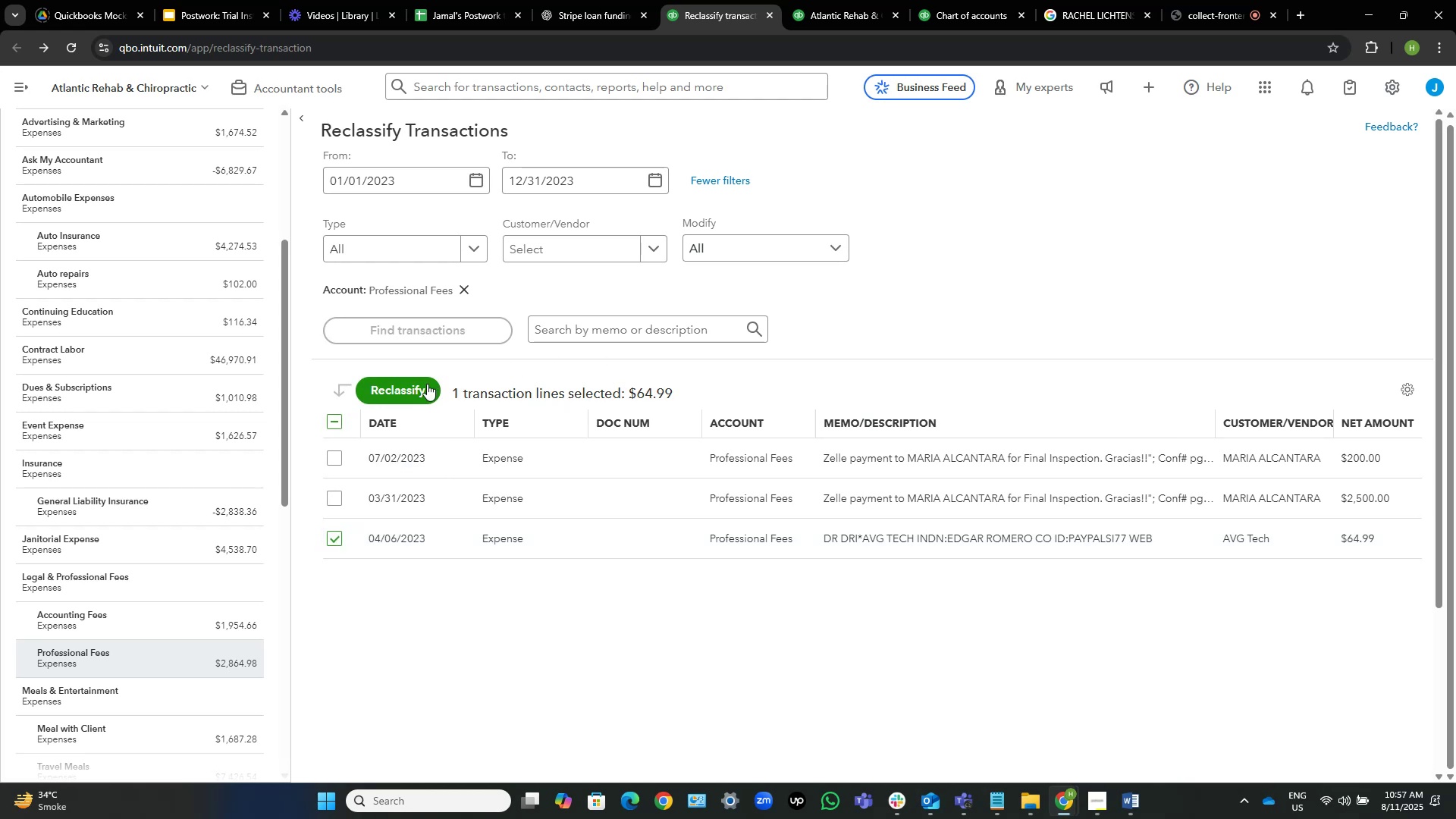 
left_click([417, 388])
 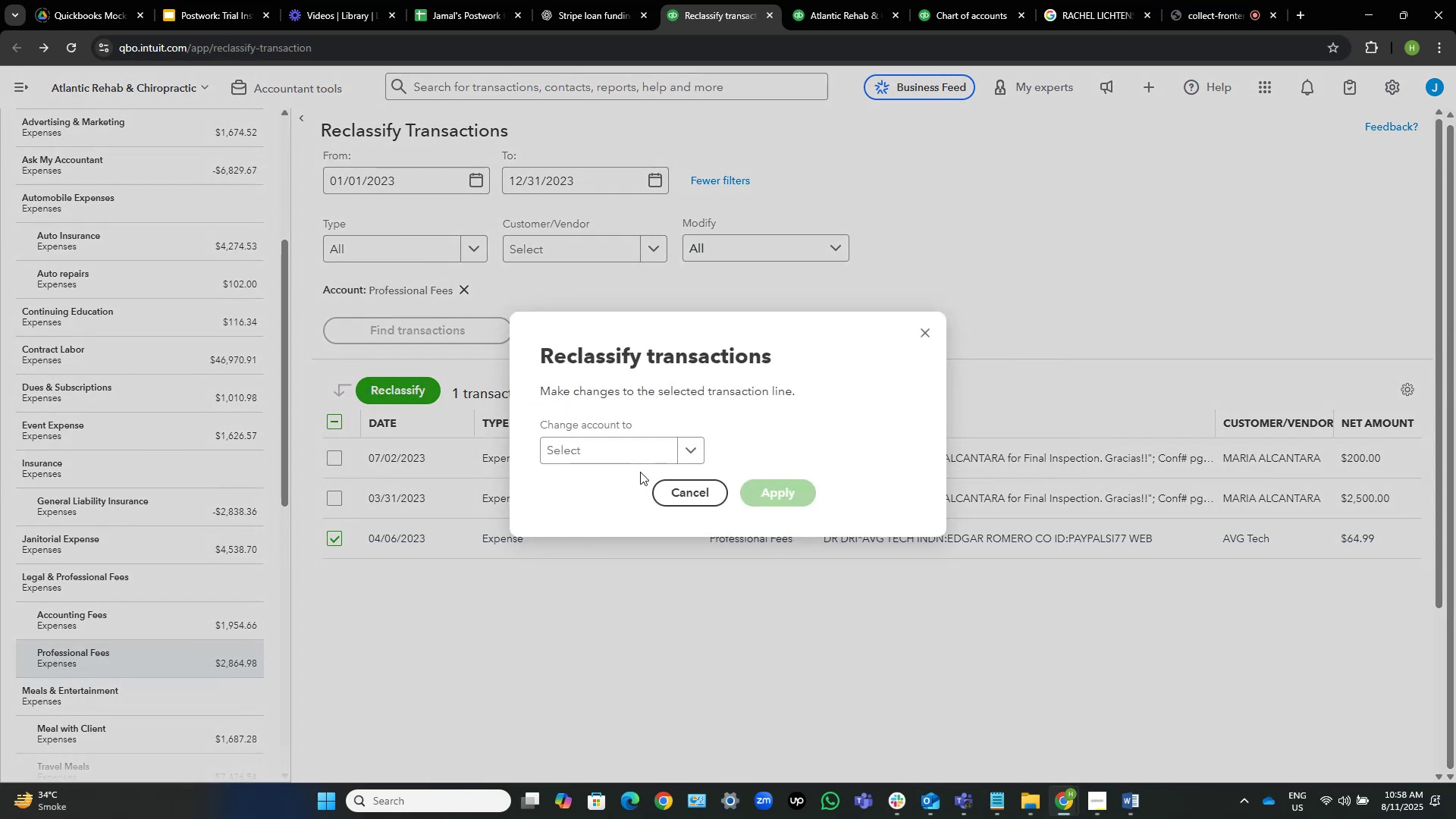 
left_click([638, 459])
 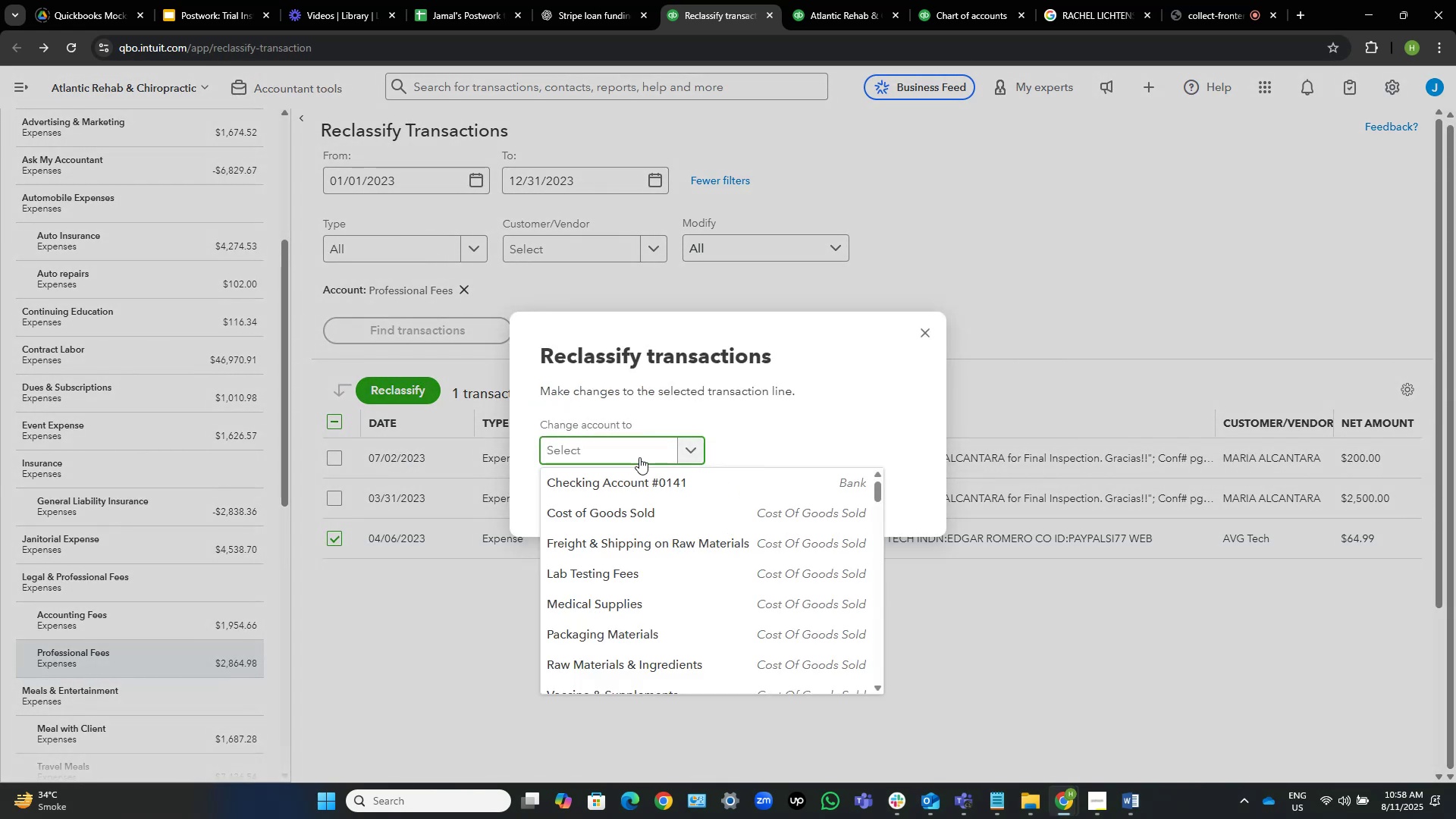 
type(softwar)
 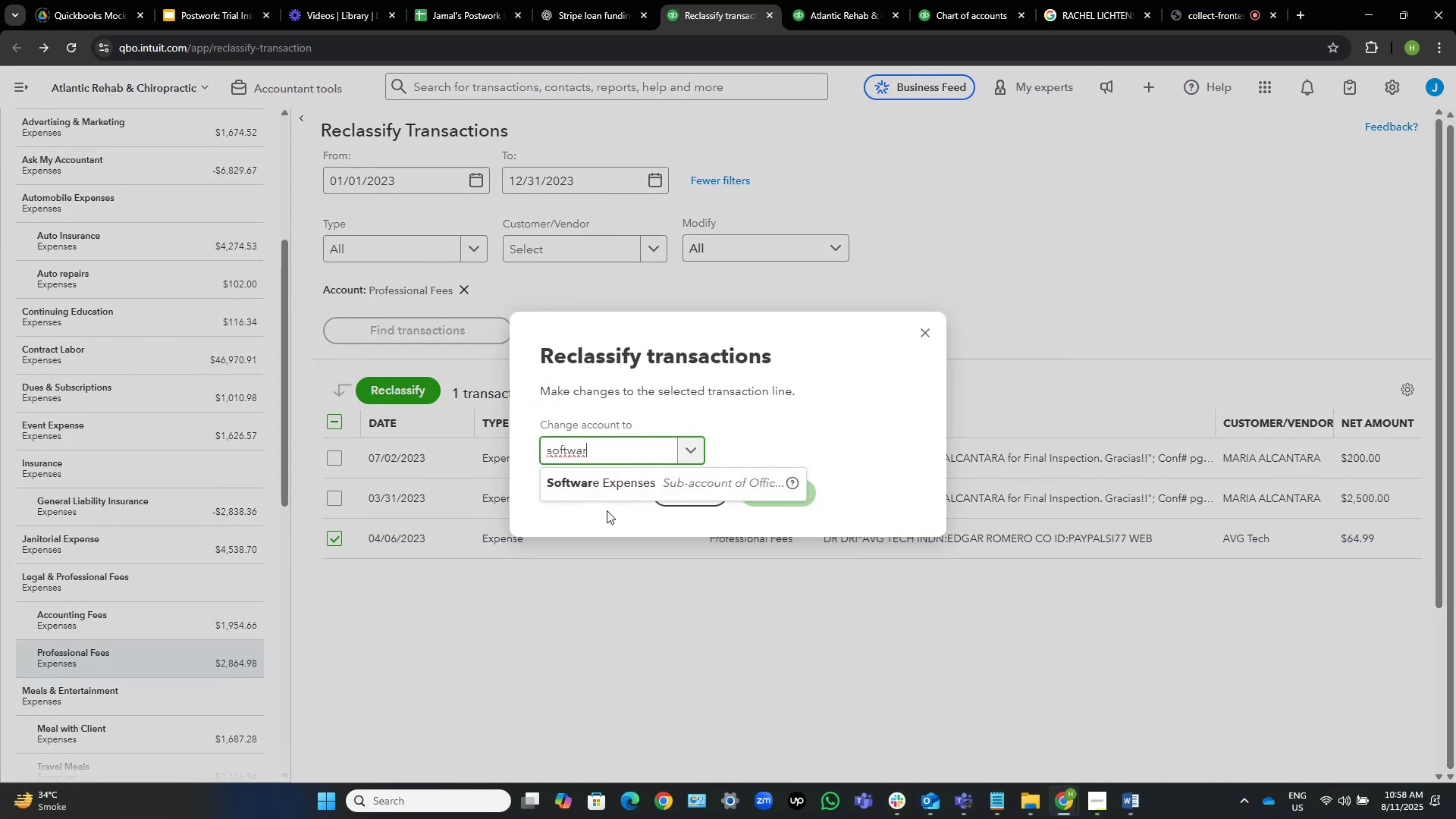 
left_click([624, 485])
 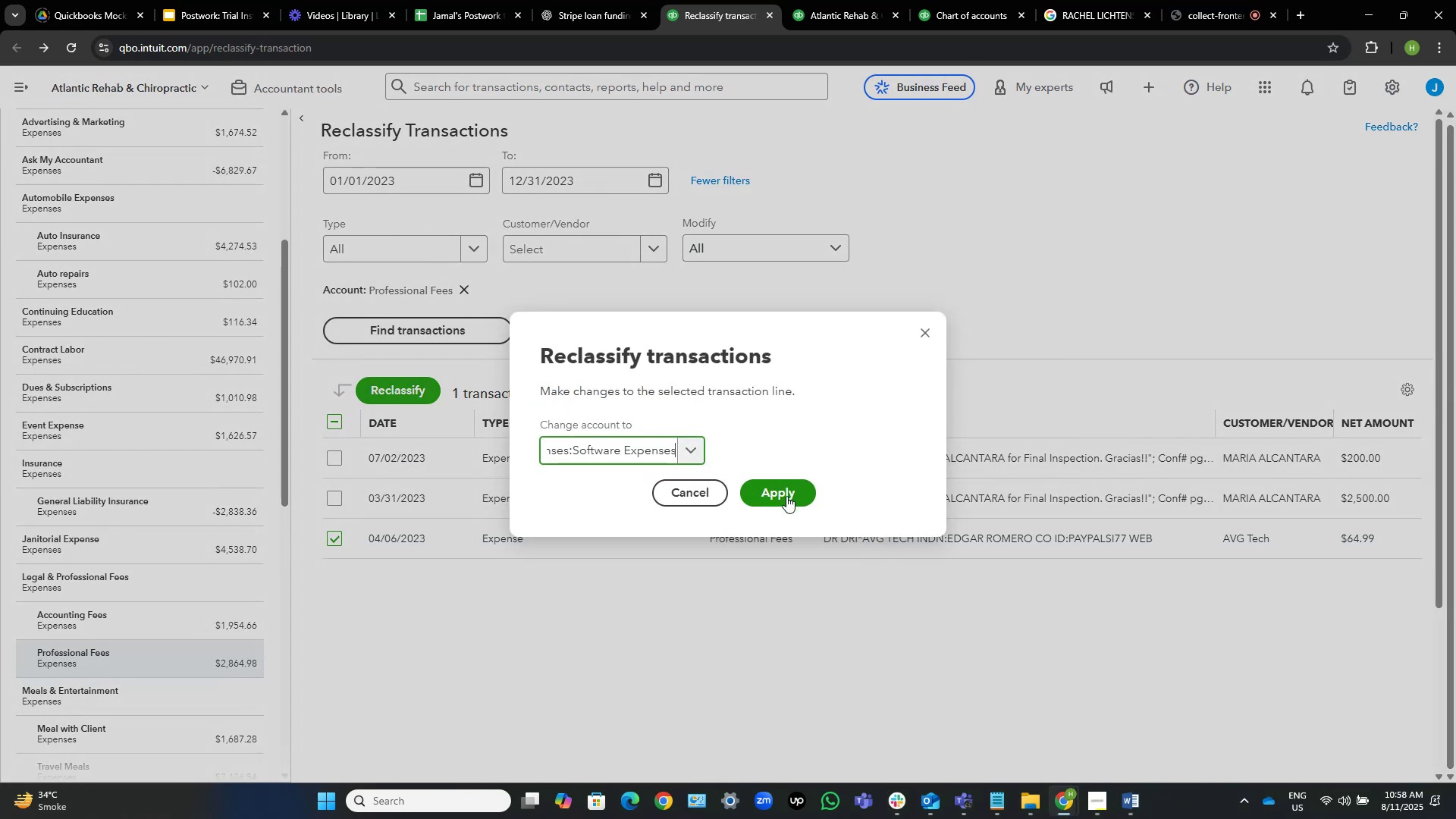 
left_click([783, 499])
 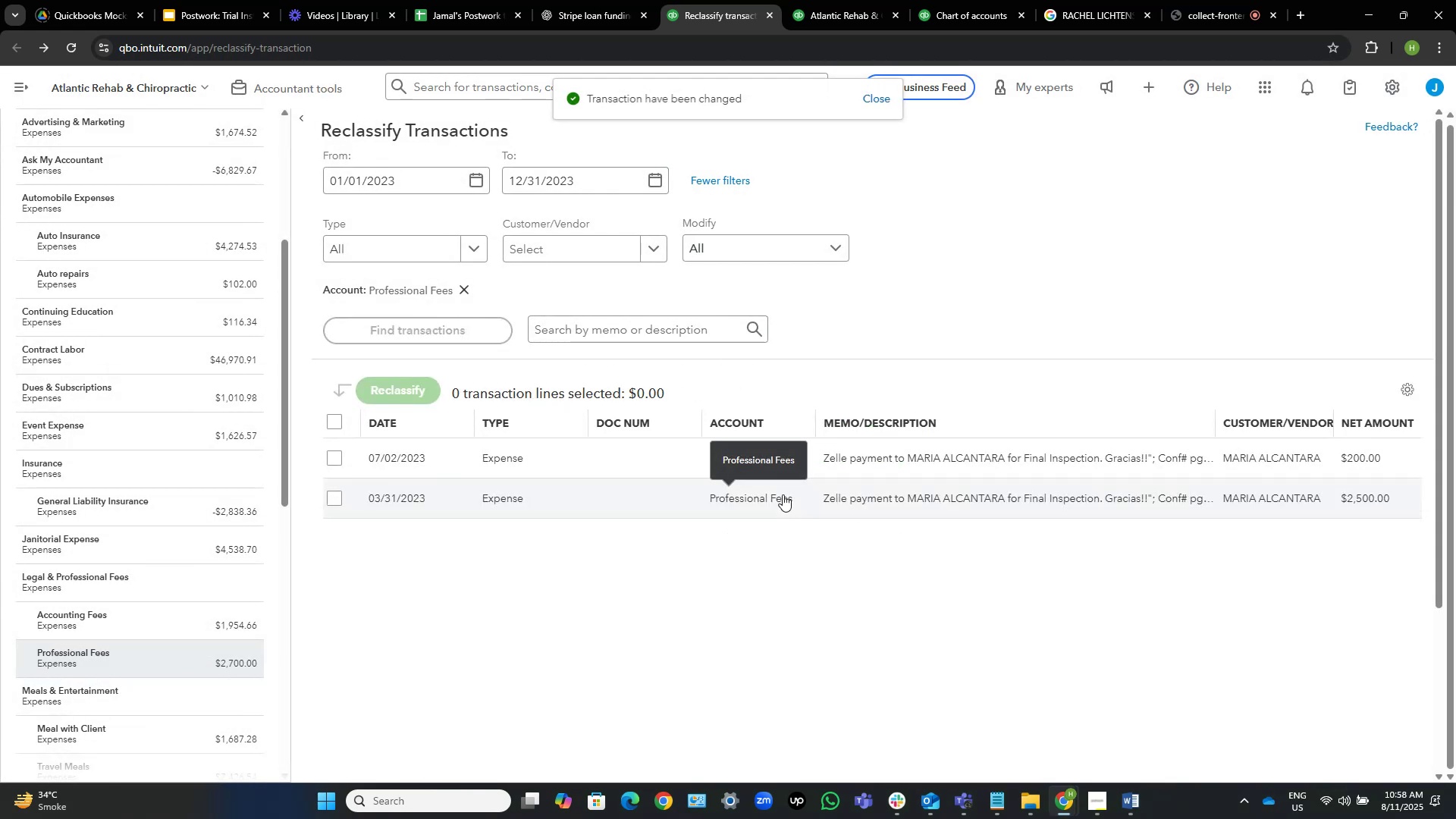 
left_click([861, 614])
 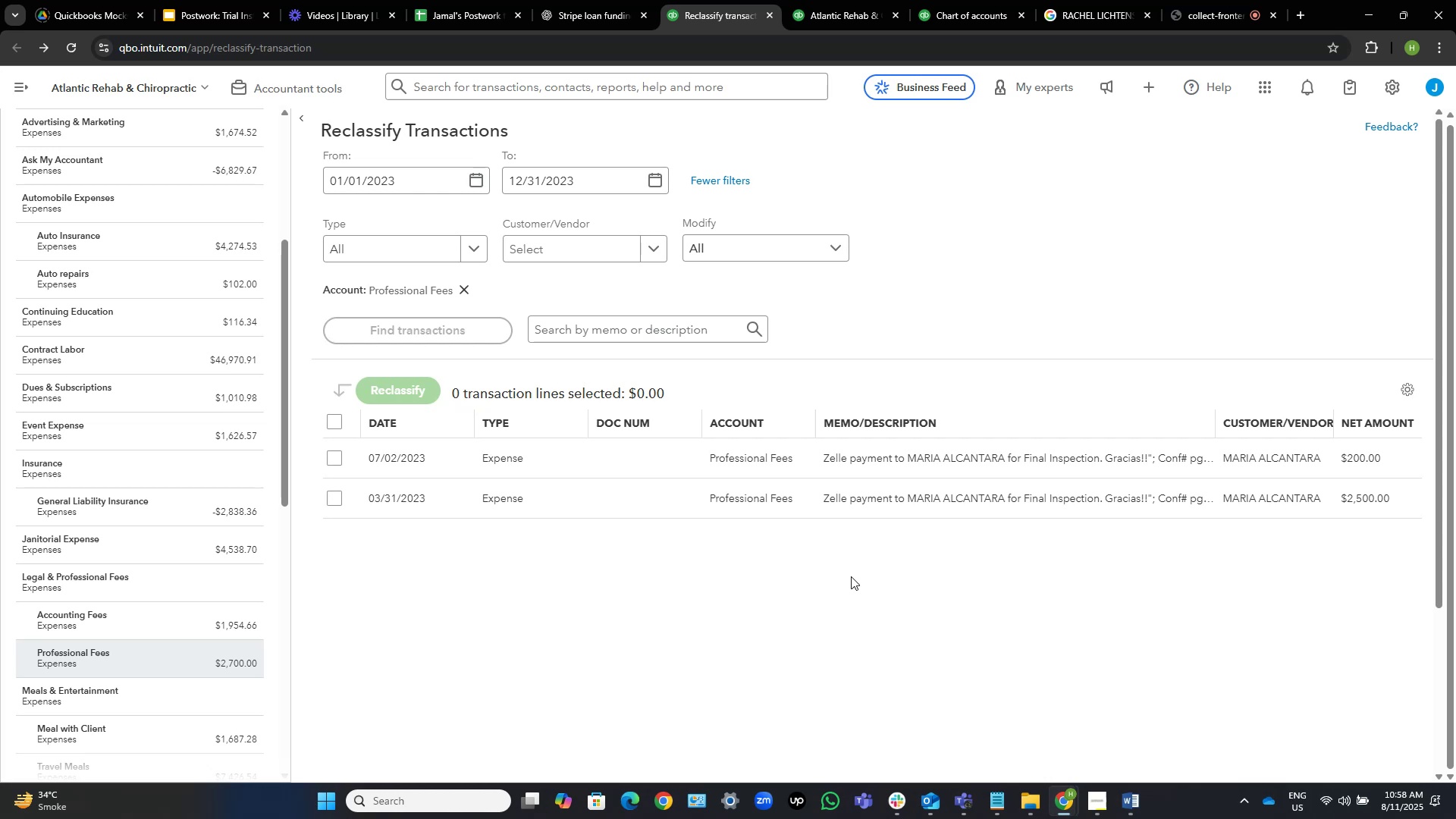 
wait(20.63)
 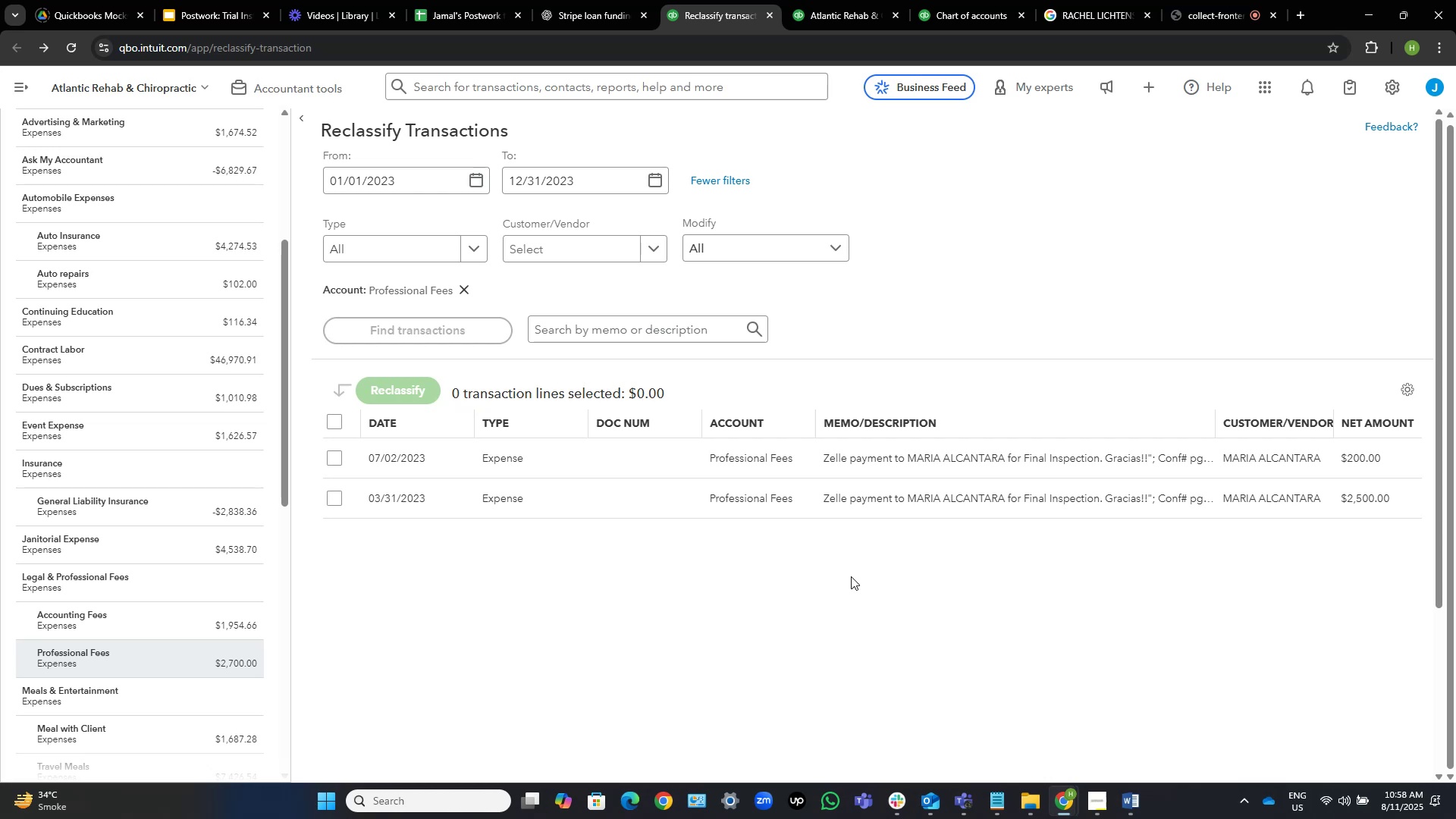 
scroll: coordinate [135, 530], scroll_direction: down, amount: 3.0
 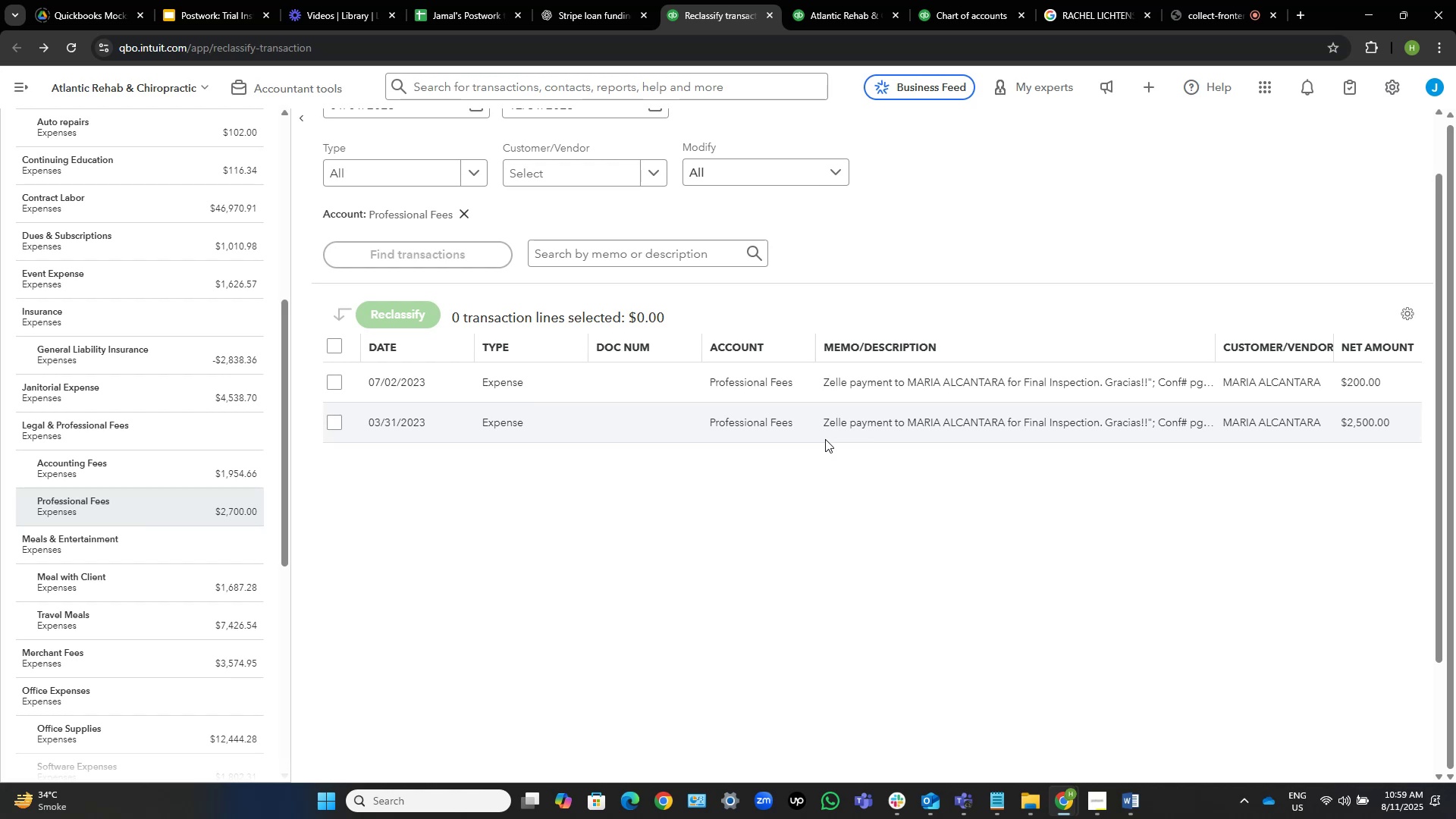 
wait(55.37)
 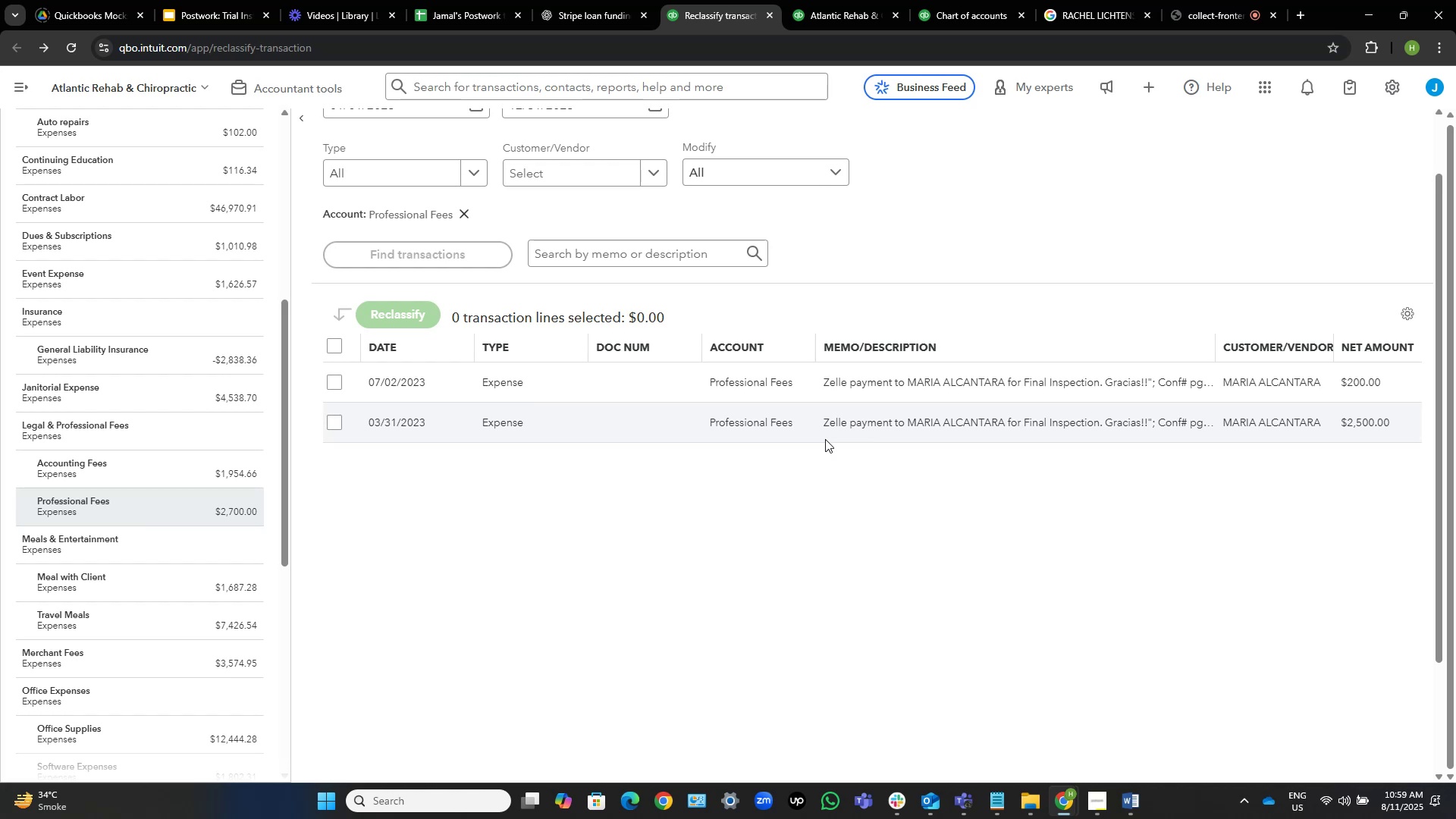 
left_click_drag(start_coordinate=[818, 373], to_coordinate=[1003, 371])
 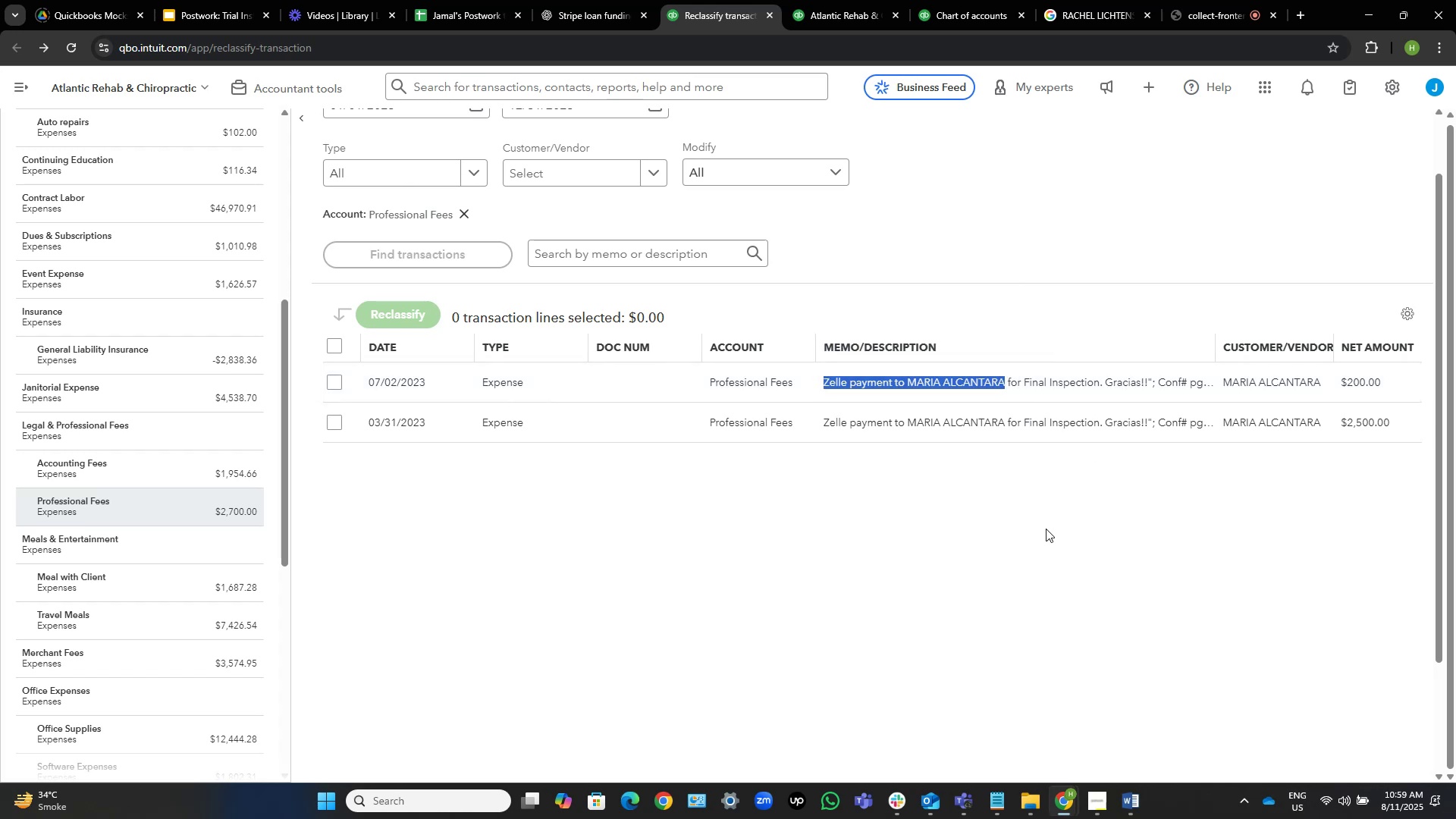 
key(Control+C)
 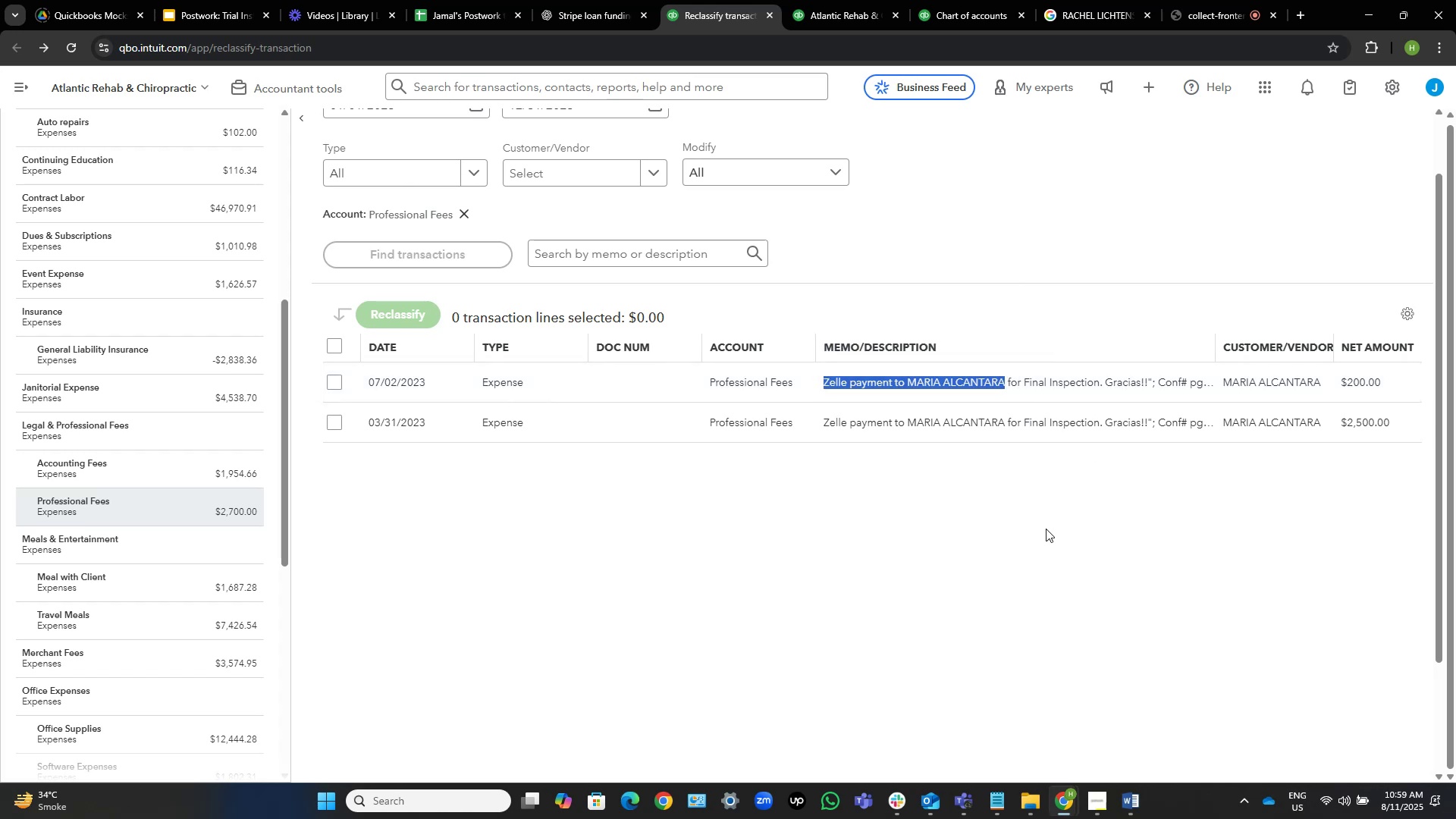 
key(Control+C)
 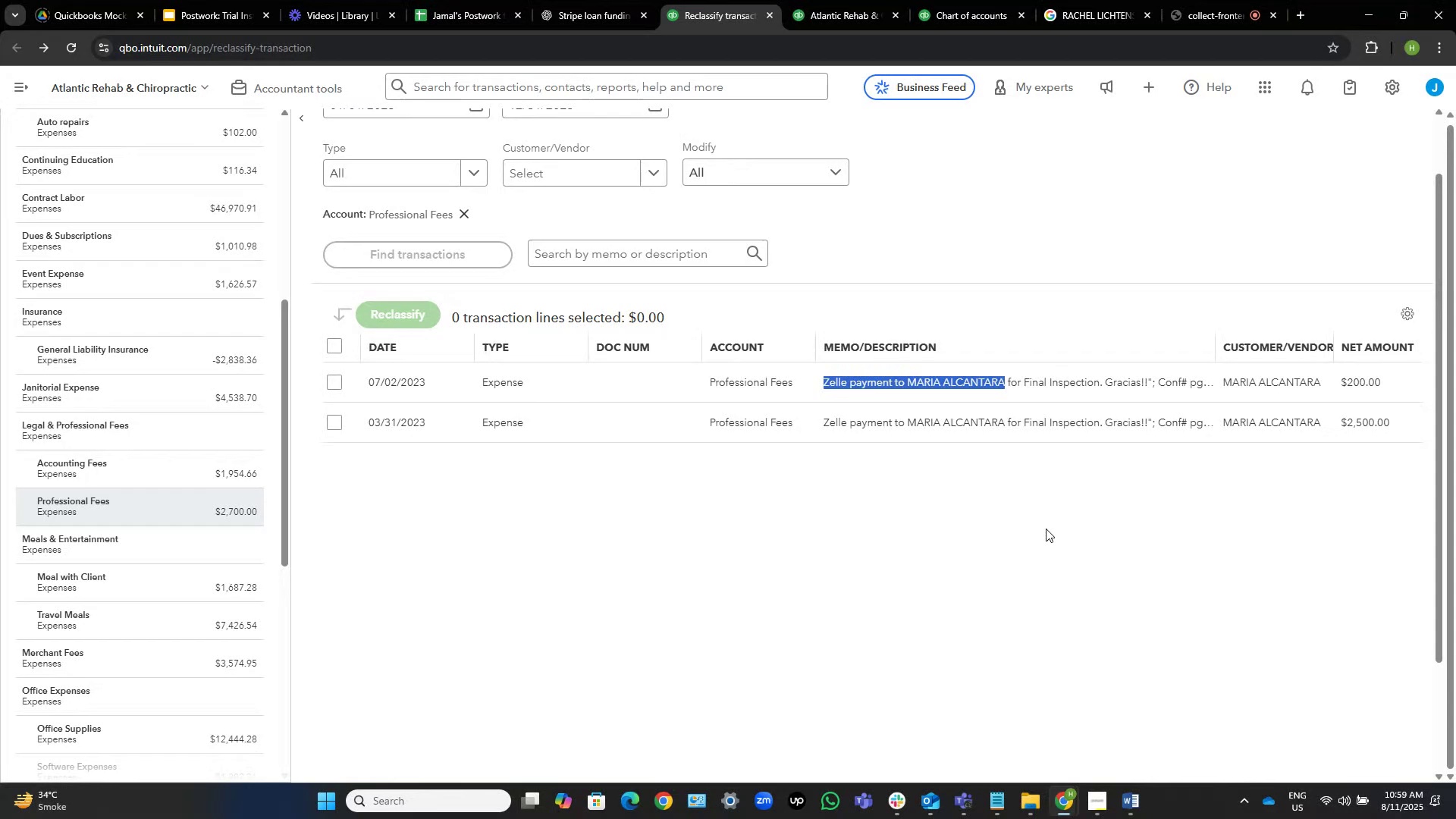 
wait(5.72)
 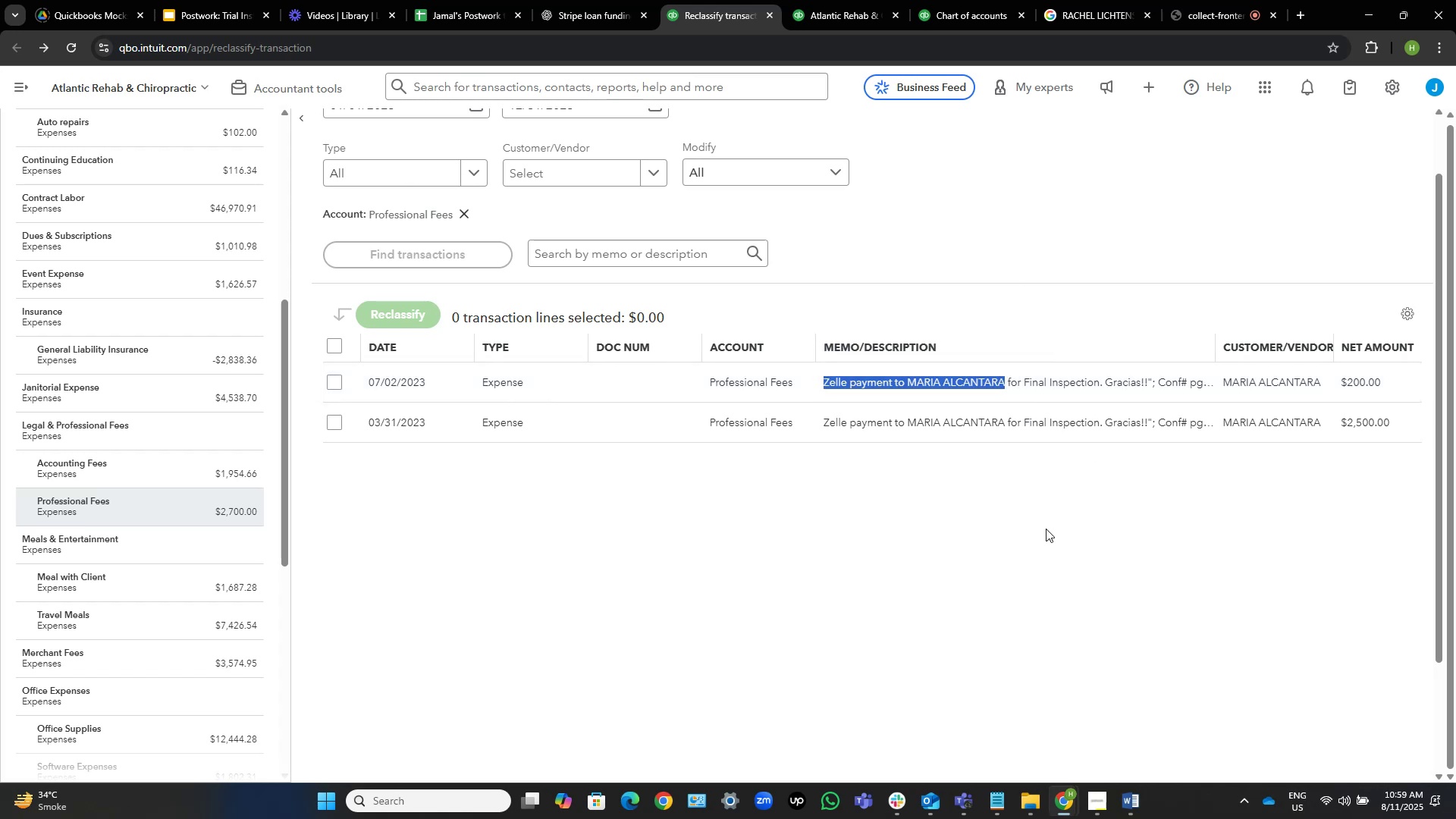 
key(Control+C)
 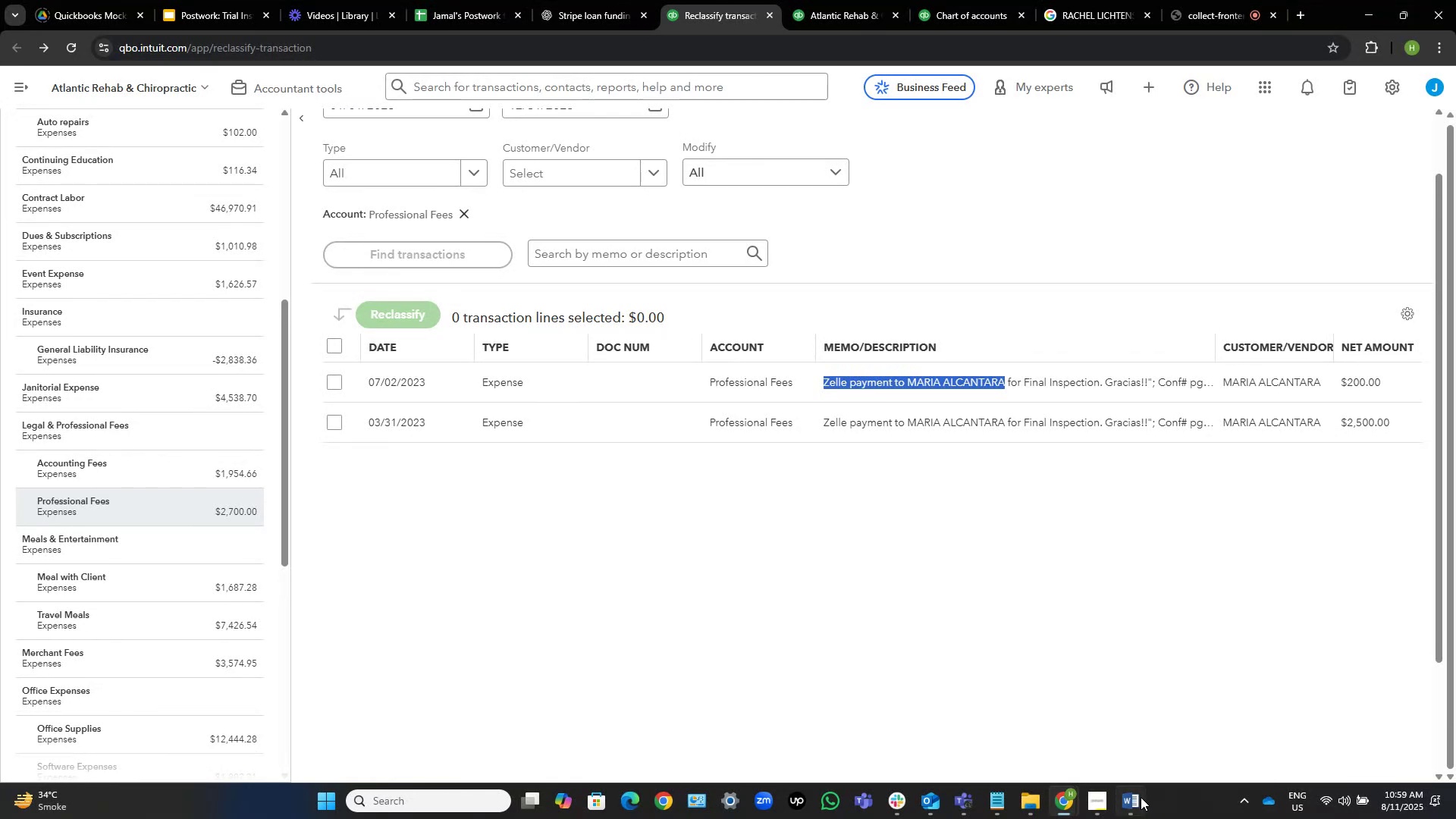 
left_click([1136, 795])
 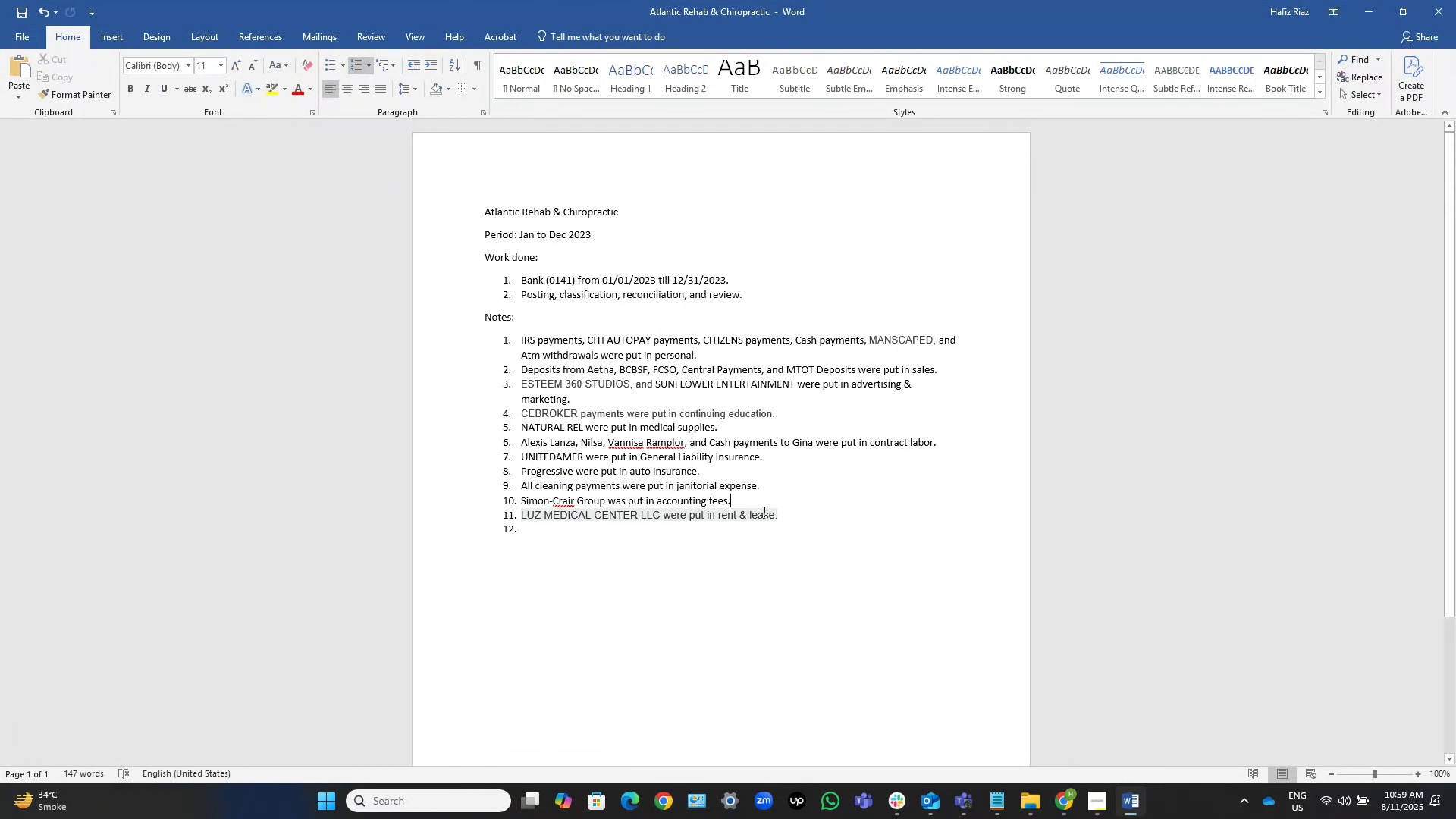 
key(NumpadEnter)
 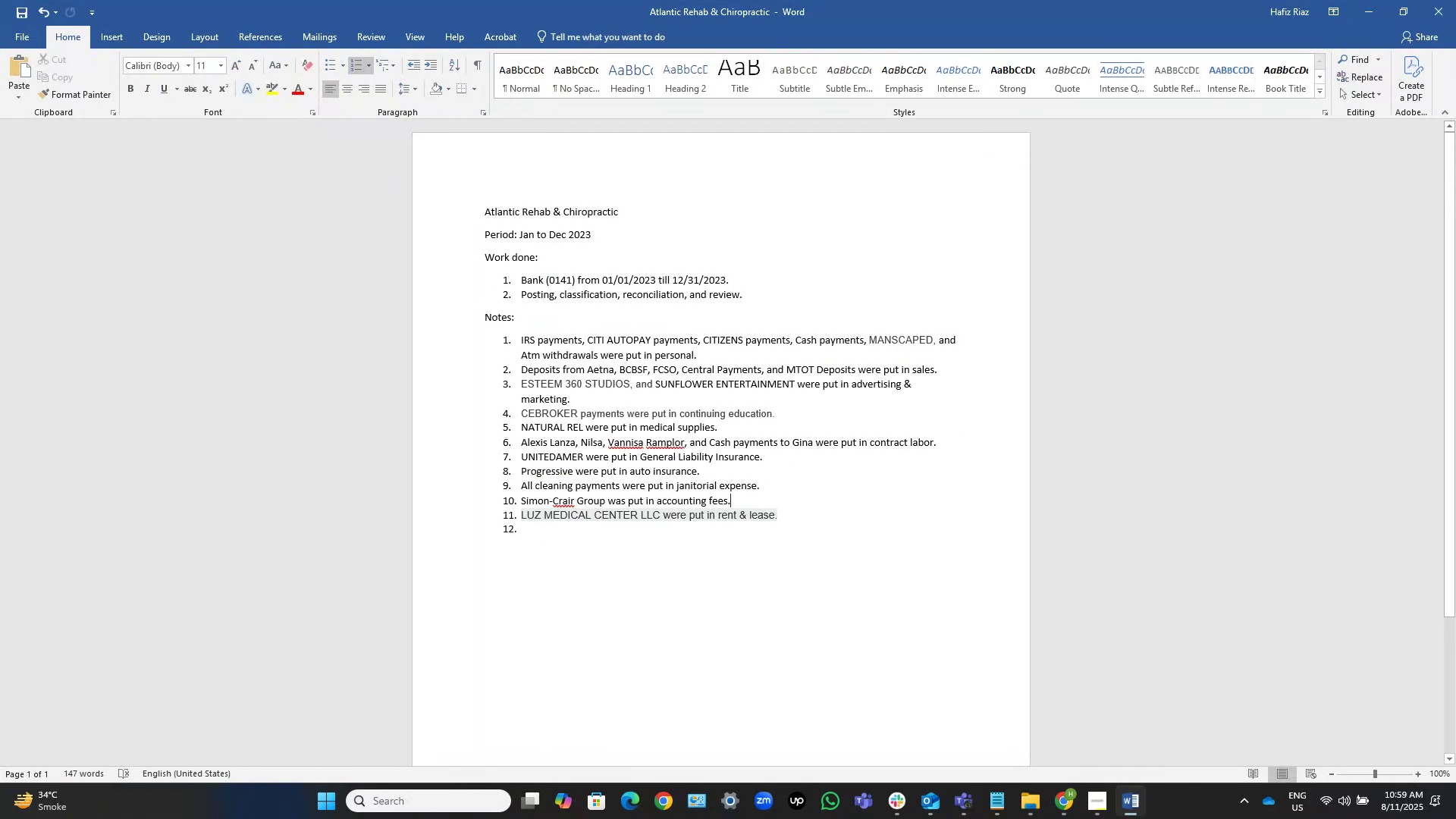 
key(Control+V)
 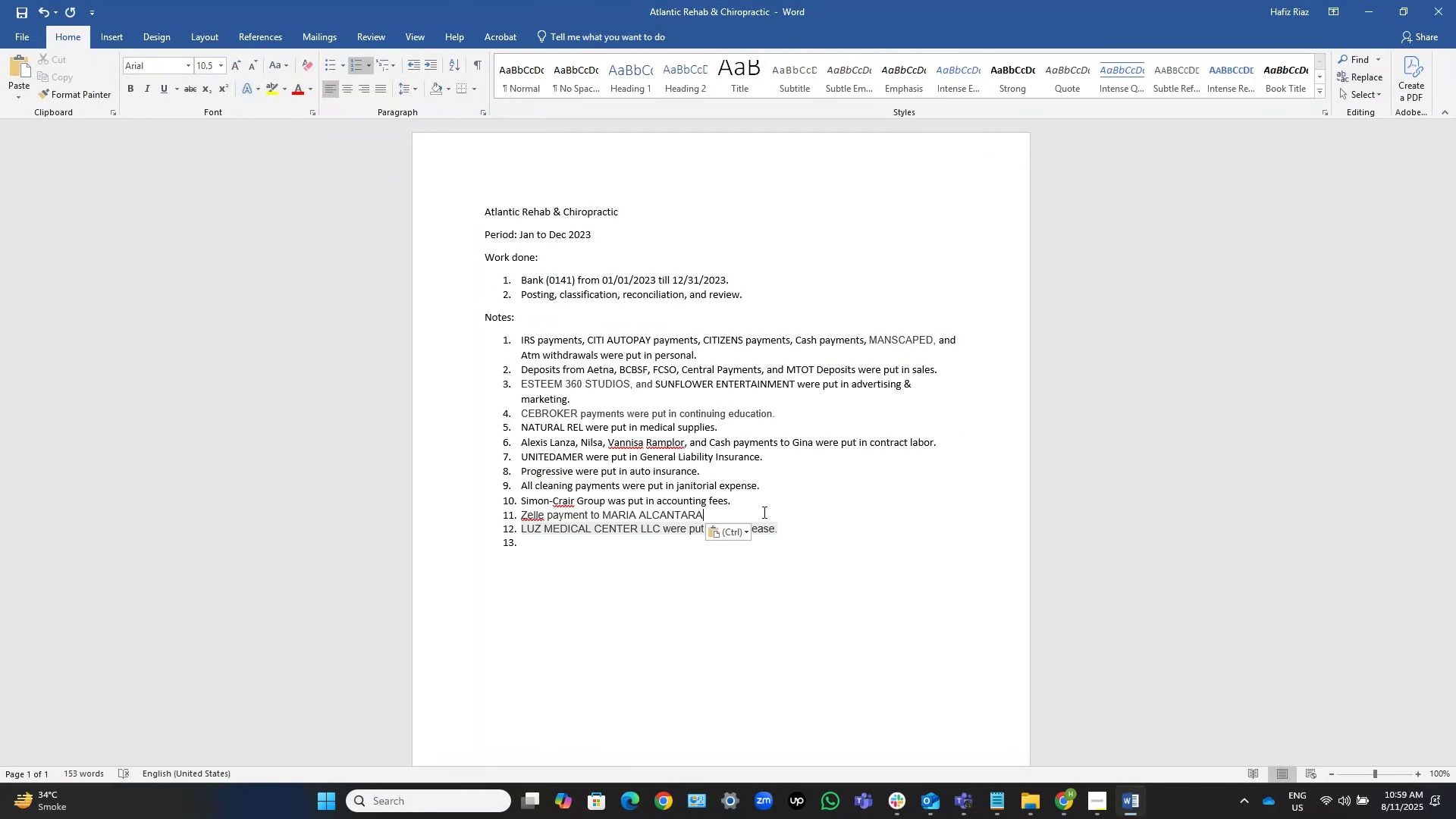 
type( were put in professional fees.)
 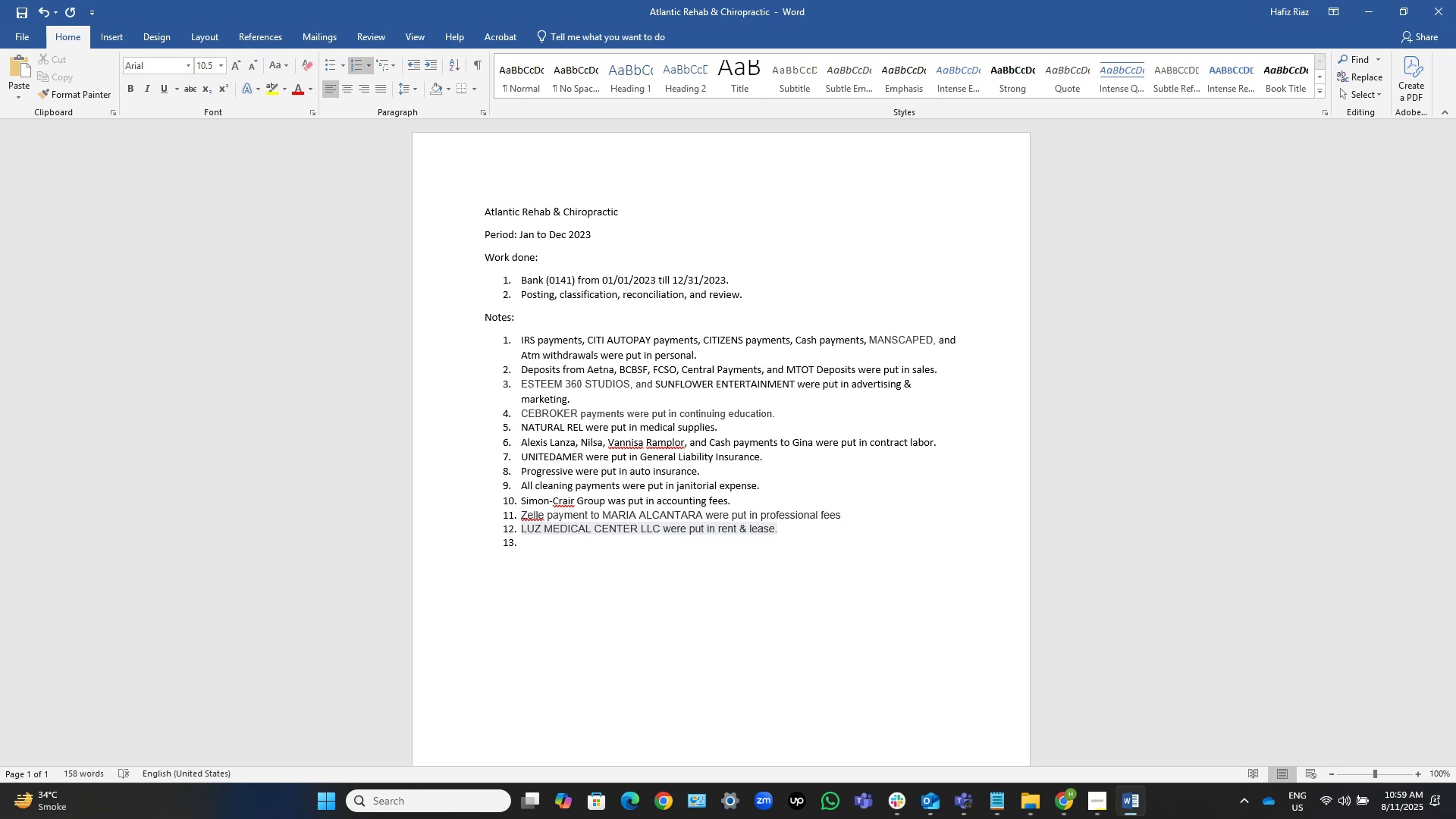 
key(Control+S)
 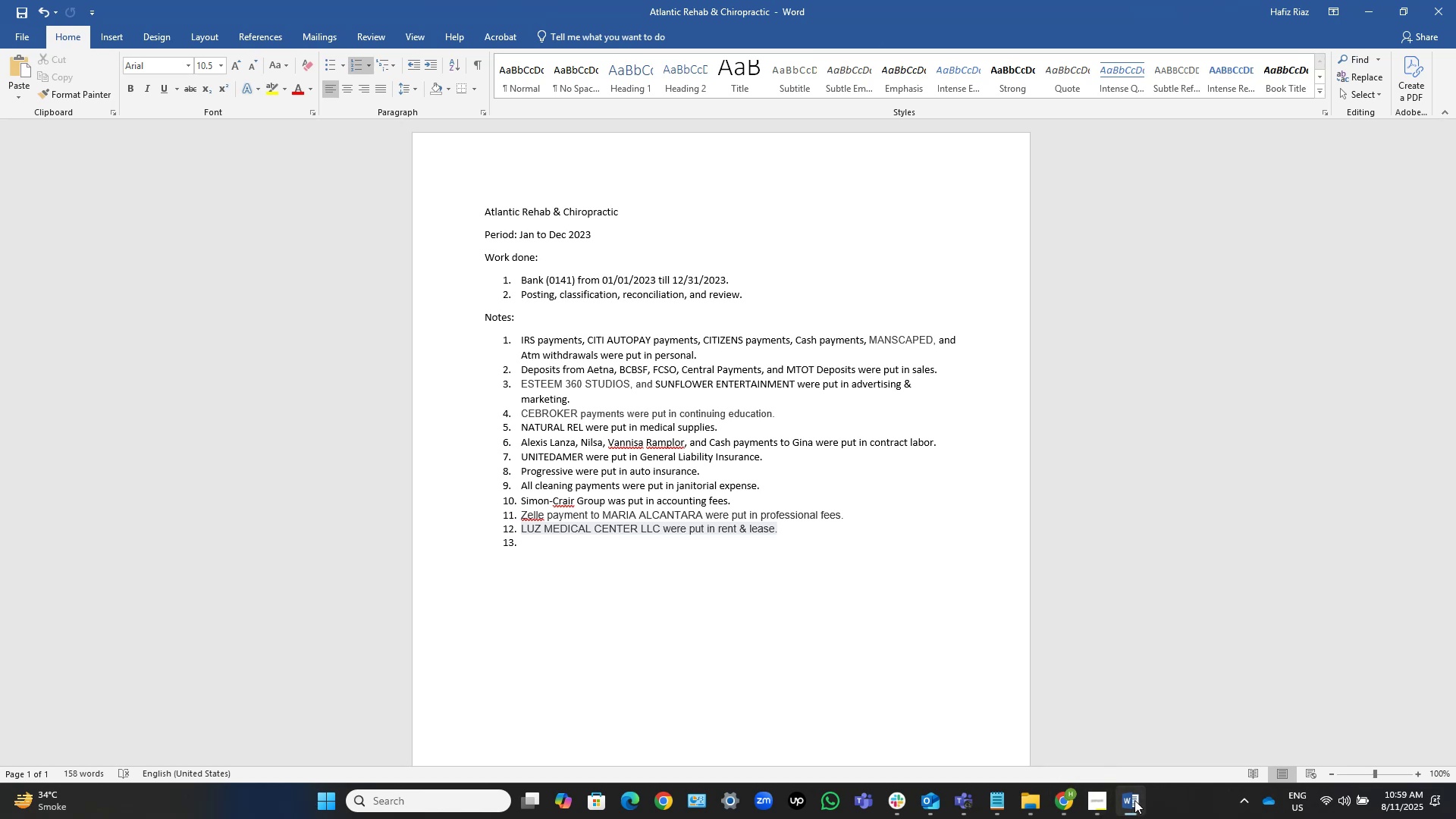 
wait(5.48)
 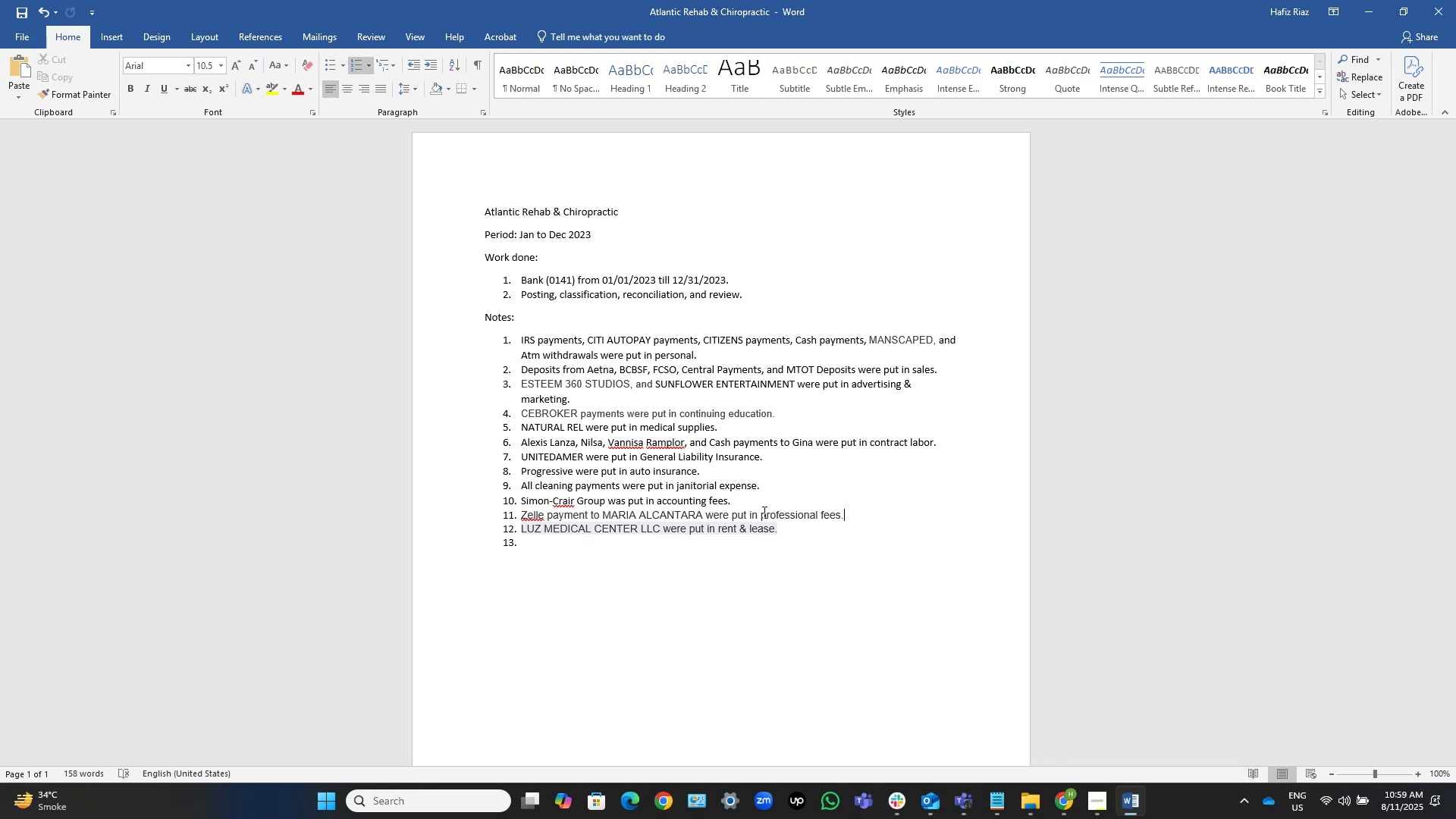 
left_click([1131, 806])
 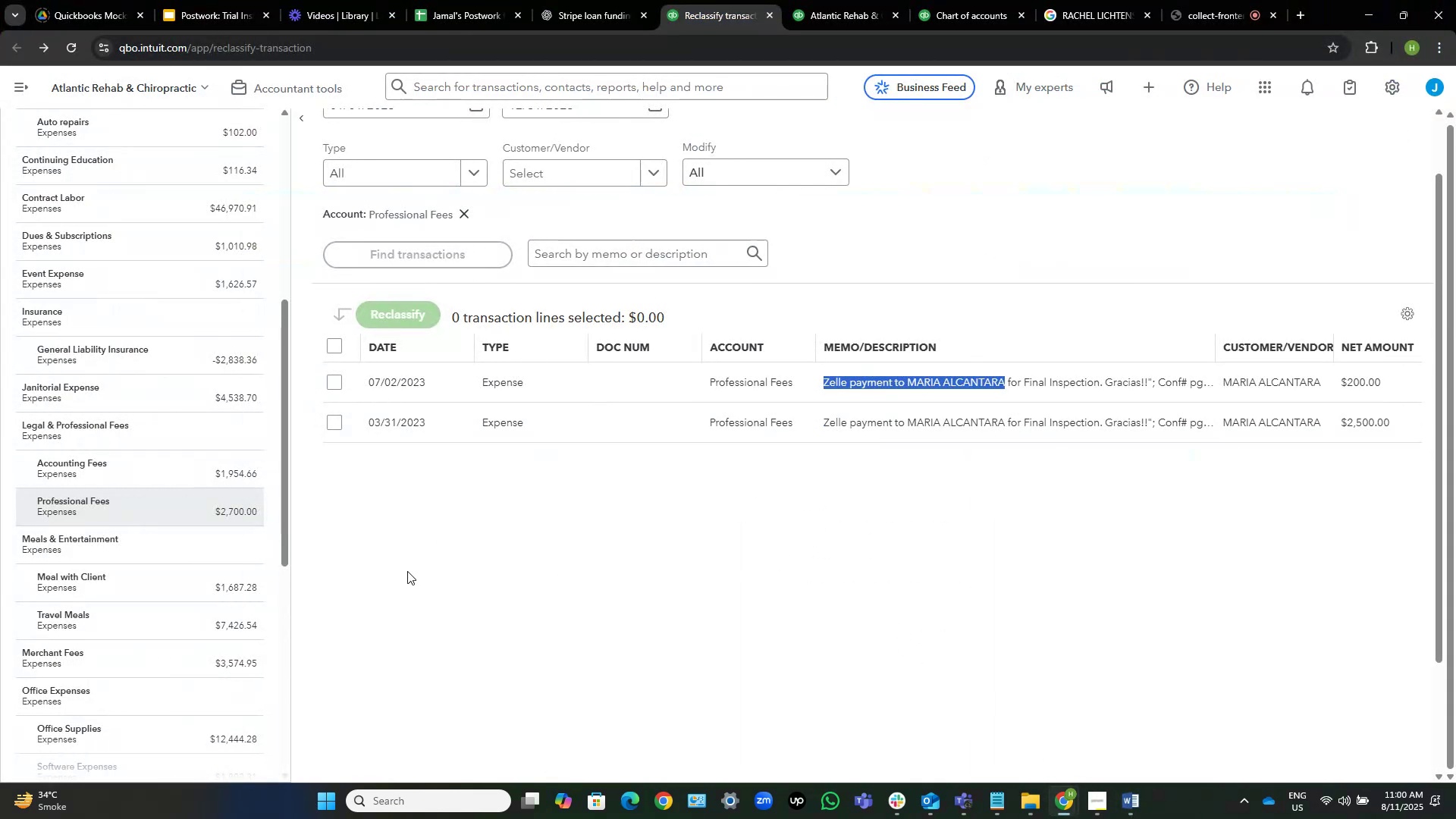 
left_click([504, 587])
 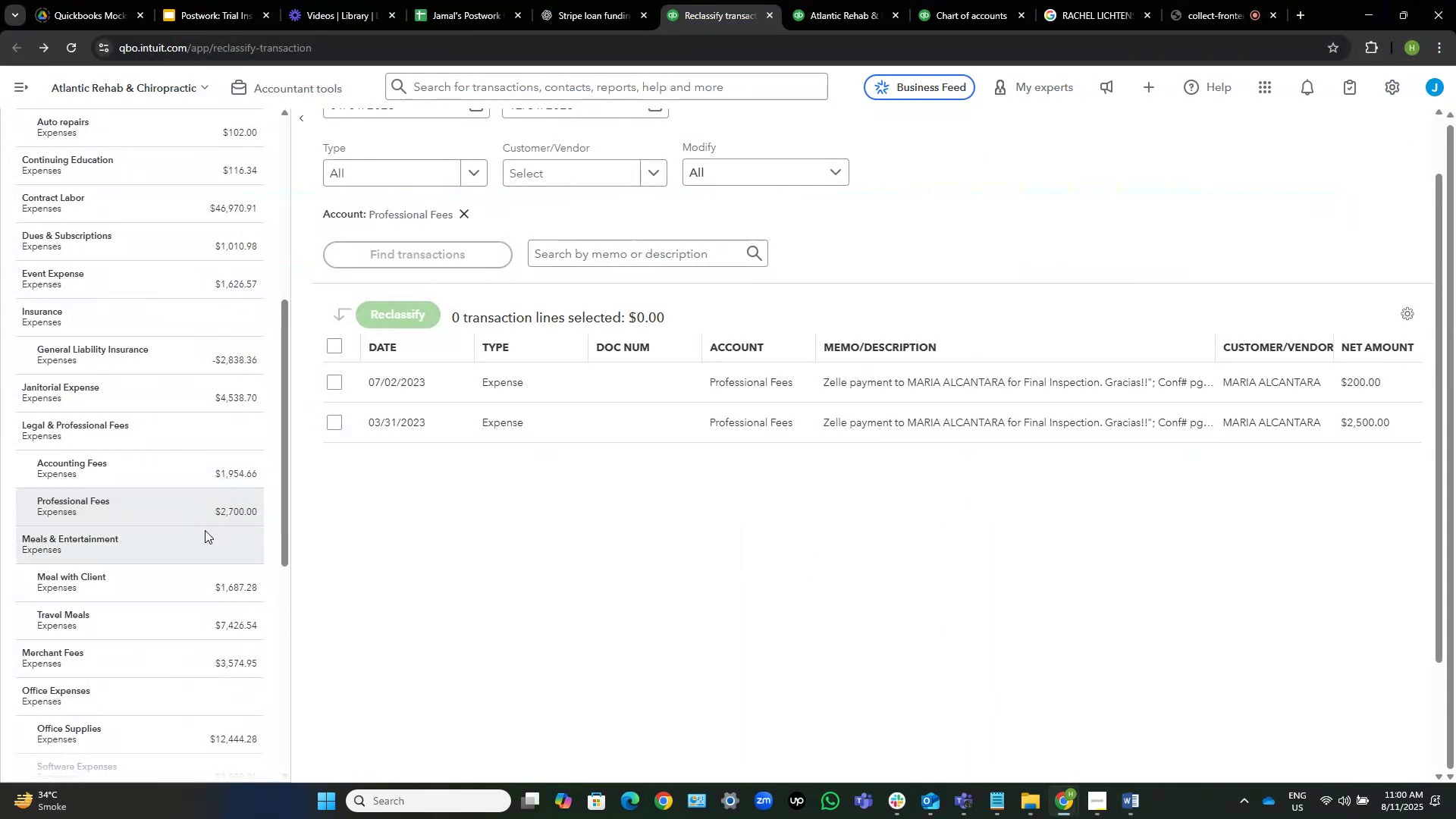 
scroll: coordinate [200, 532], scroll_direction: down, amount: 1.0
 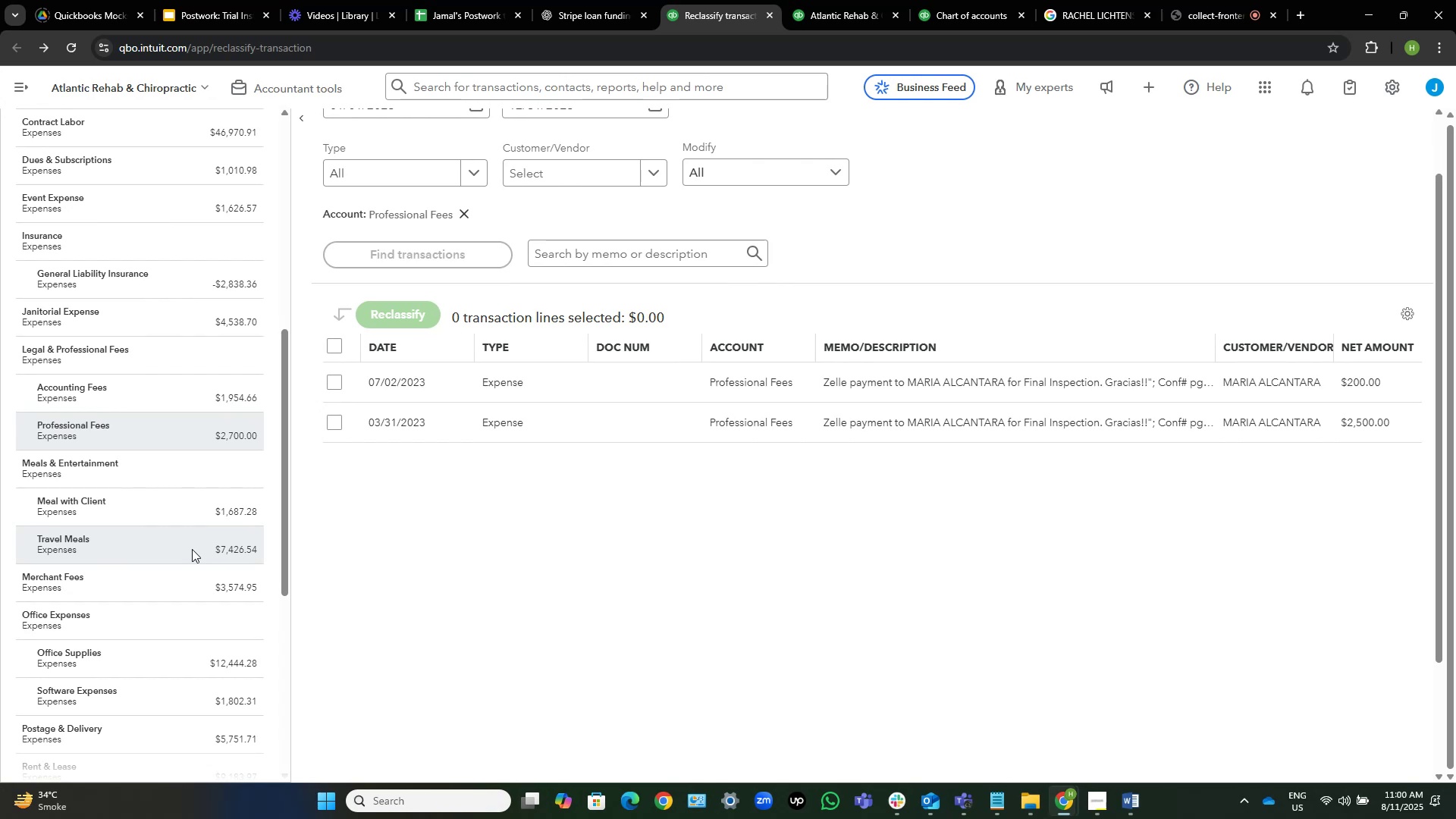 
wait(8.23)
 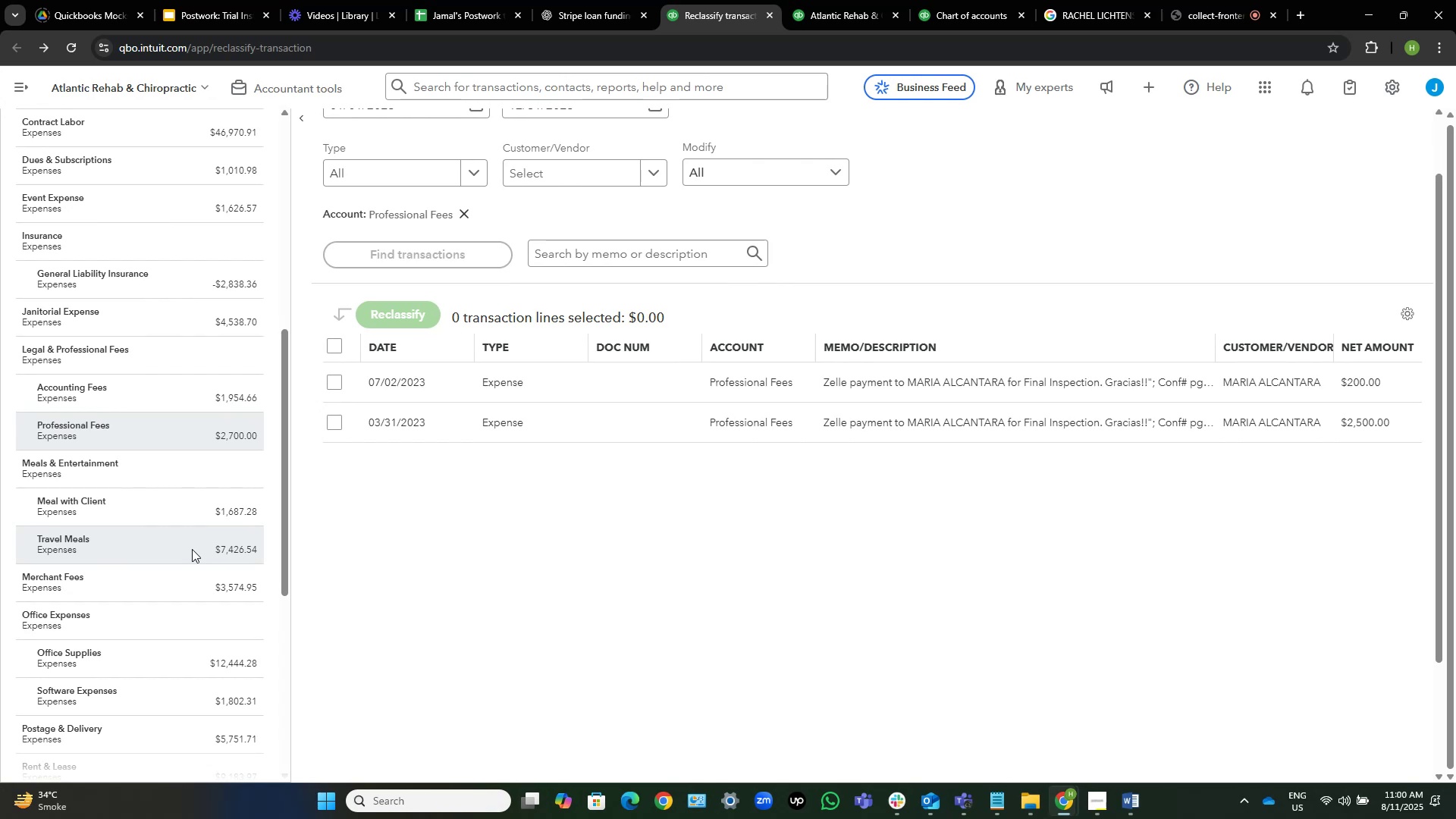 
left_click([168, 581])
 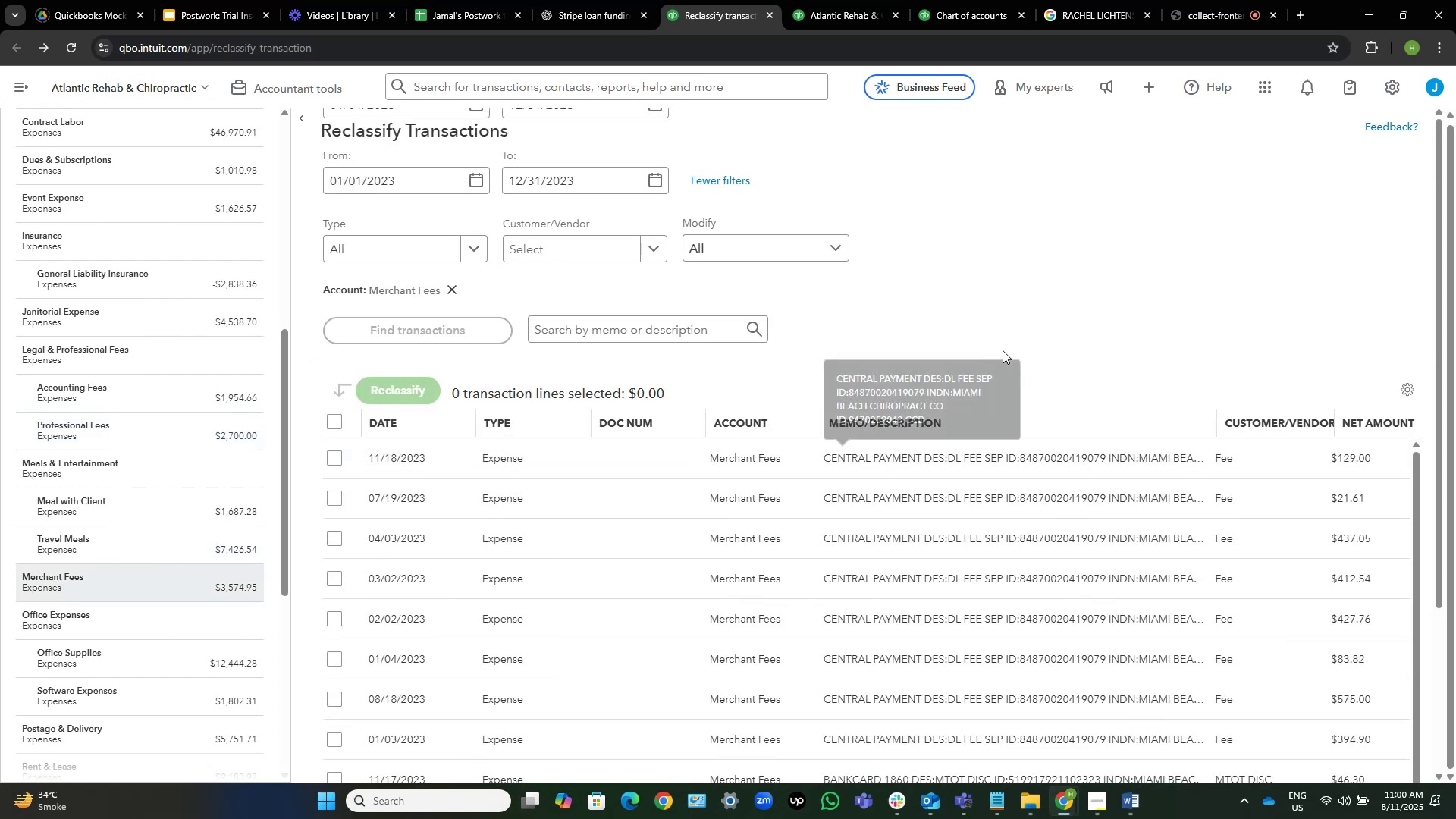 
scroll: coordinate [993, 357], scroll_direction: down, amount: 8.0
 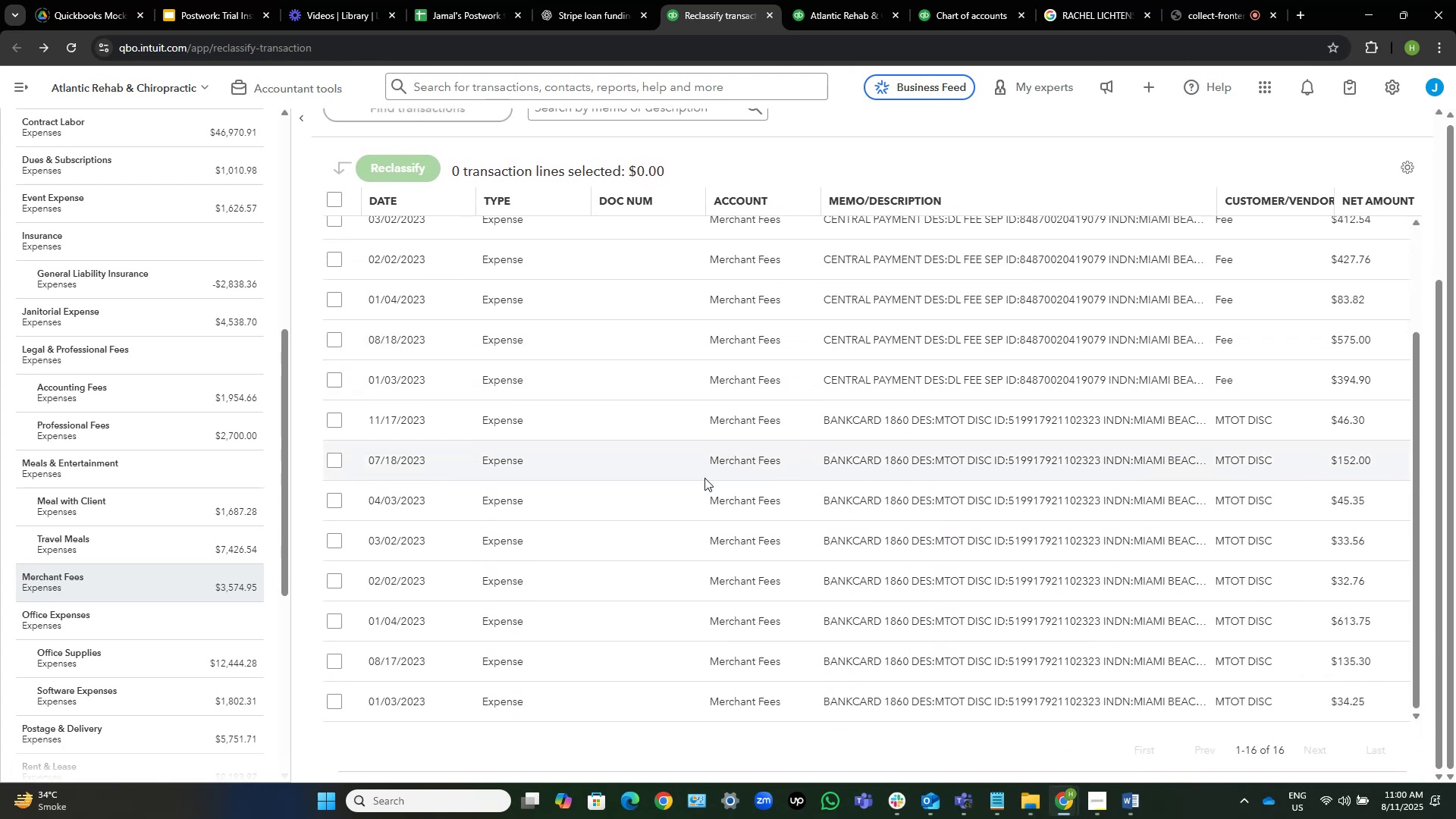 
scroll: coordinate [550, 462], scroll_direction: up, amount: 9.0
 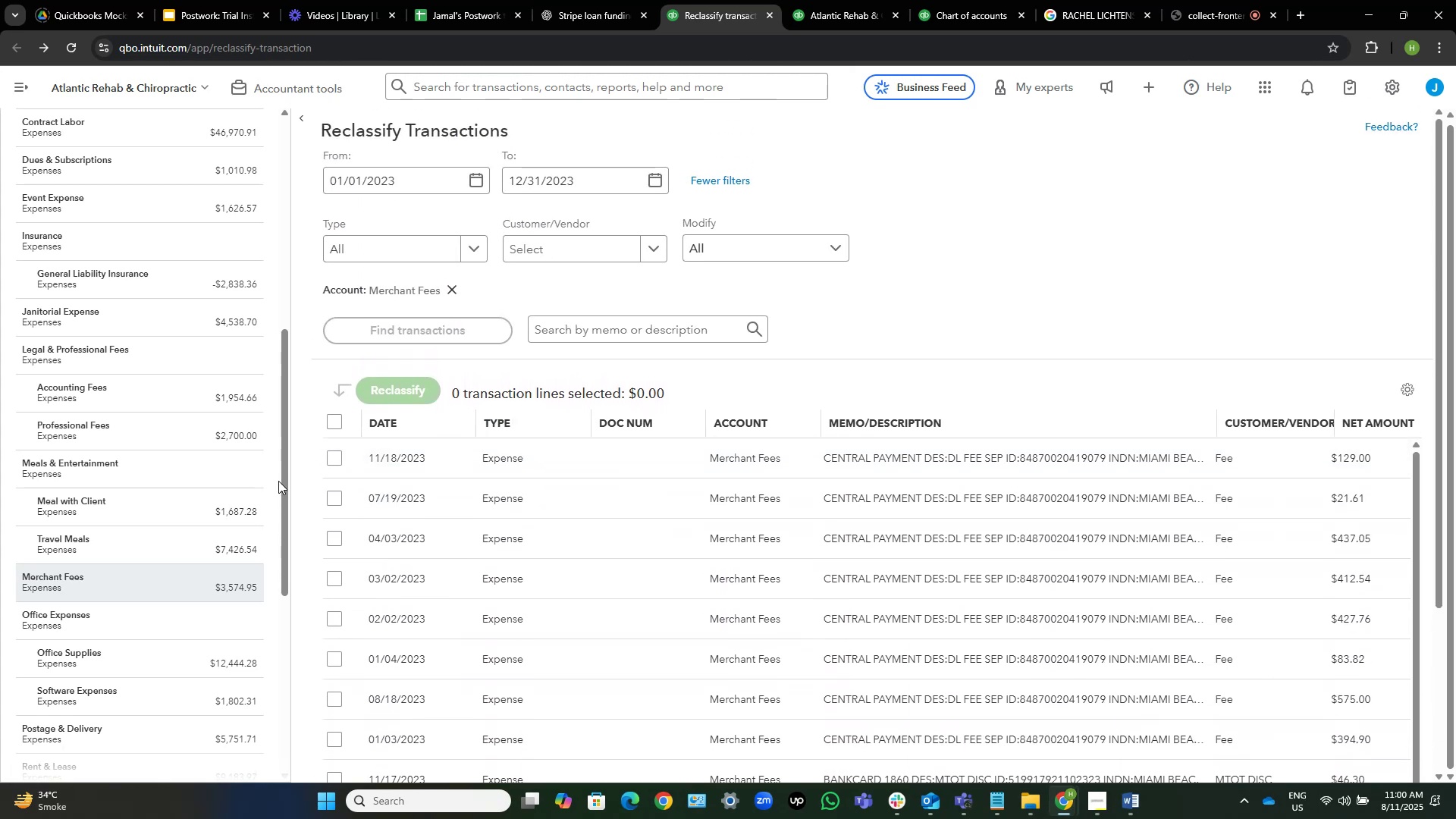 
mouse_move([211, 464])
 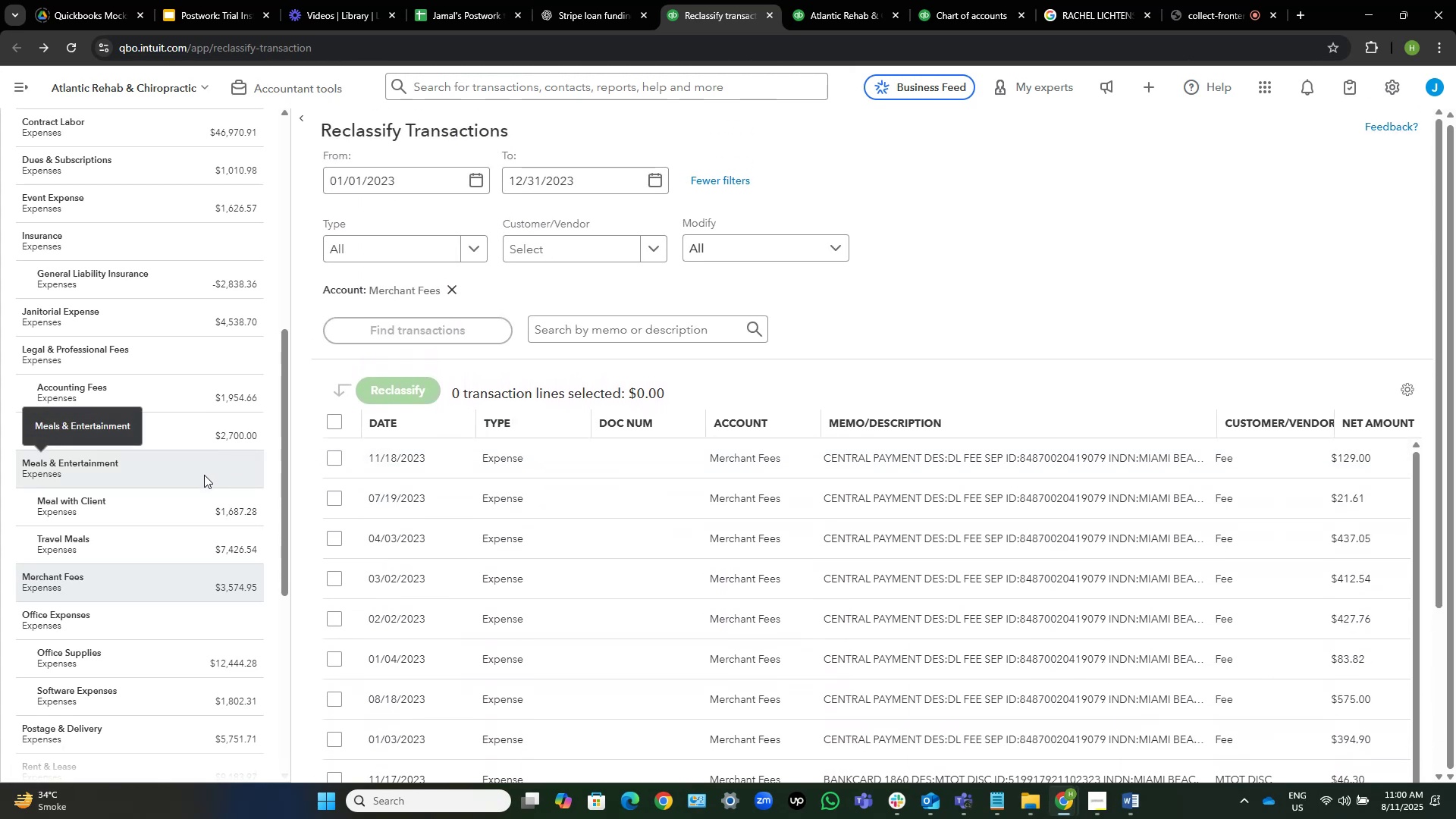 
scroll: coordinate [193, 499], scroll_direction: down, amount: 2.0
 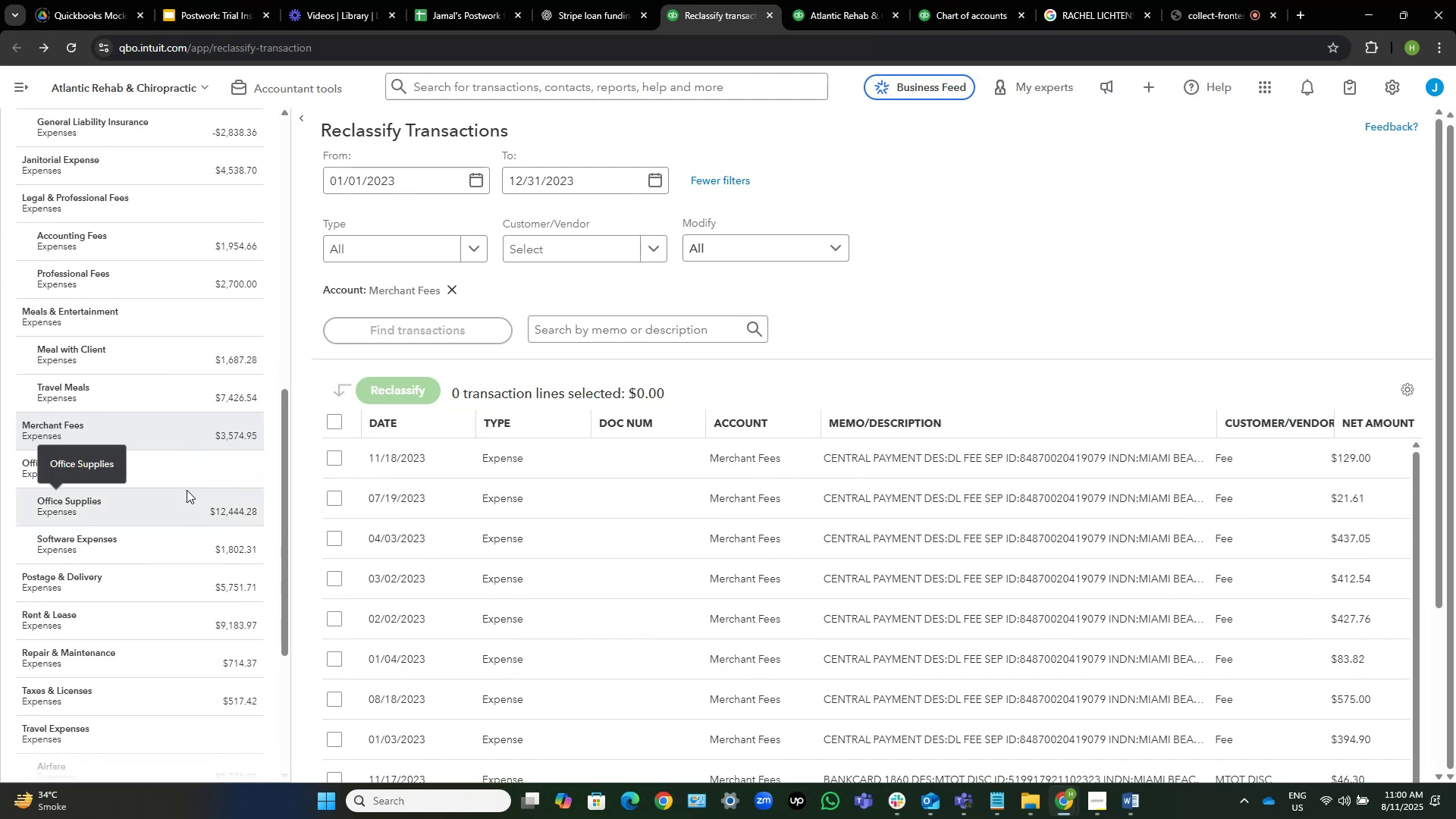 
mouse_move([187, 481])
 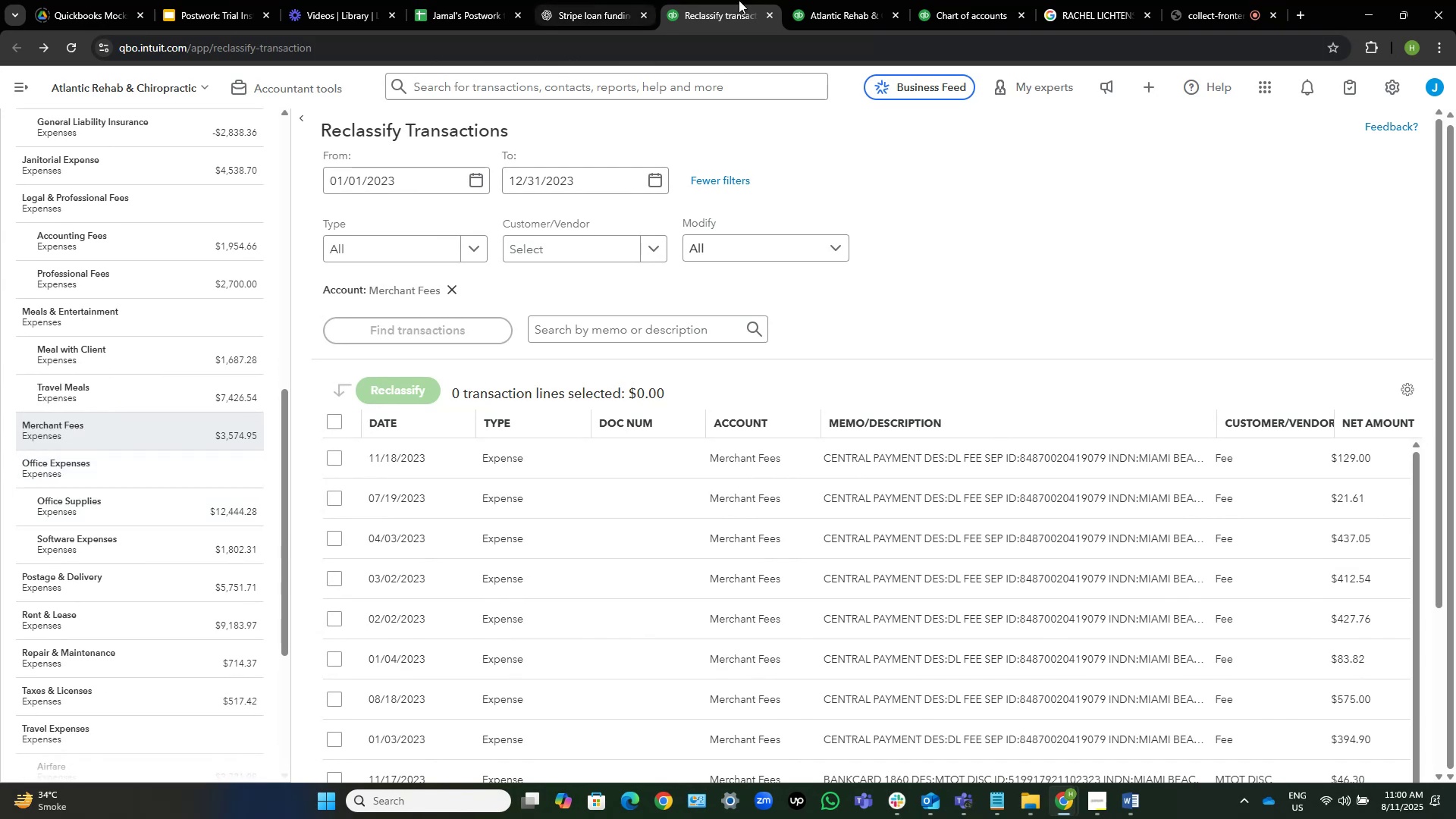 
left_click([812, 0])
 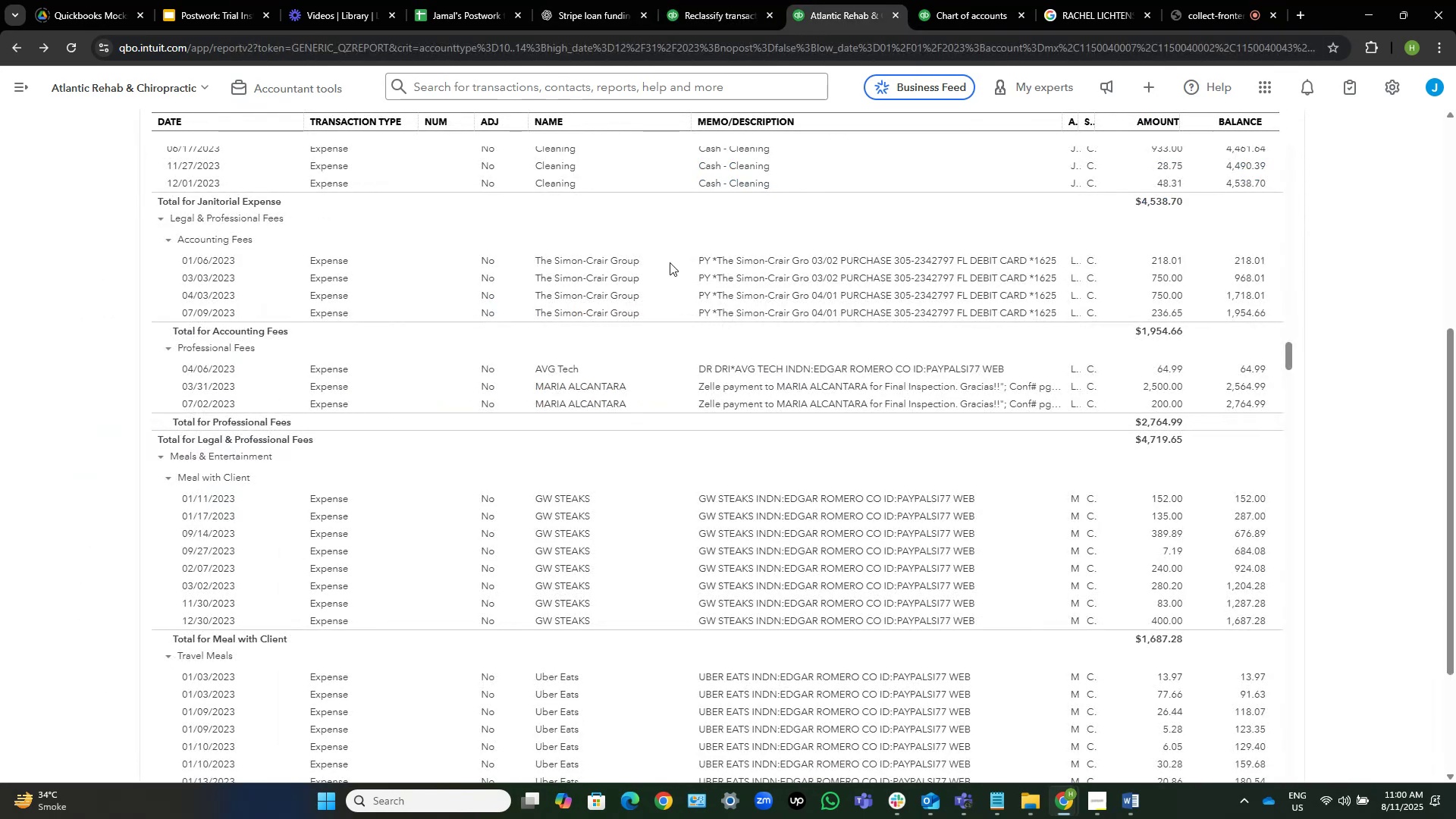 
scroll: coordinate [670, 262], scroll_direction: down, amount: 1.0
 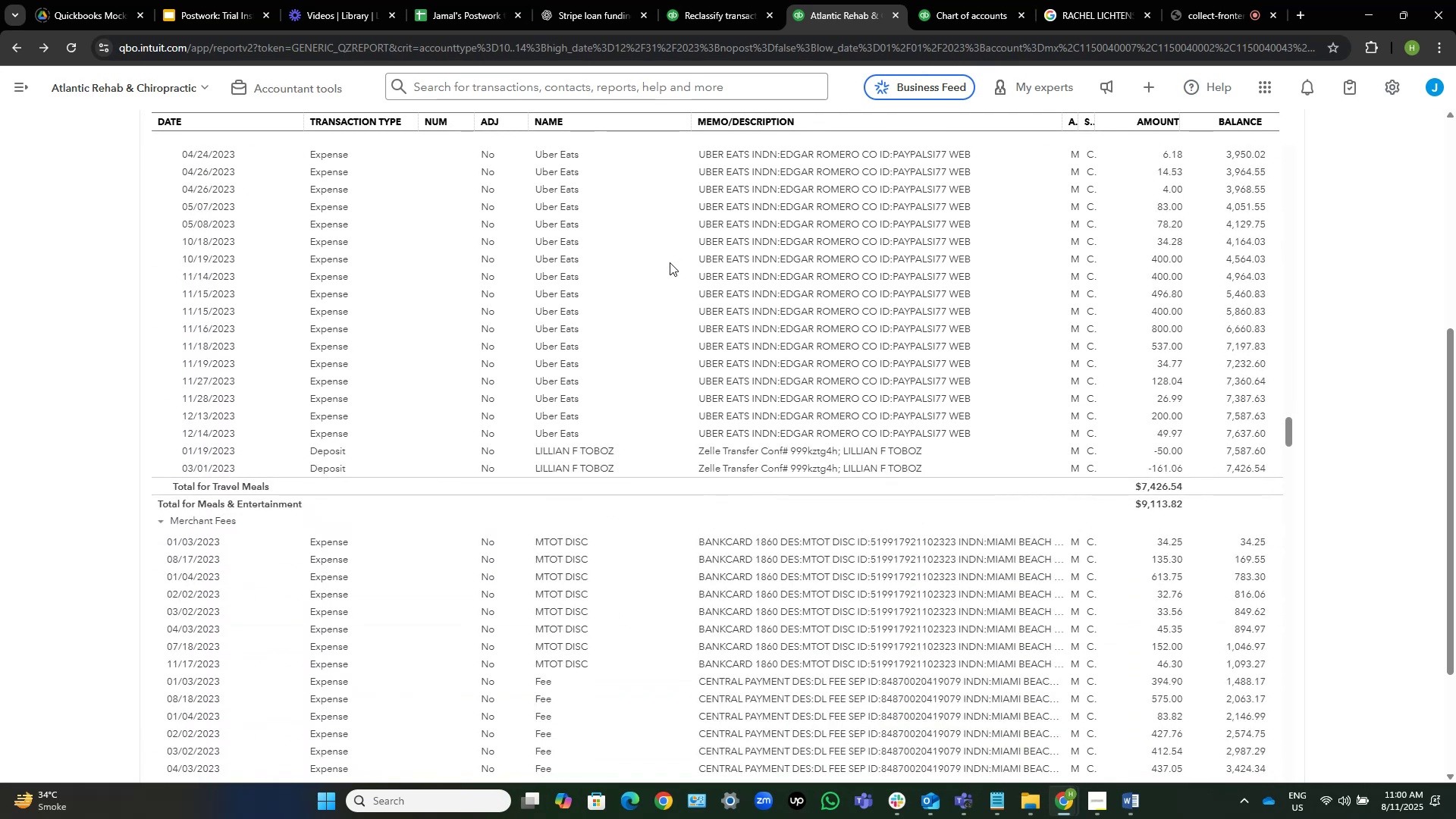 
wait(8.32)
 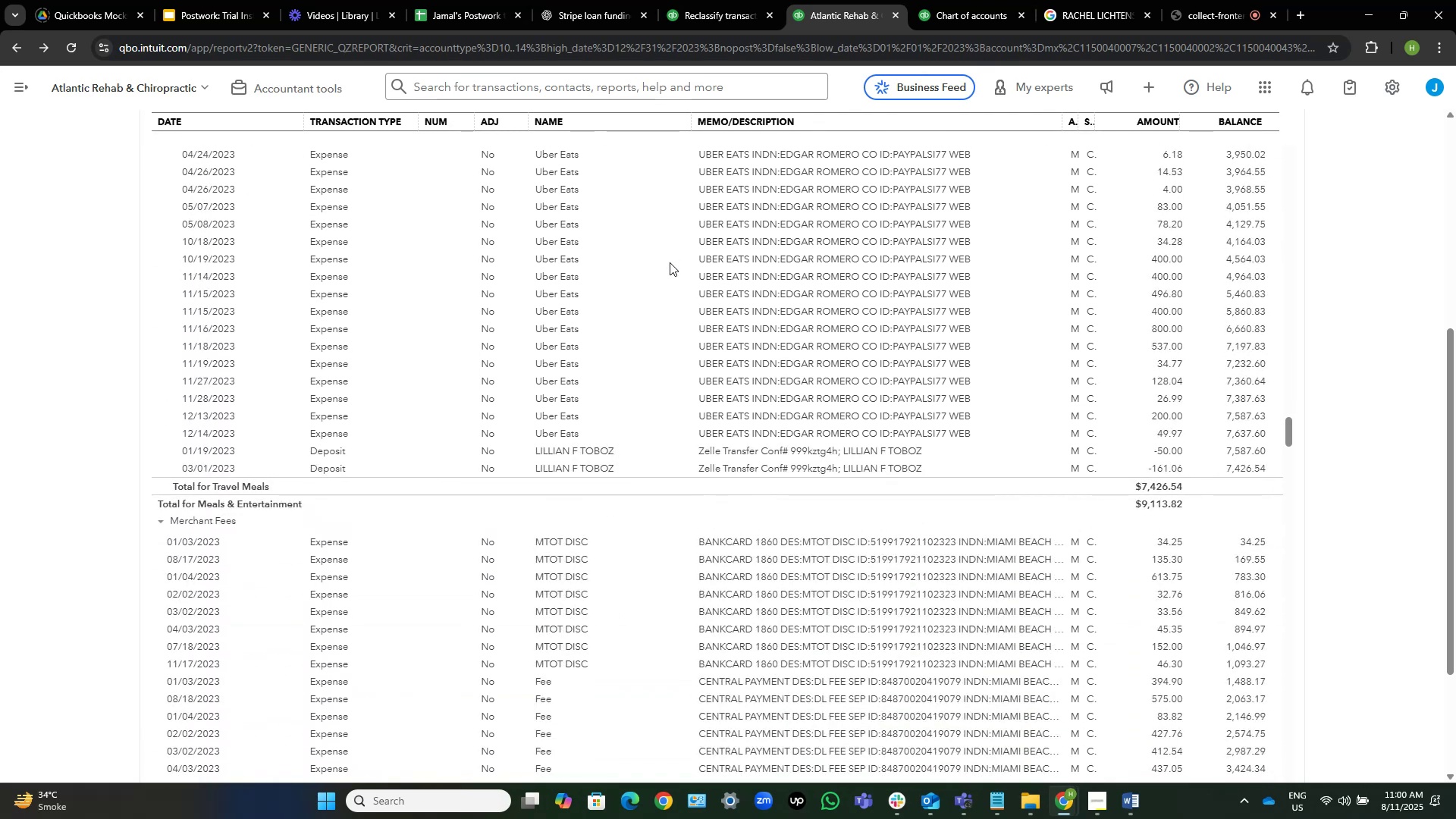 
left_click([731, 0])
 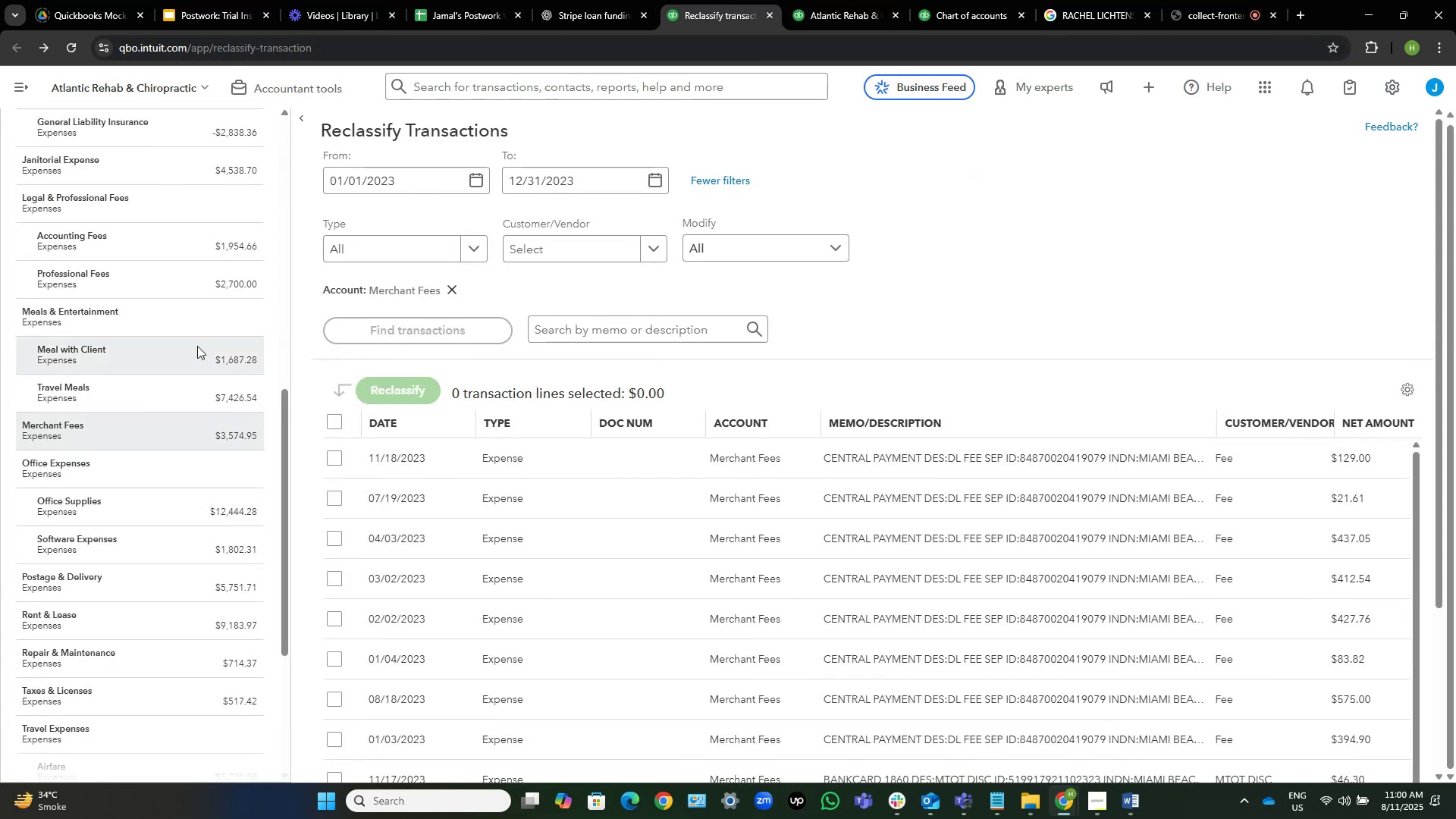 
left_click([171, 381])
 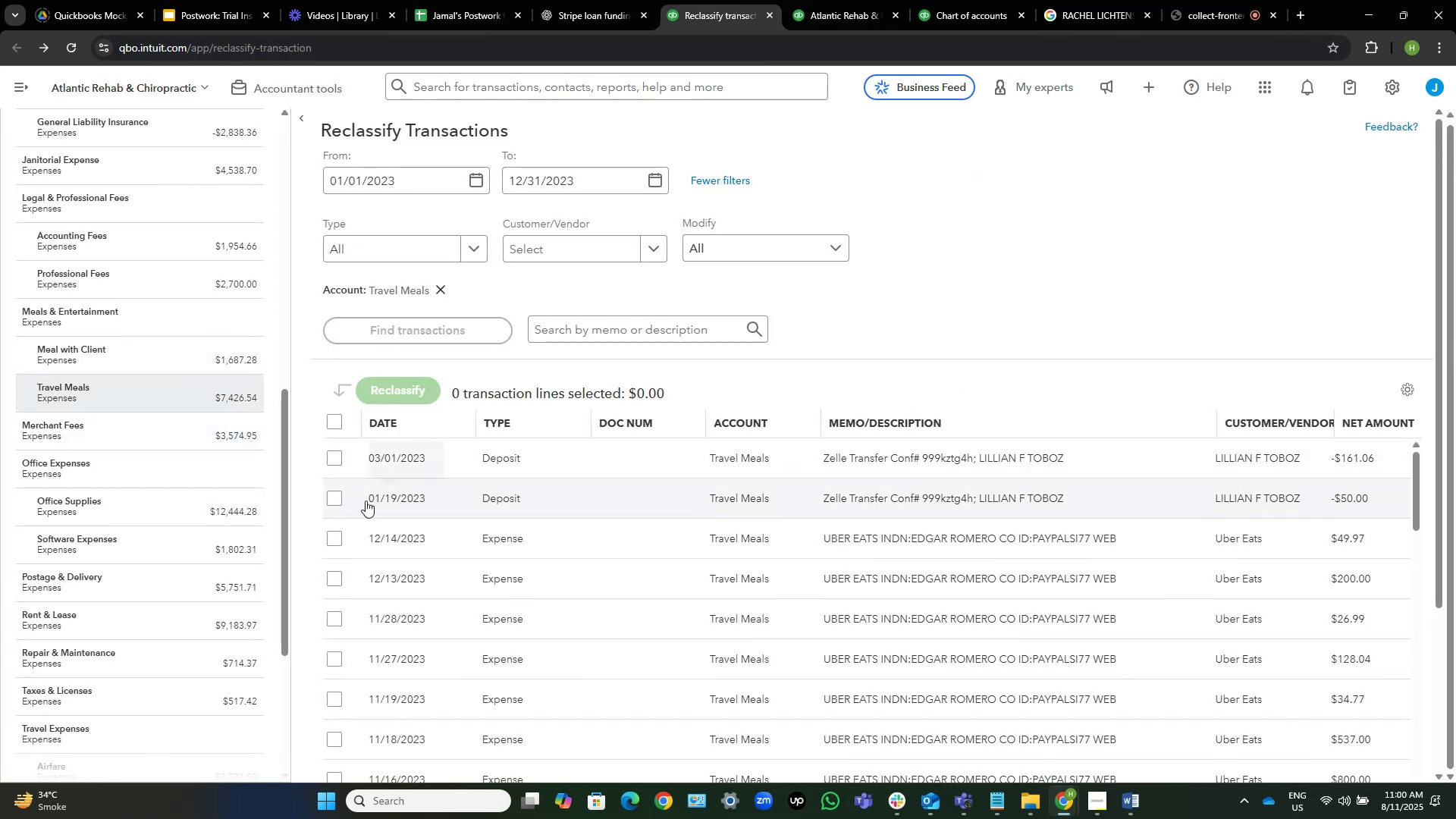 
left_click([332, 499])
 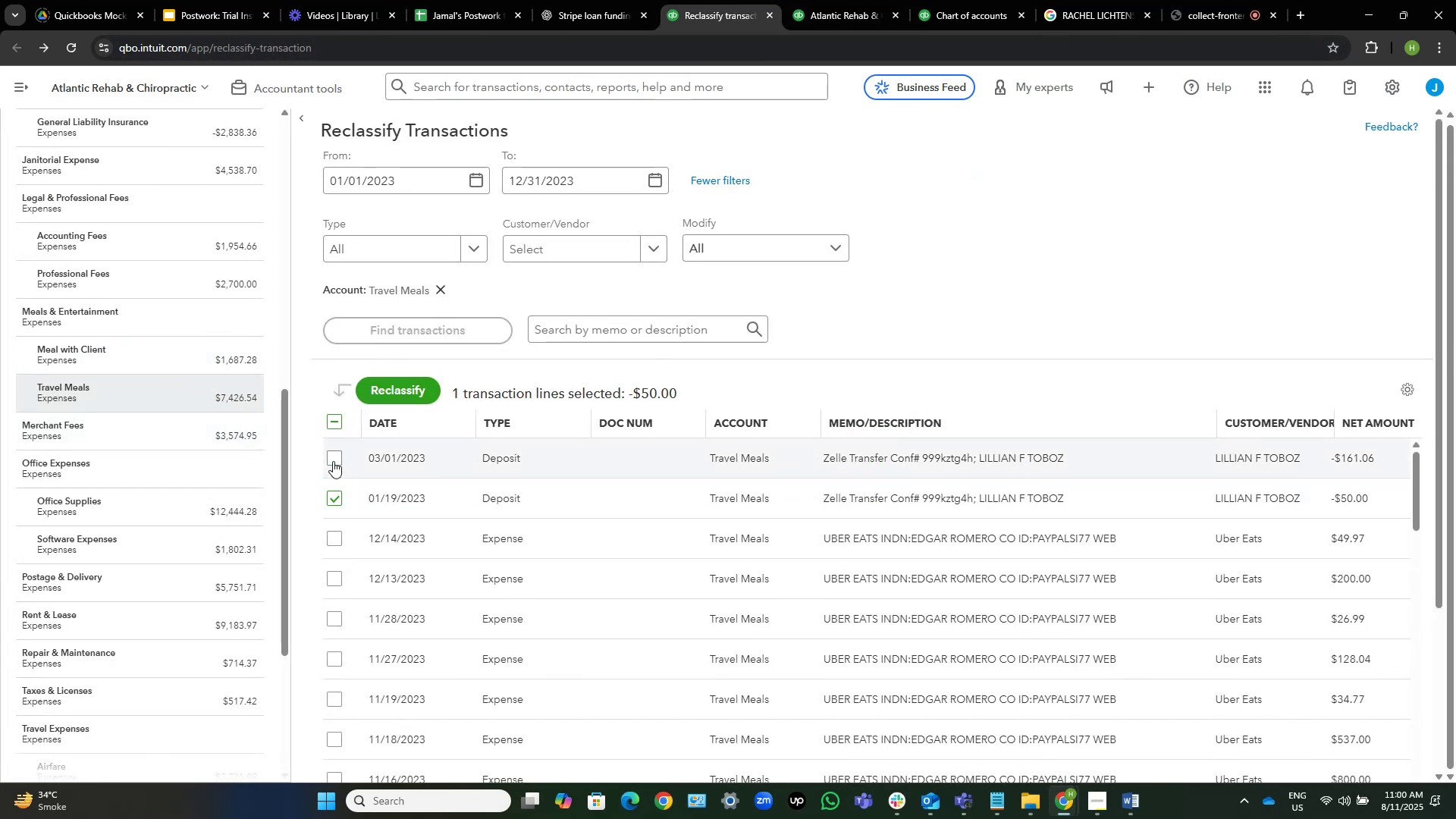 
left_click([332, 457])
 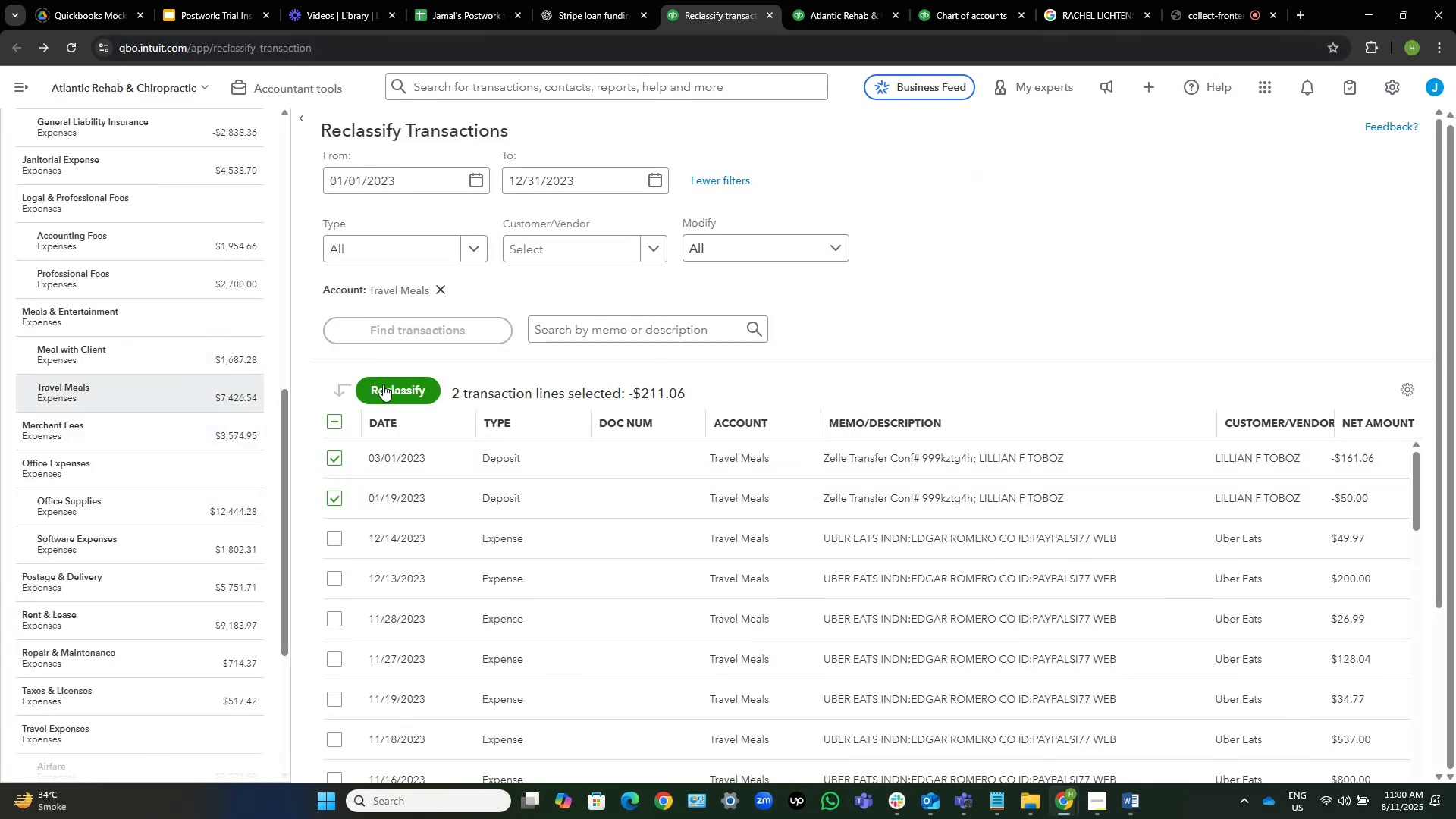 
left_click([383, 384])
 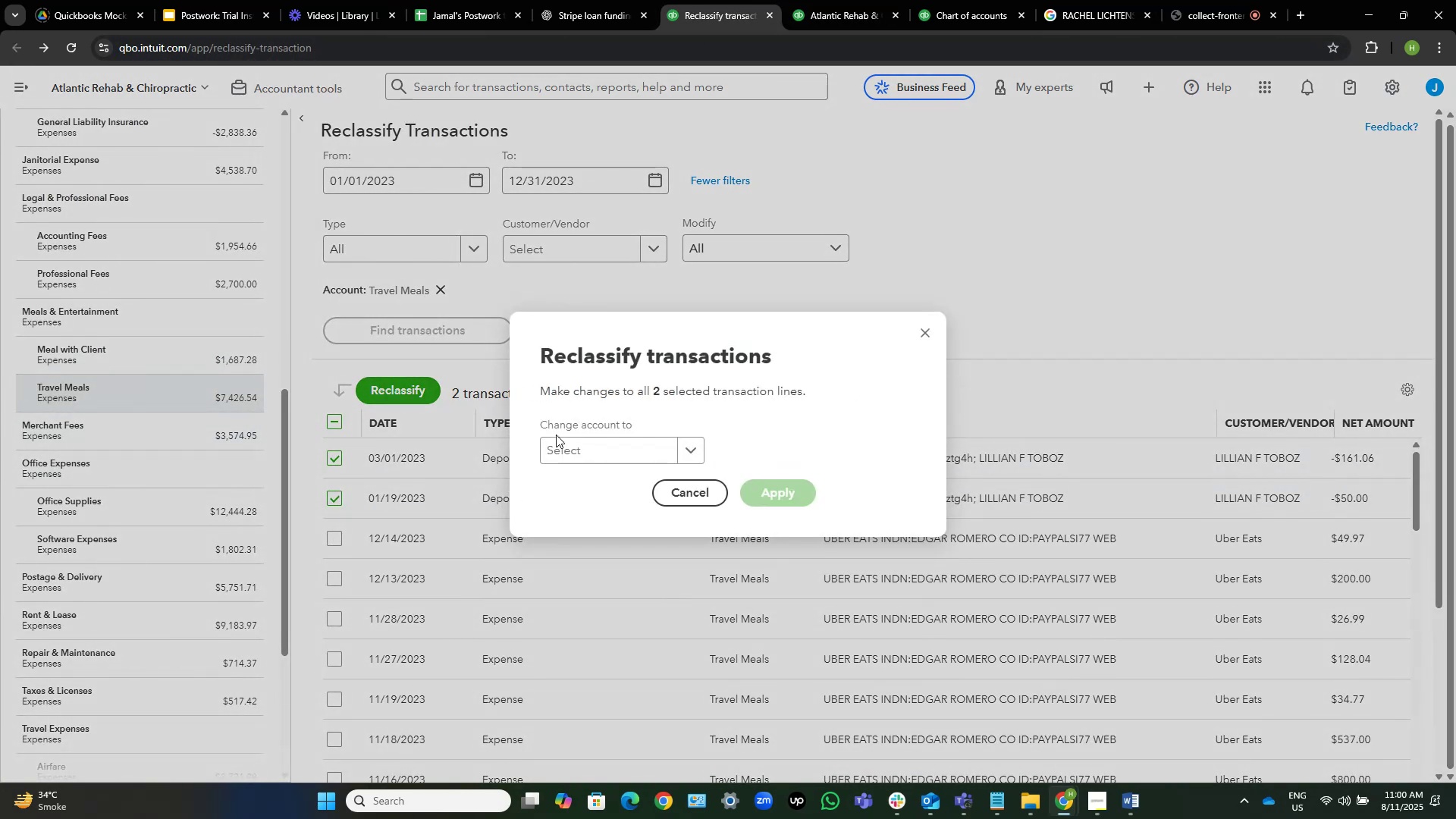 
left_click([565, 435])
 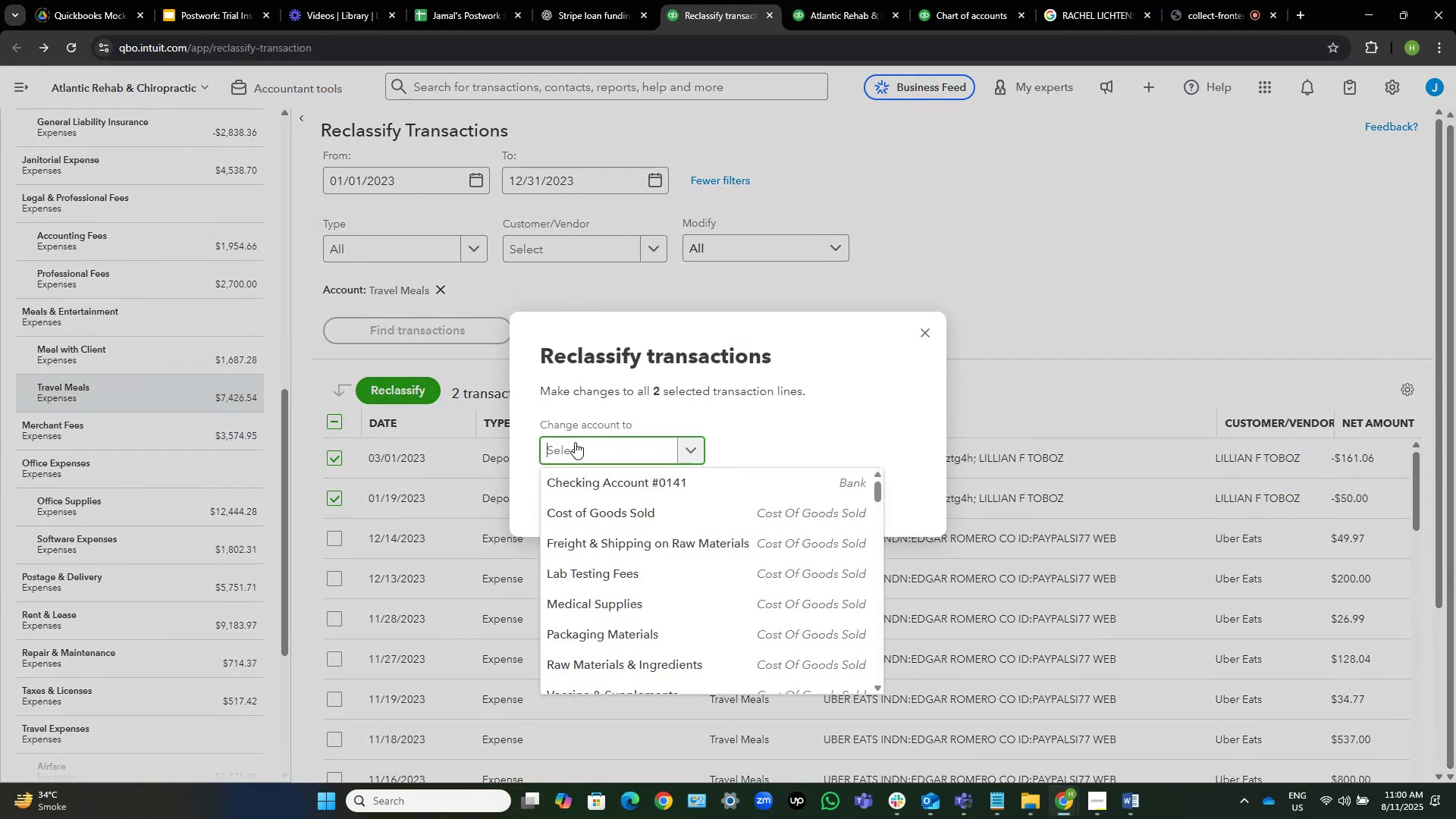 
type(ask)
 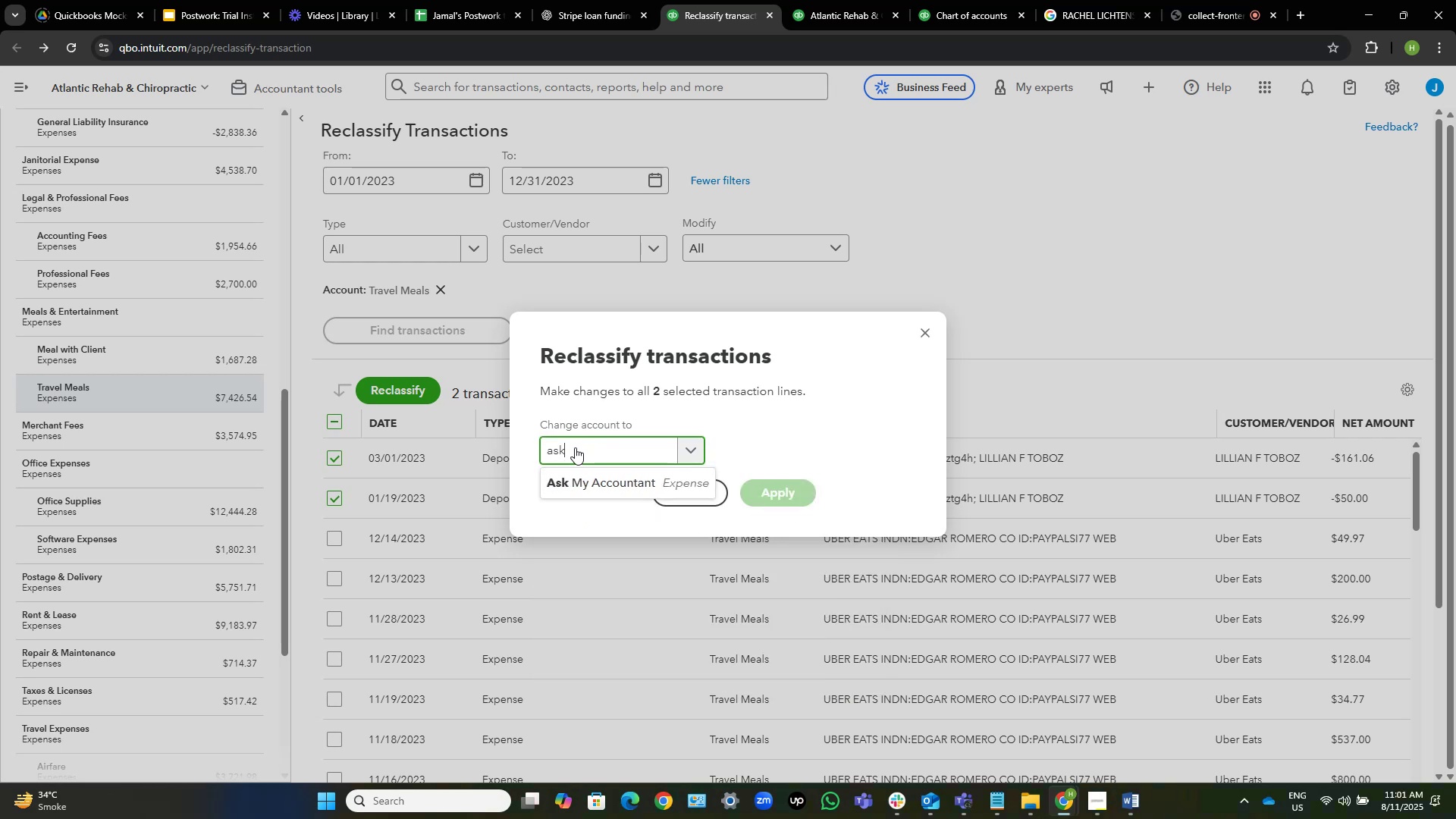 
left_click([592, 479])
 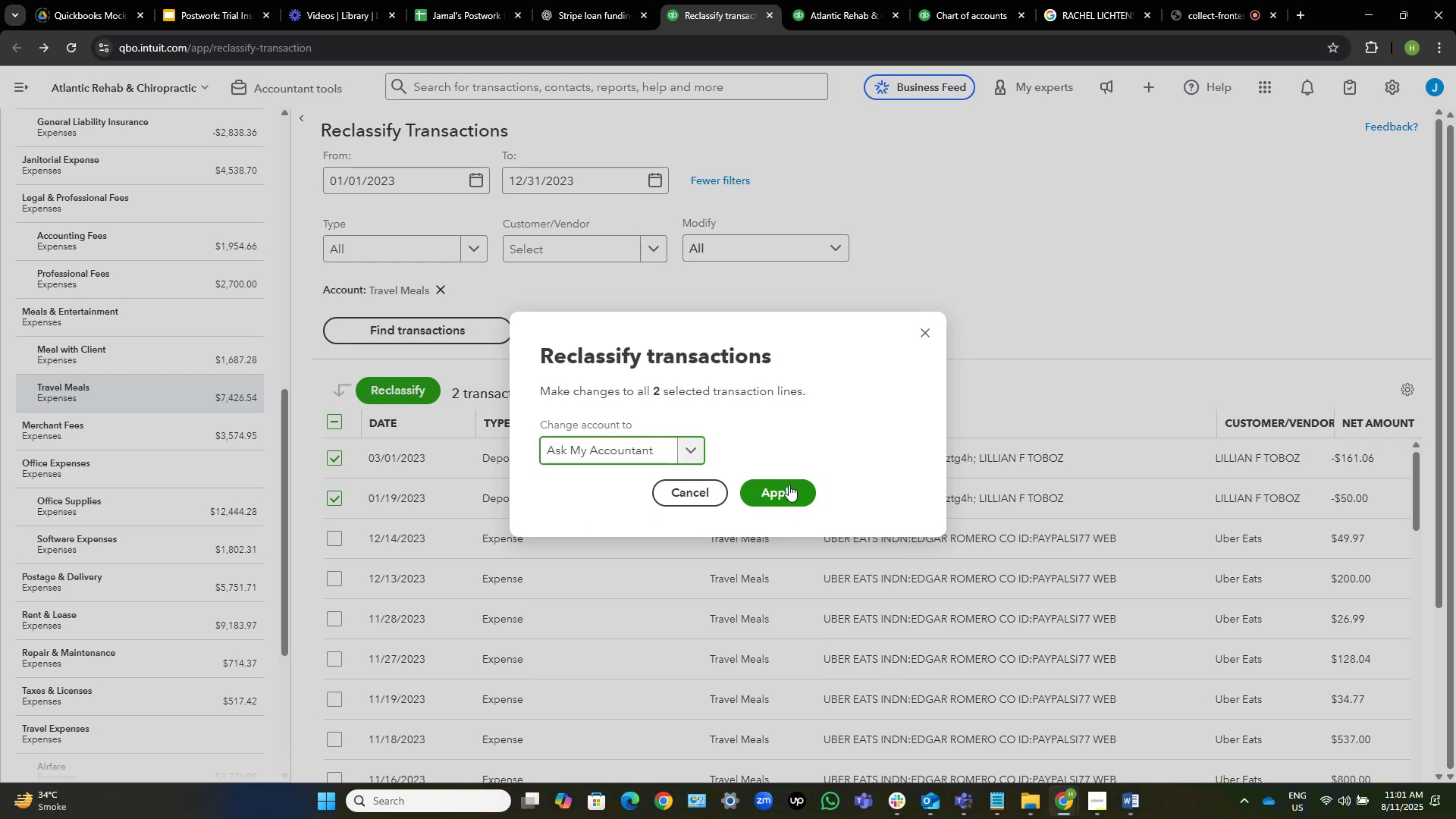 
left_click([788, 485])
 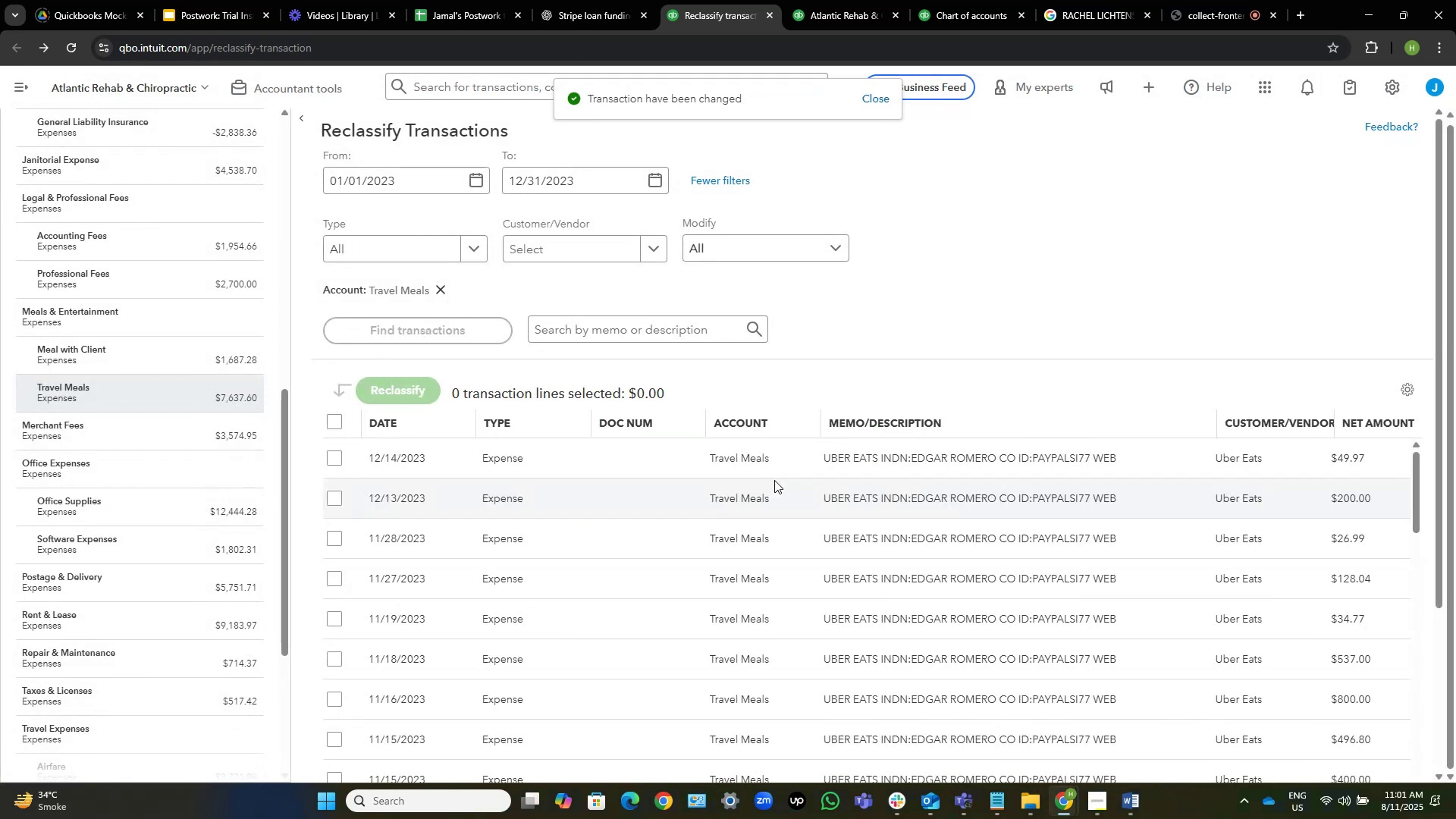 
left_click([938, 309])
 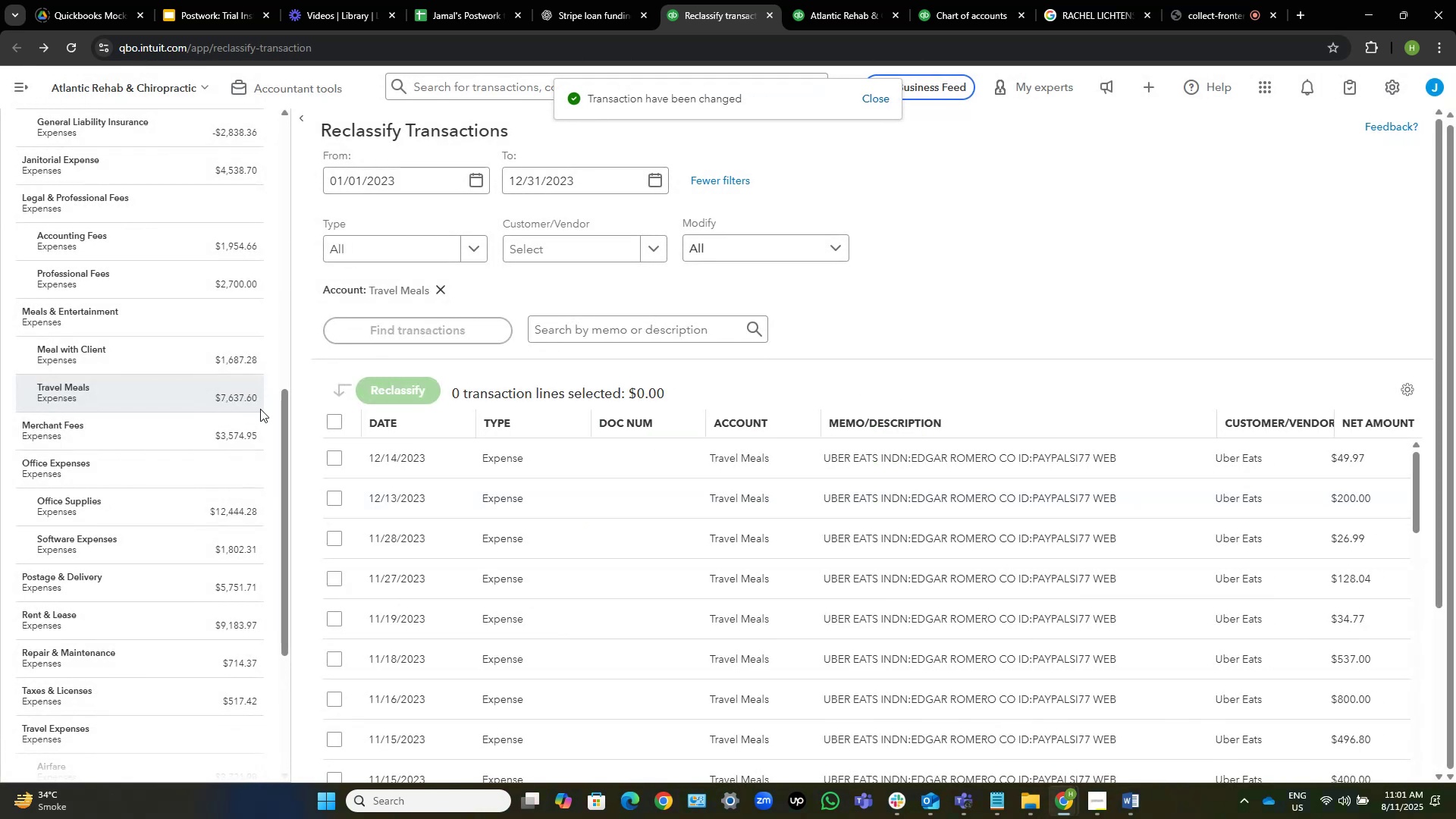 
mouse_move([243, 401])
 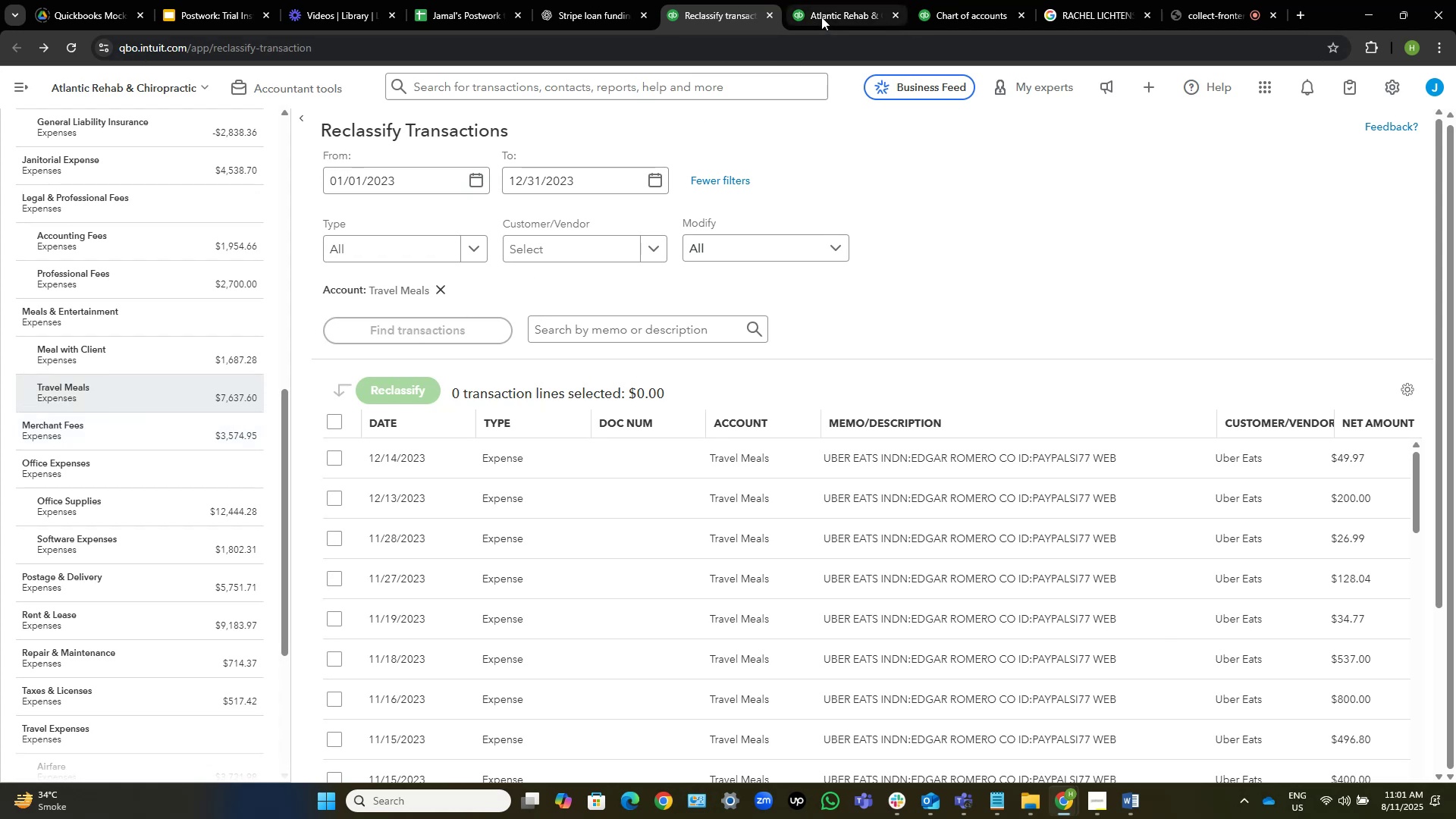 
left_click([821, 17])
 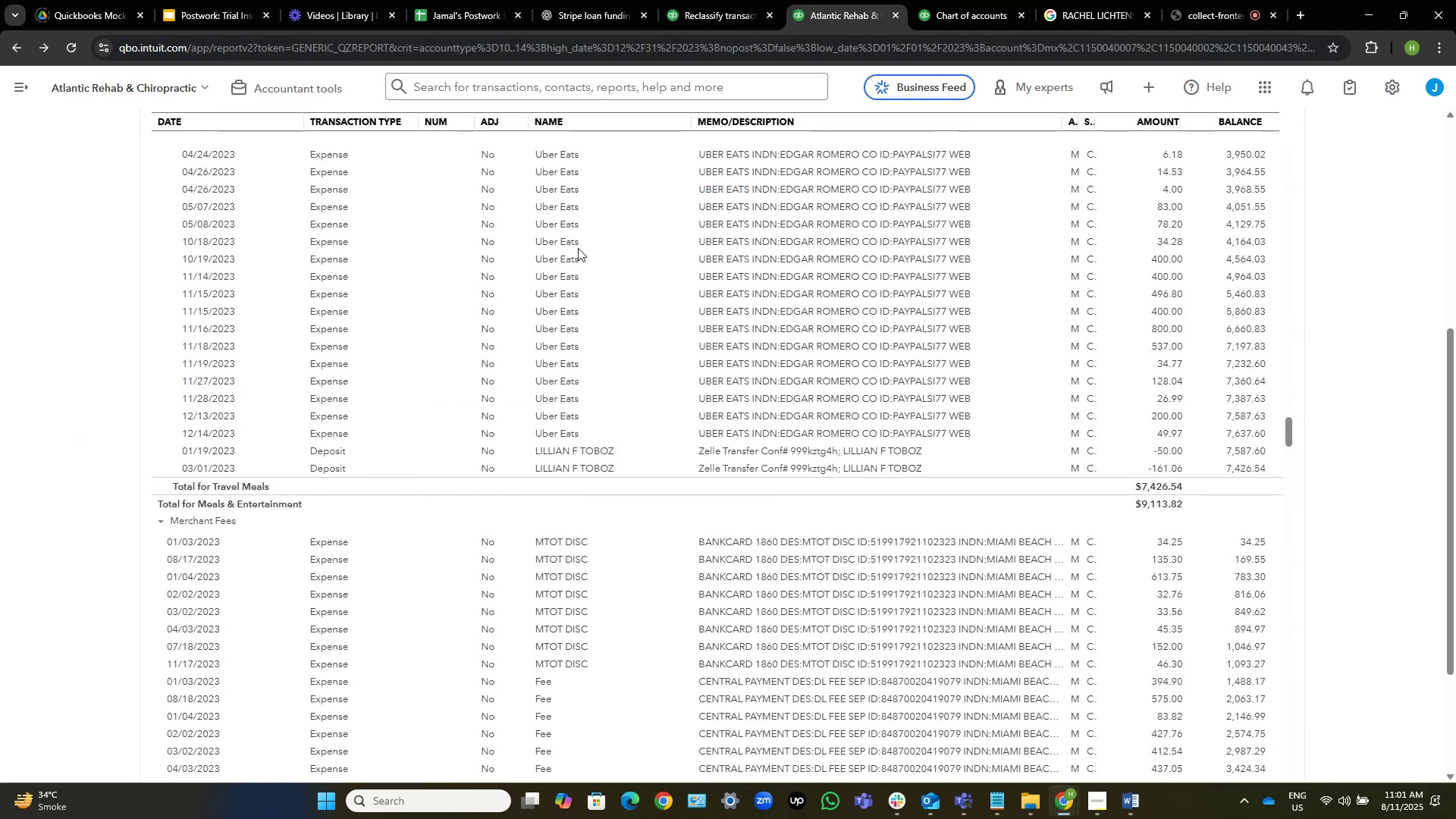 
scroll: coordinate [545, 280], scroll_direction: down, amount: 9.0
 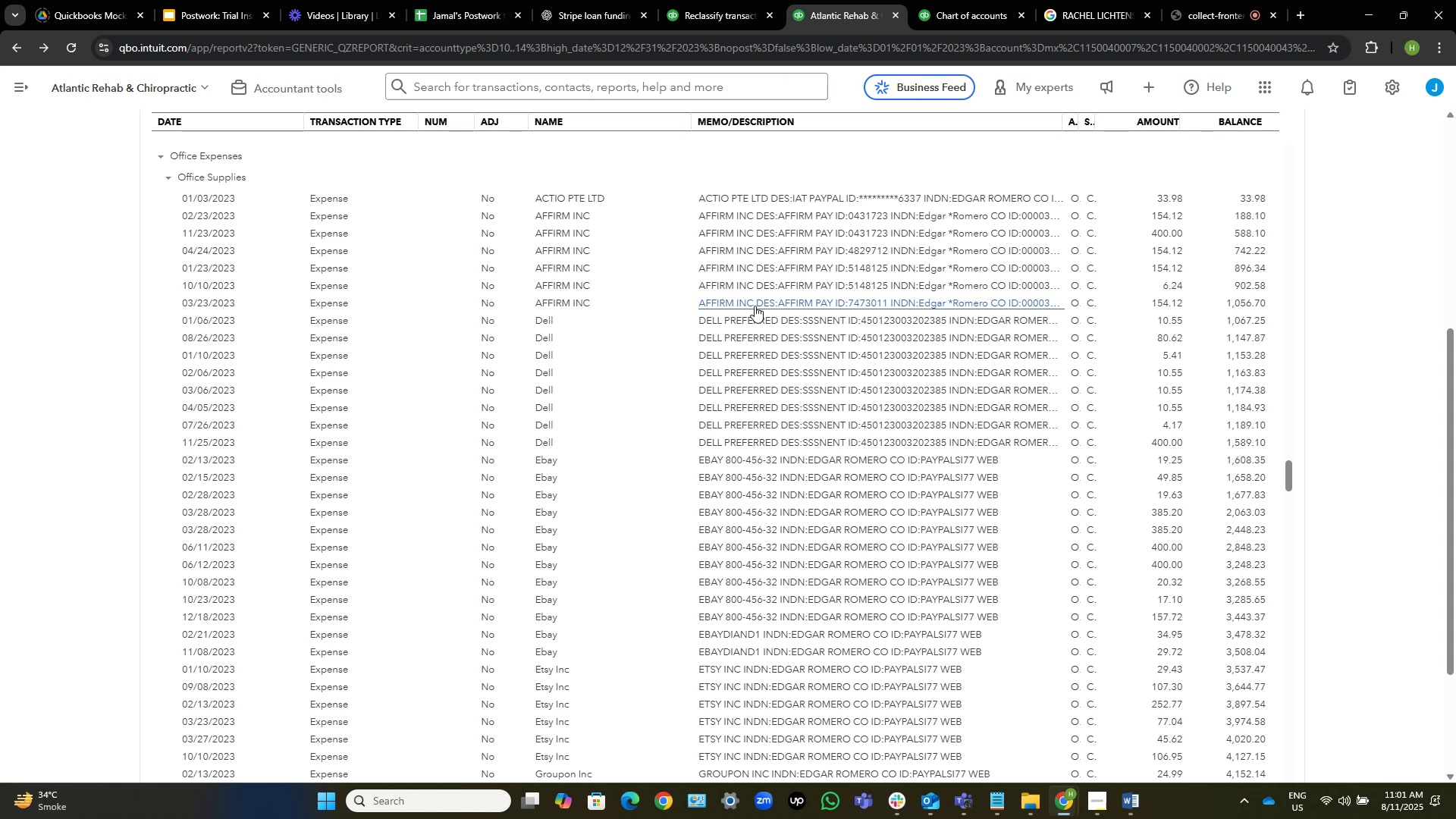 
wait(20.28)
 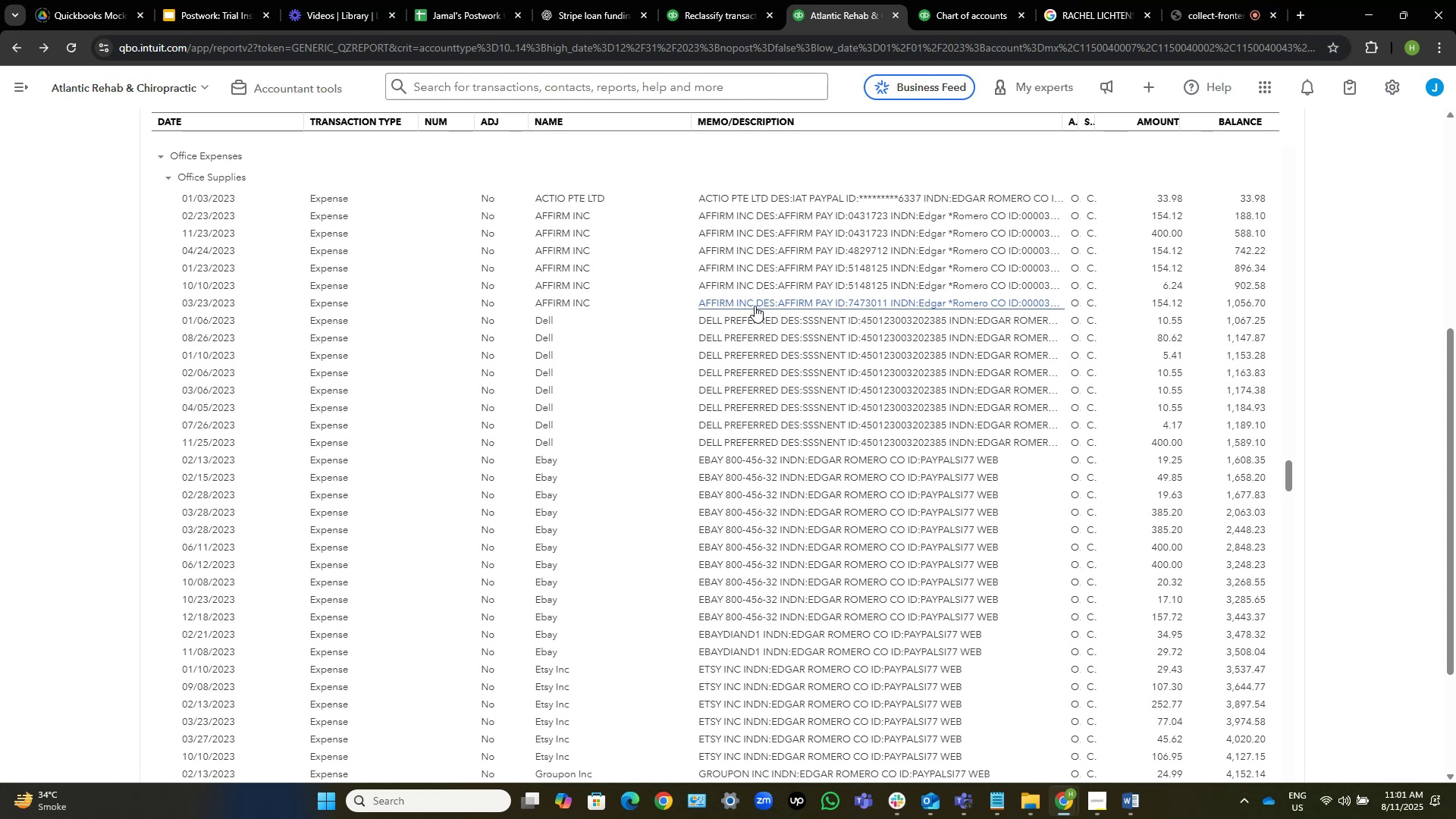 
scroll: coordinate [742, 312], scroll_direction: down, amount: 2.0
 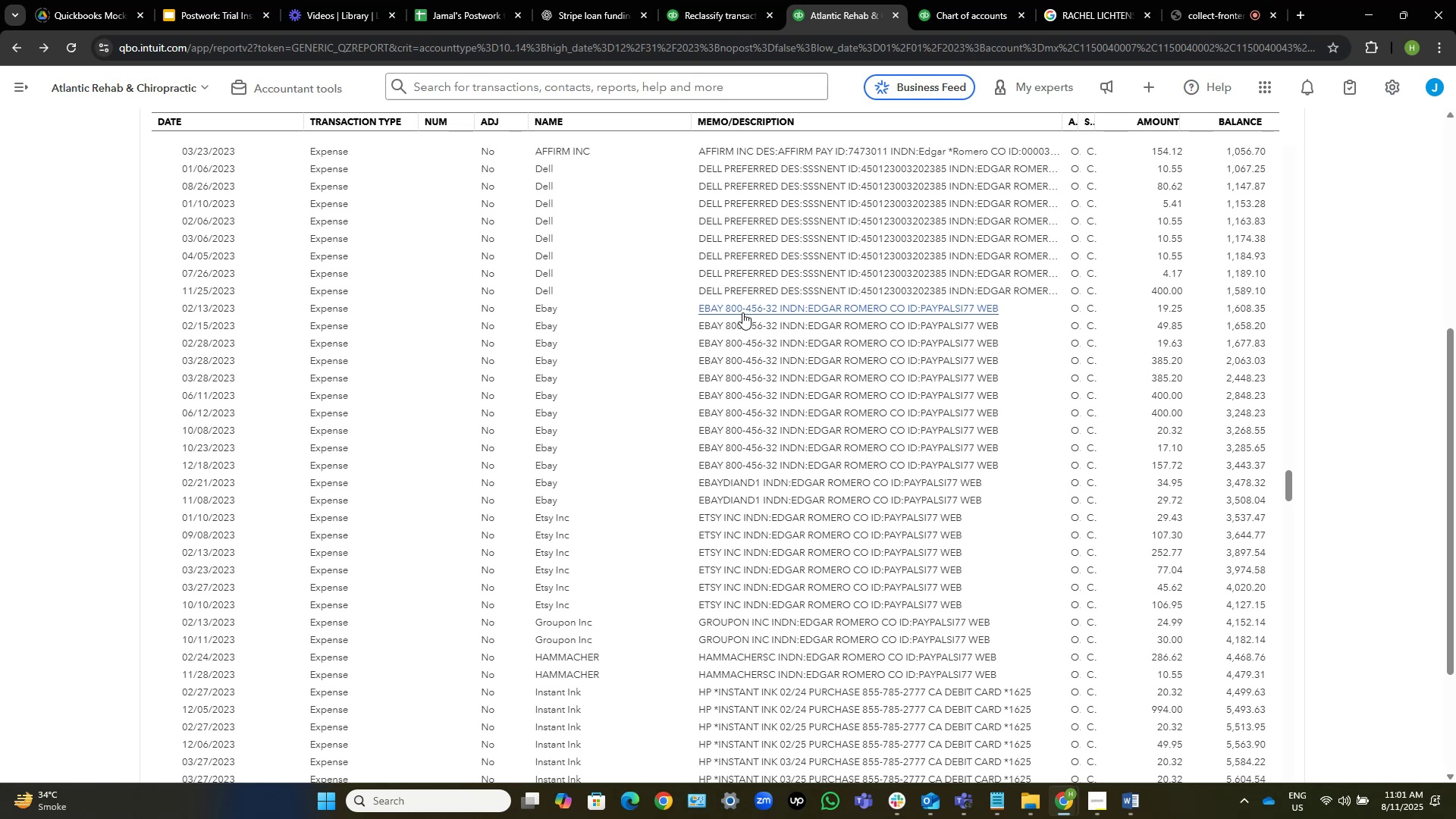 
wait(6.15)
 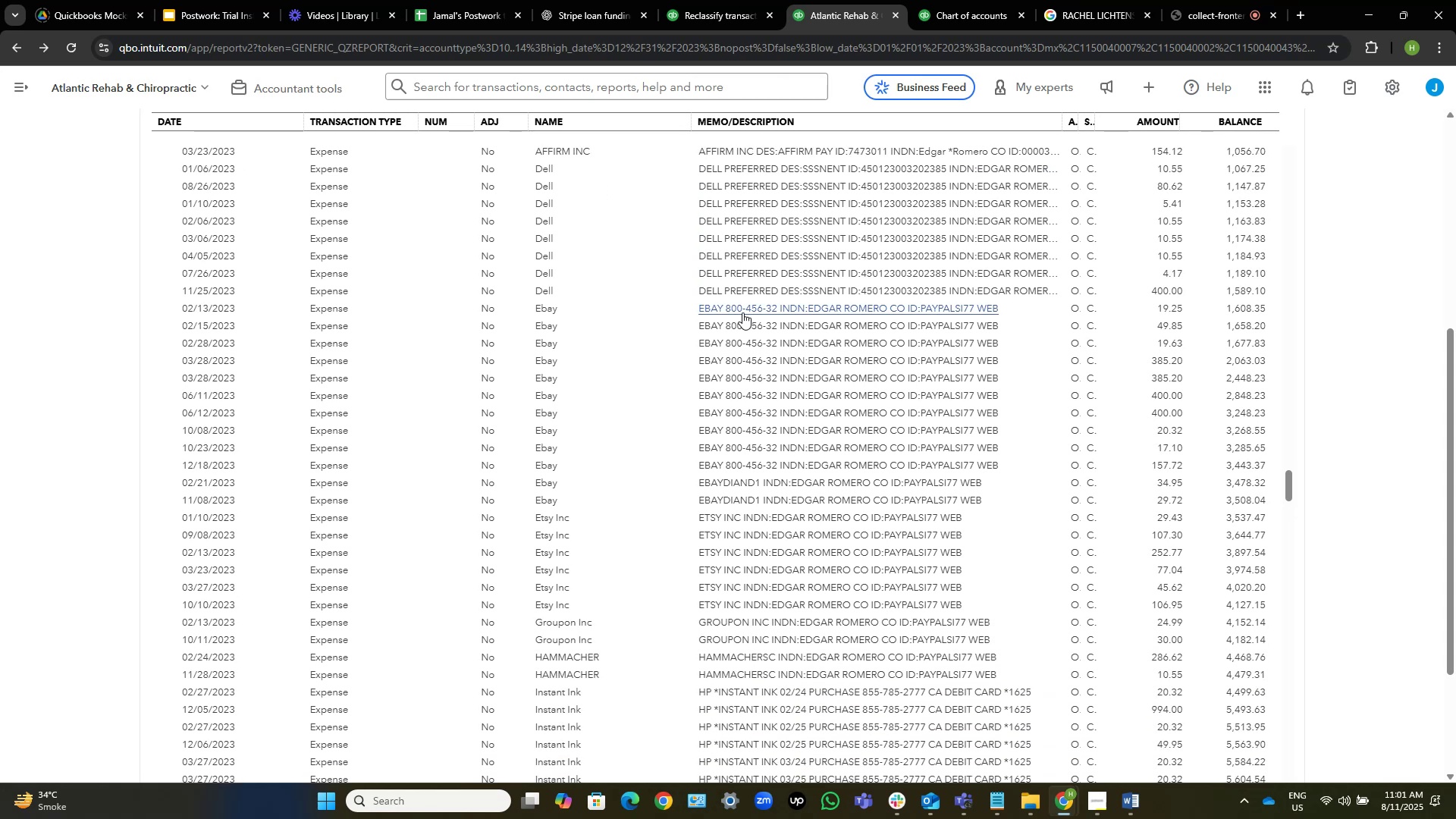 
left_click([950, 0])
 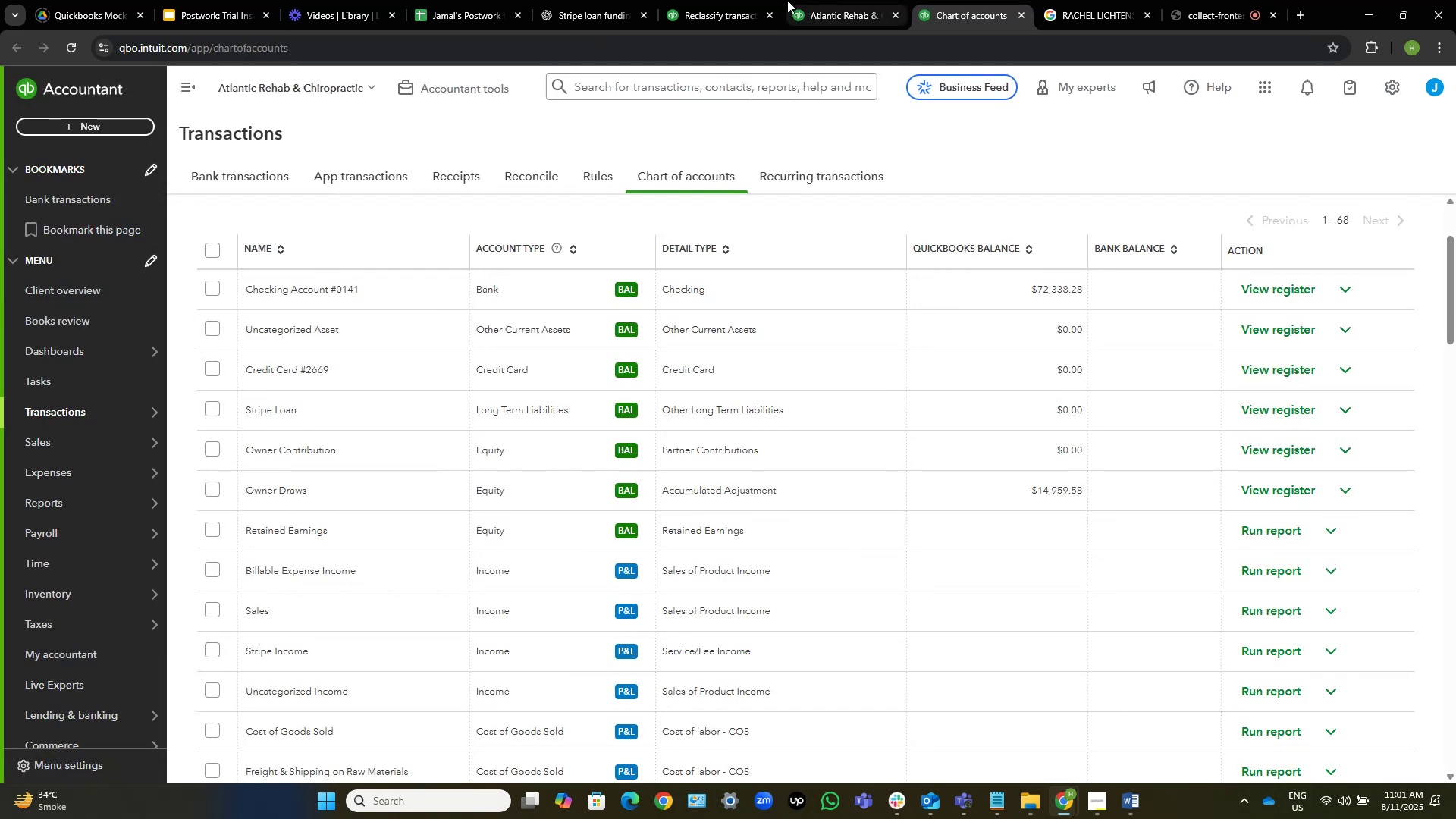 
left_click([705, 0])
 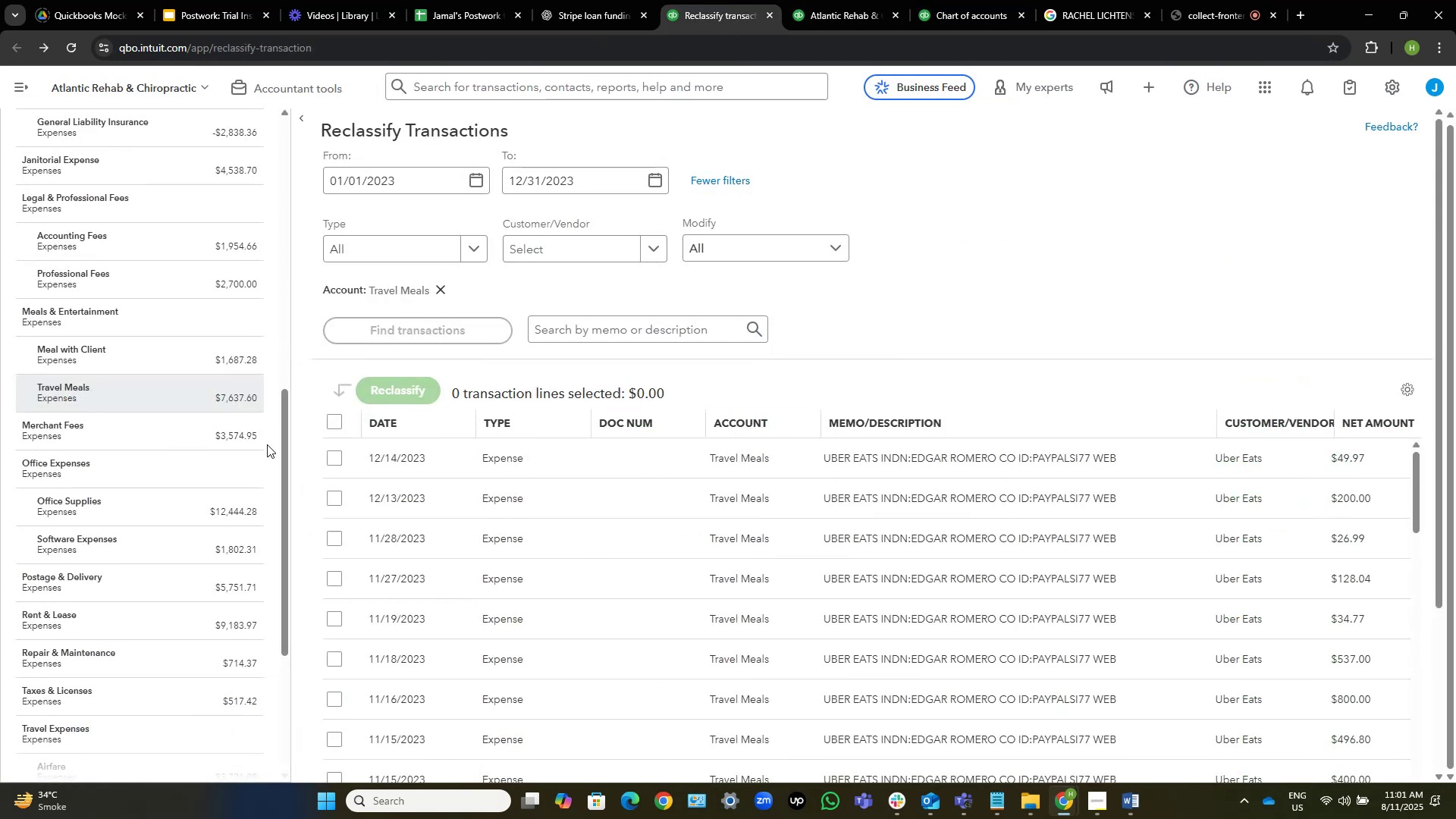 
left_click([228, 505])
 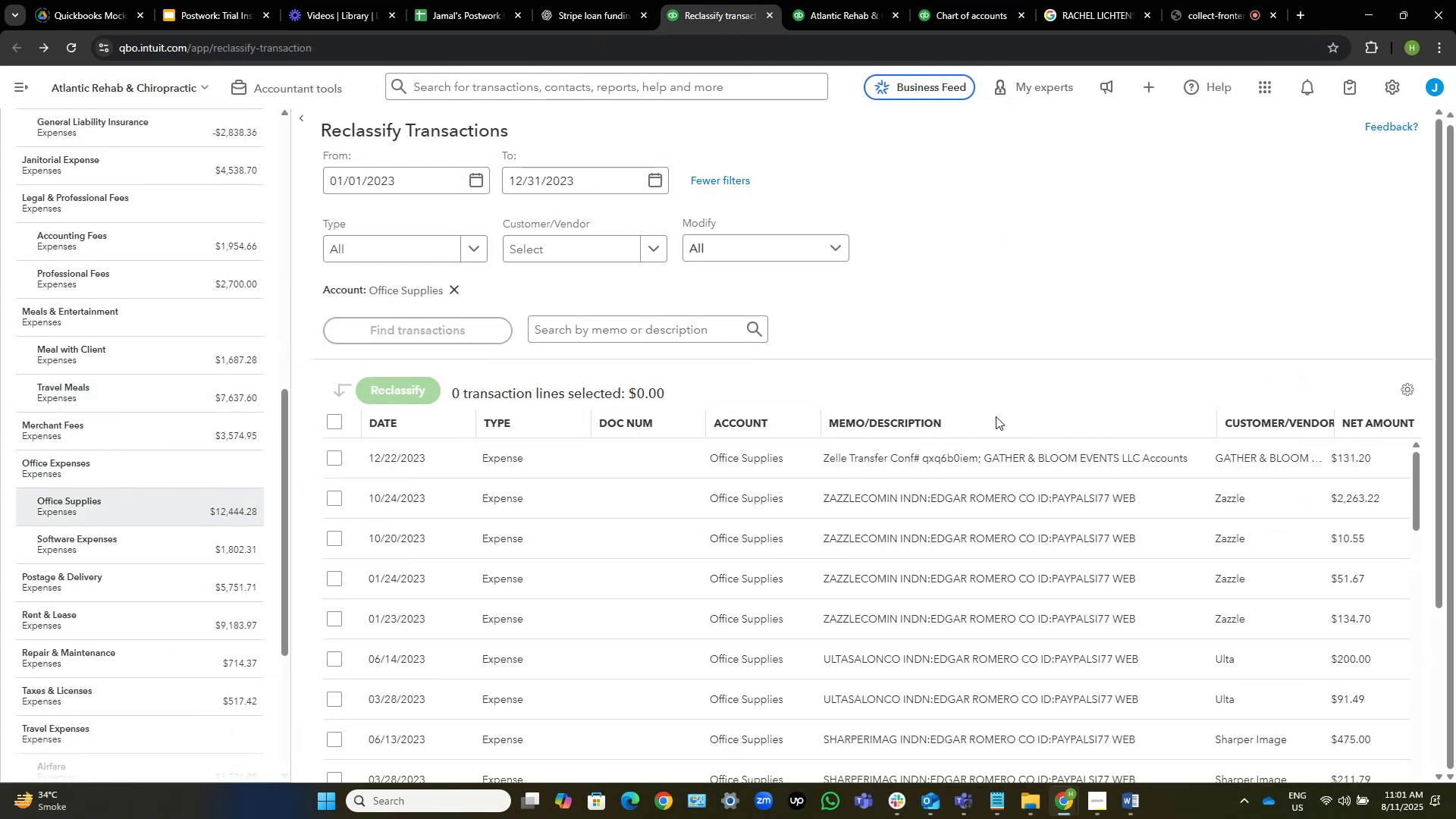 
left_click([914, 425])
 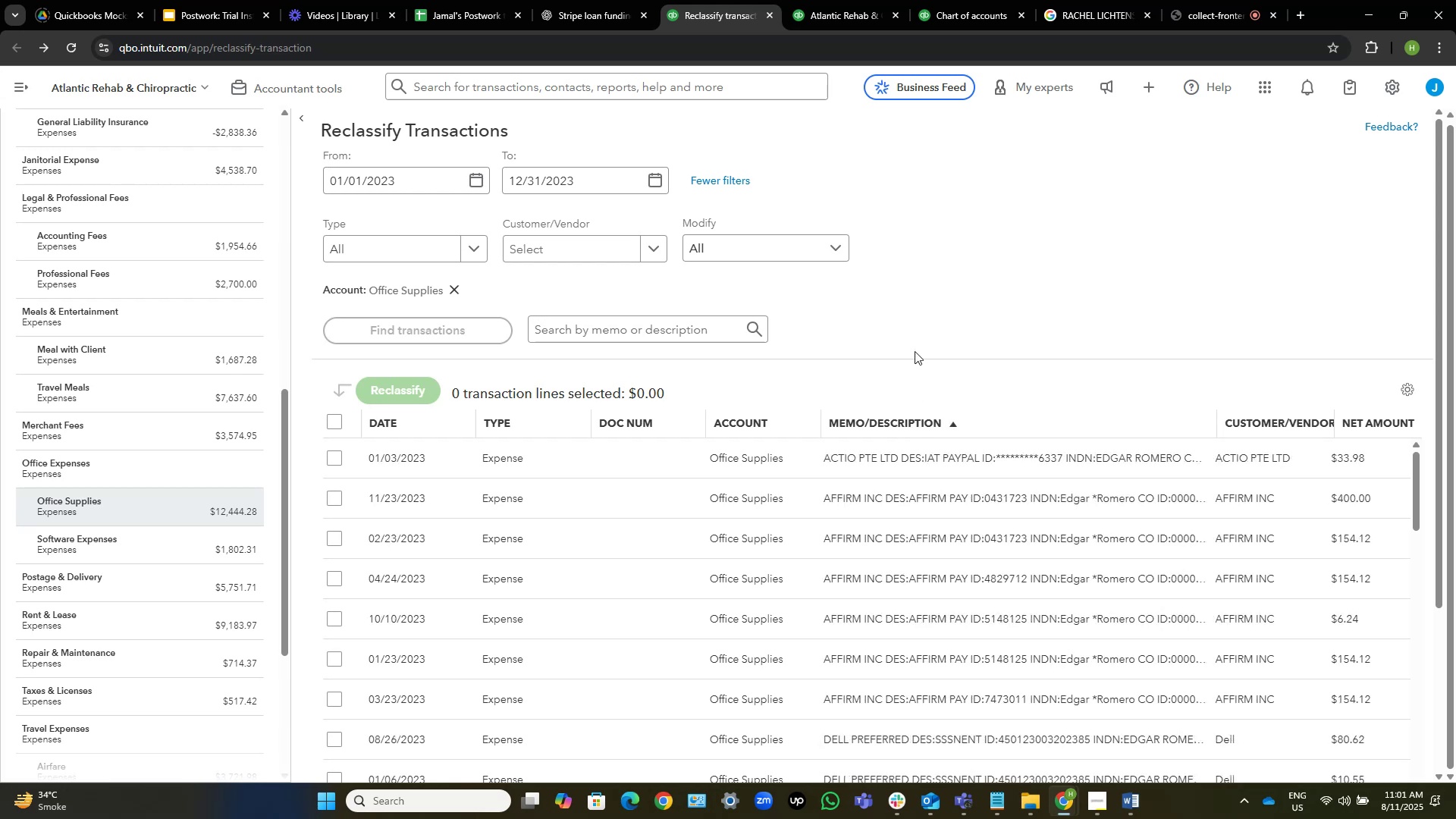 
scroll: coordinate [930, 265], scroll_direction: down, amount: 2.0
 